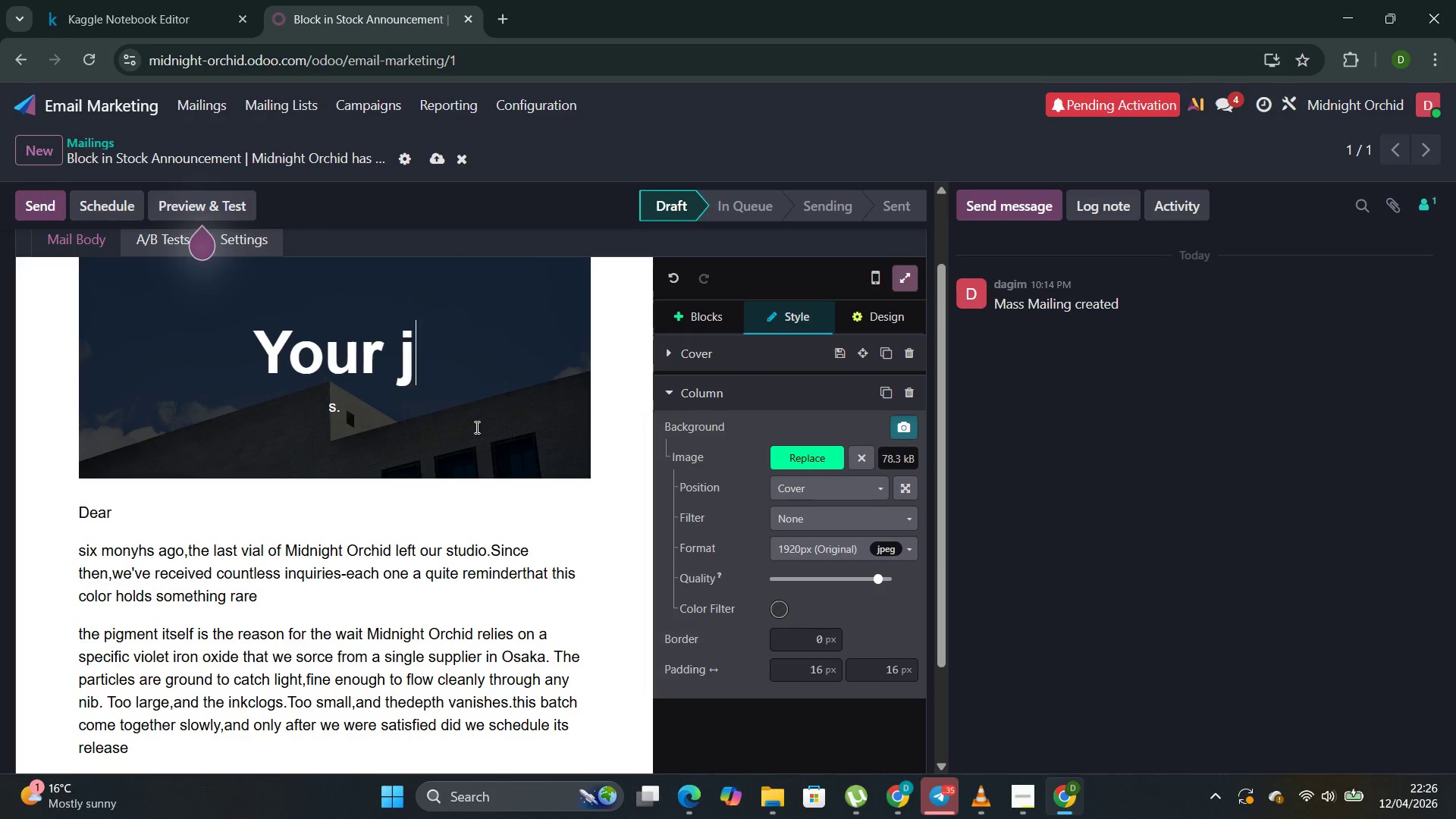 
key(Backspace)
 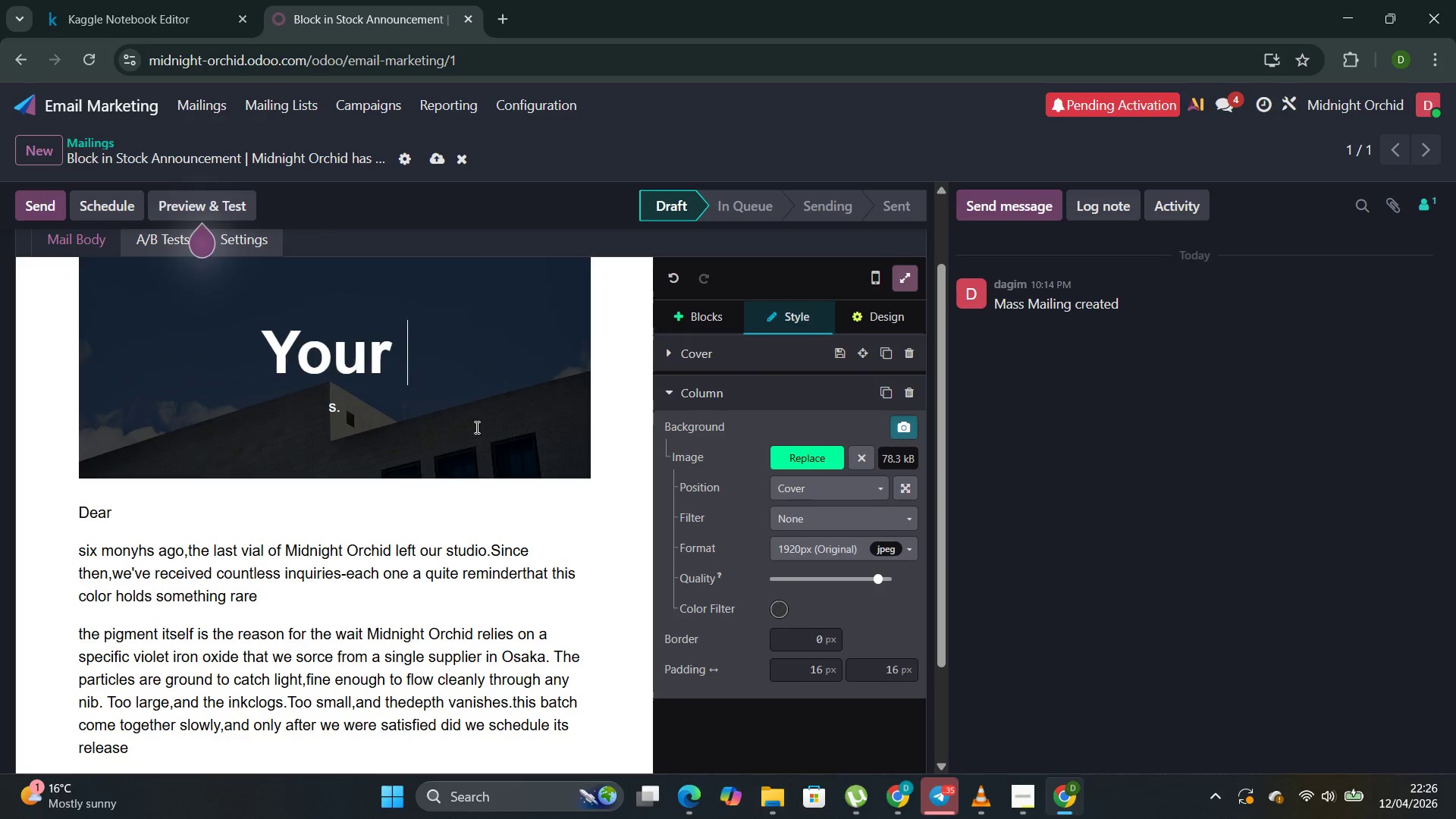 
key(Backspace)
 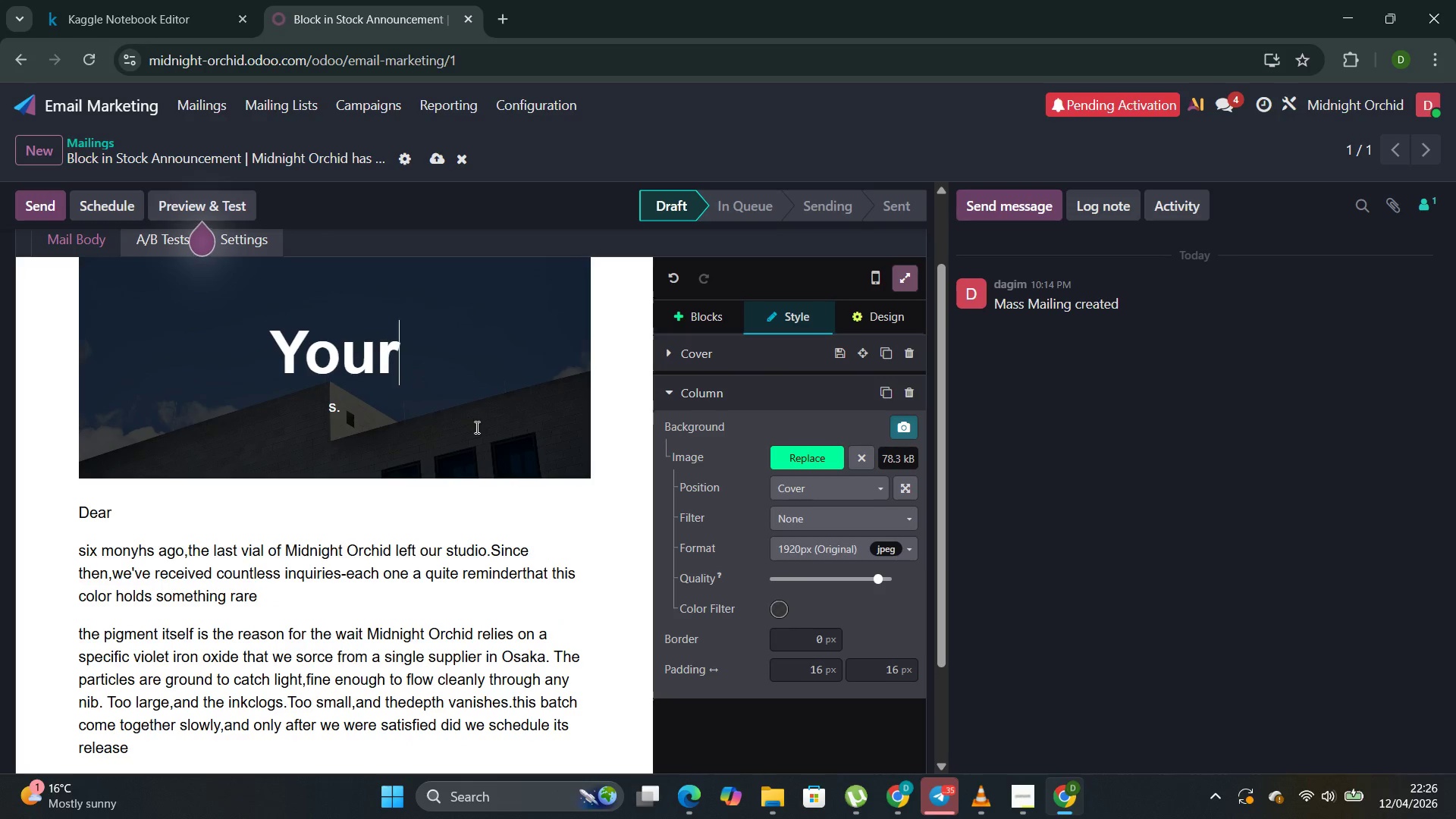 
key(Backspace)
 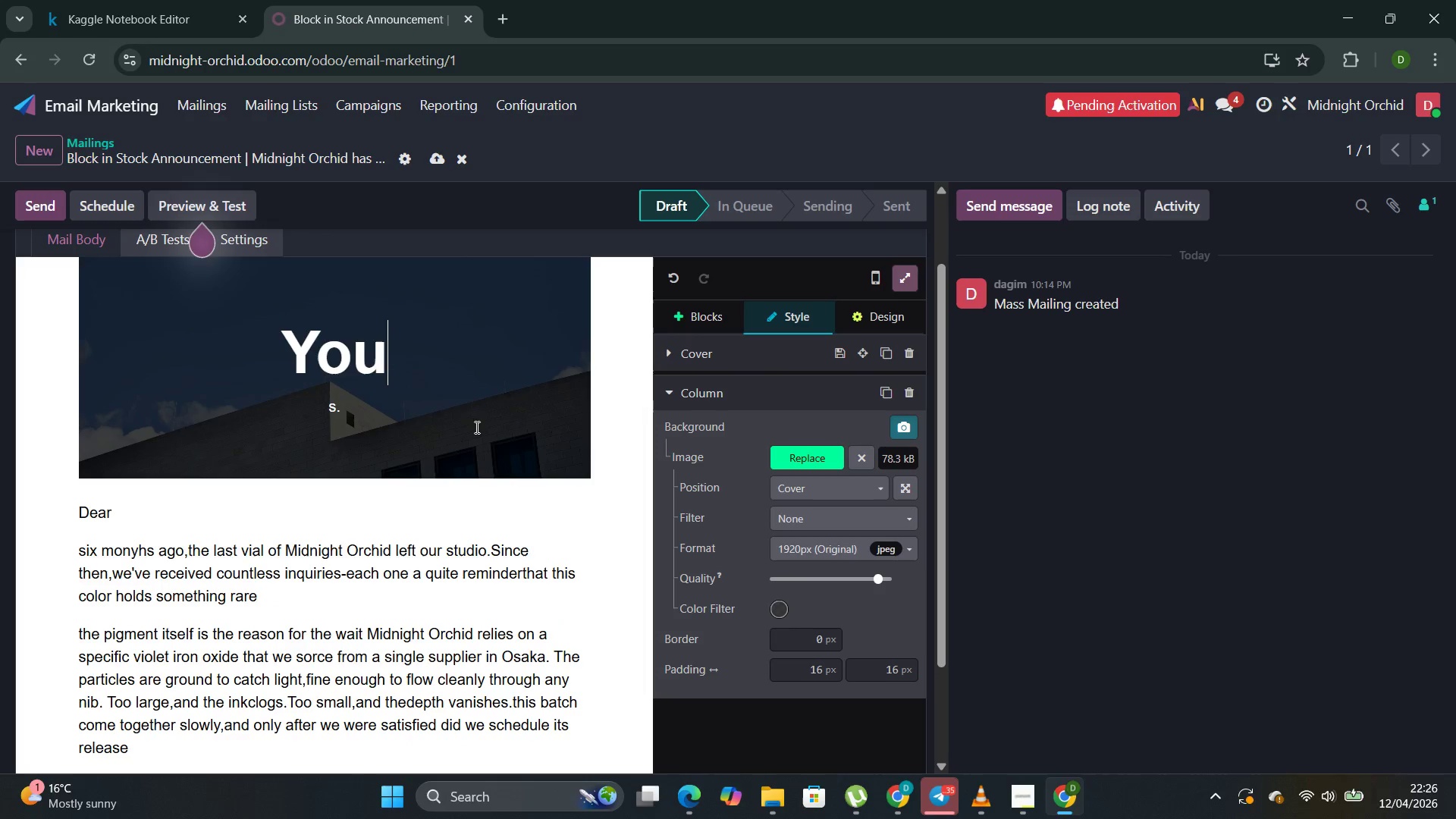 
key(Backspace)
 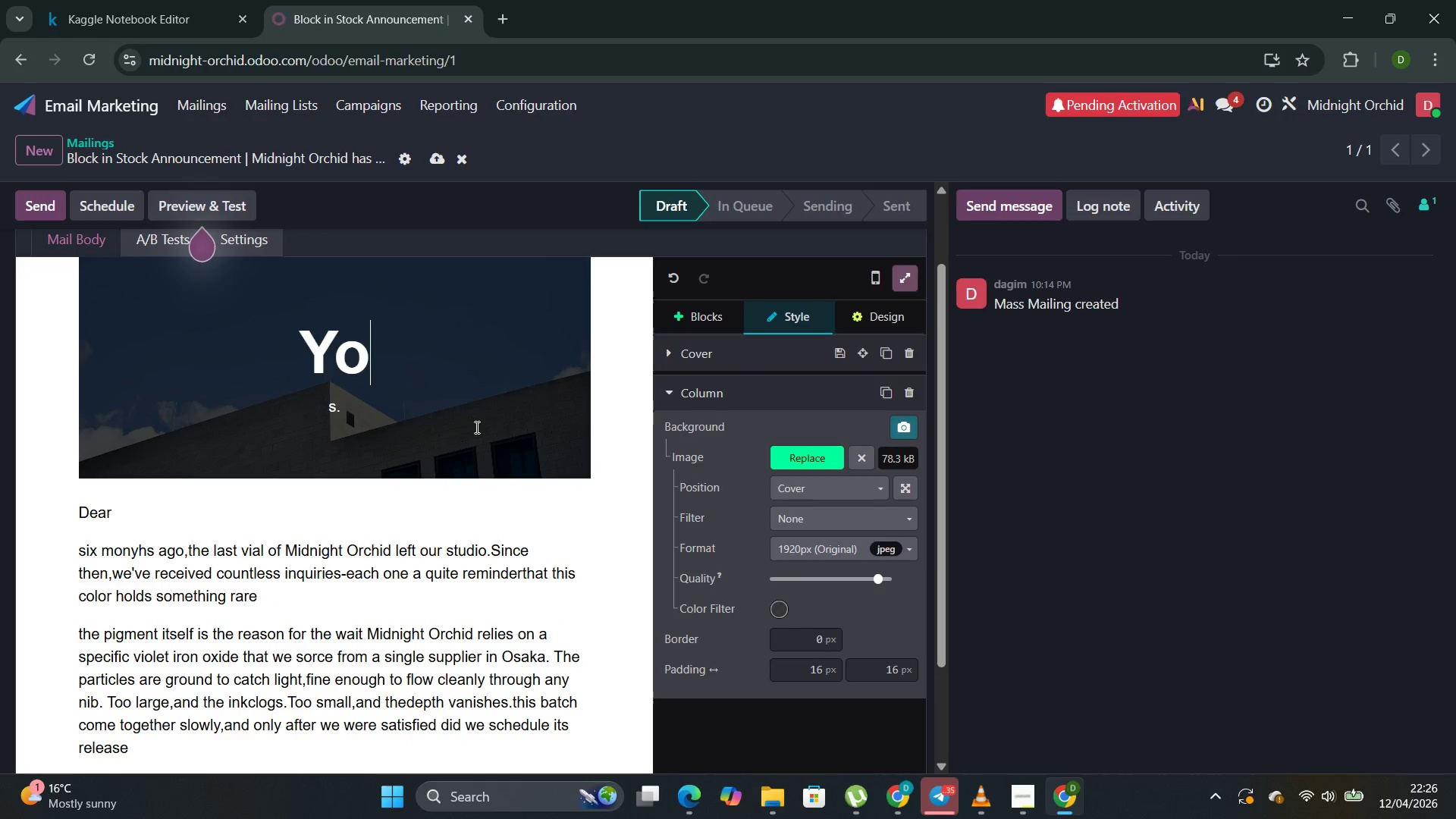 
key(Backspace)
 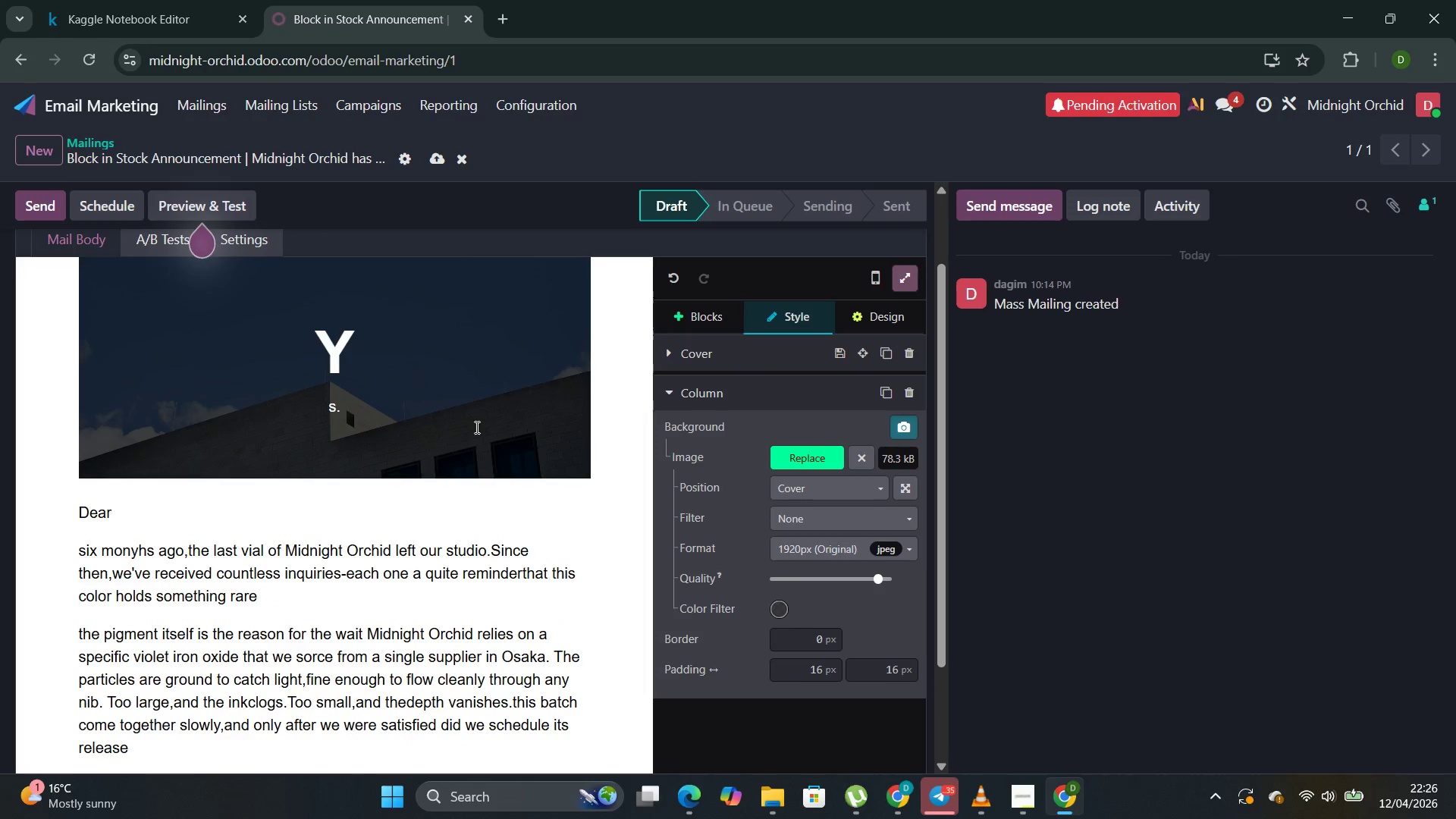 
key(Backspace)
 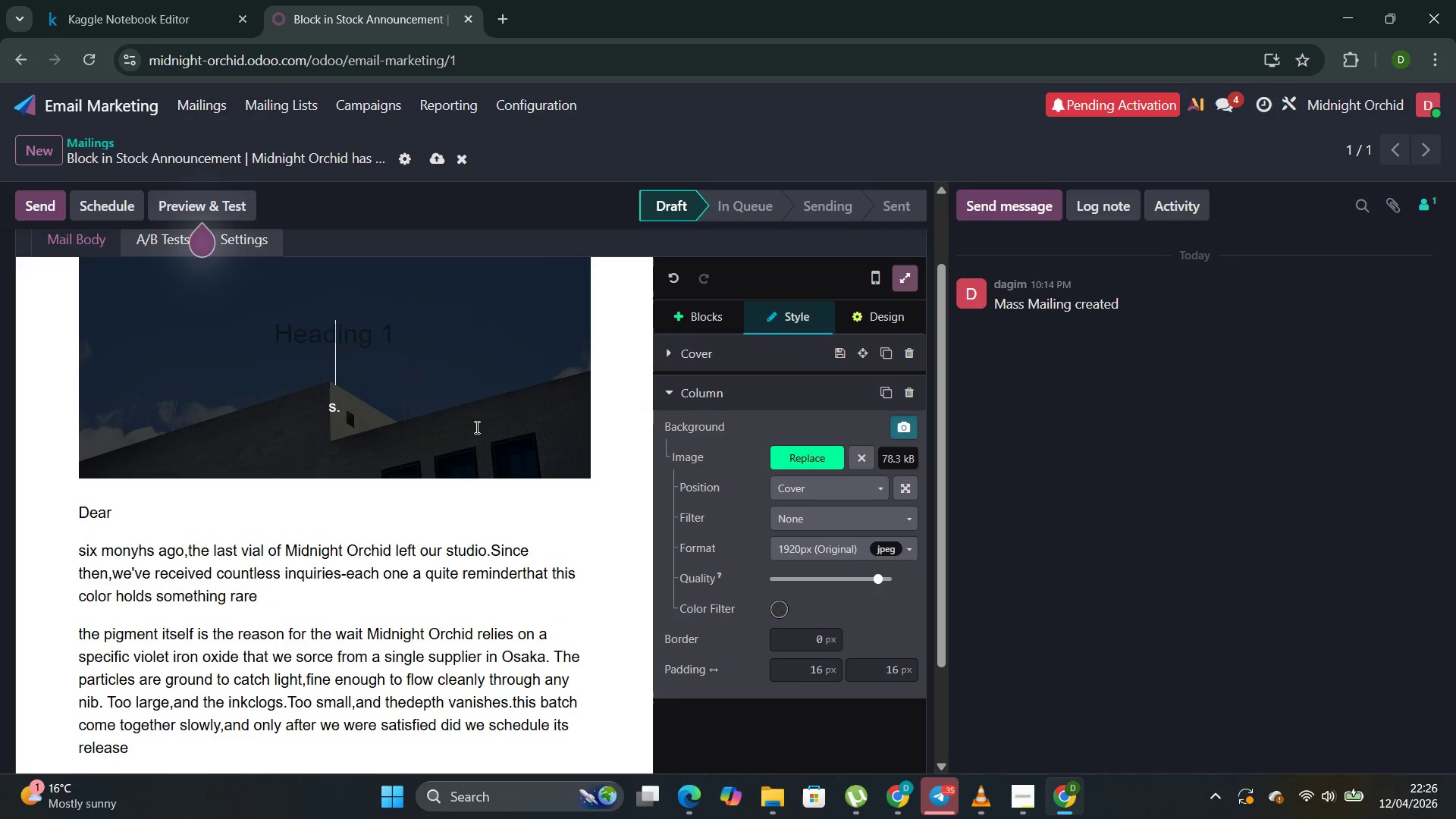 
key(Control+V)
 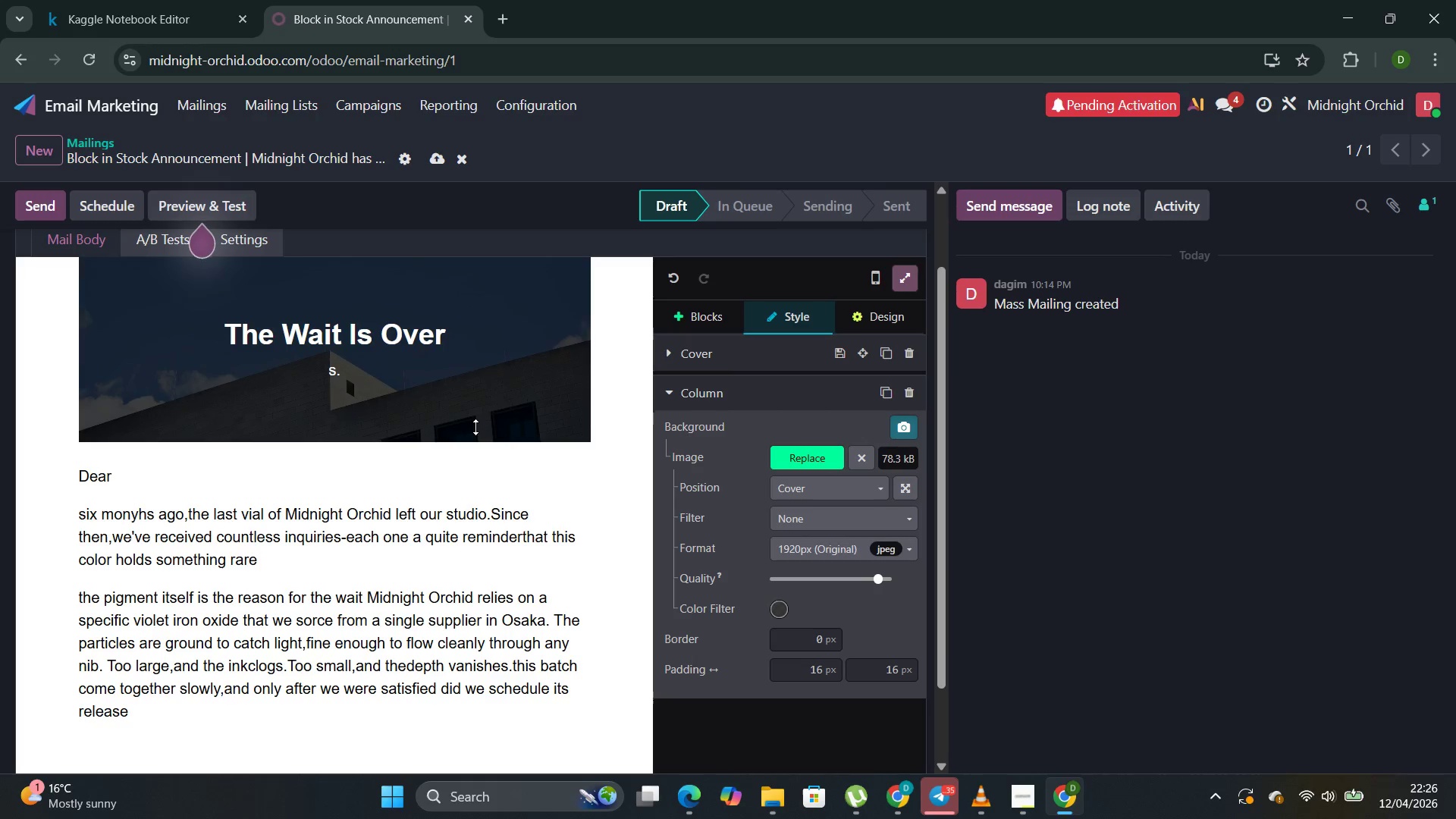 
key(Control+Z)
 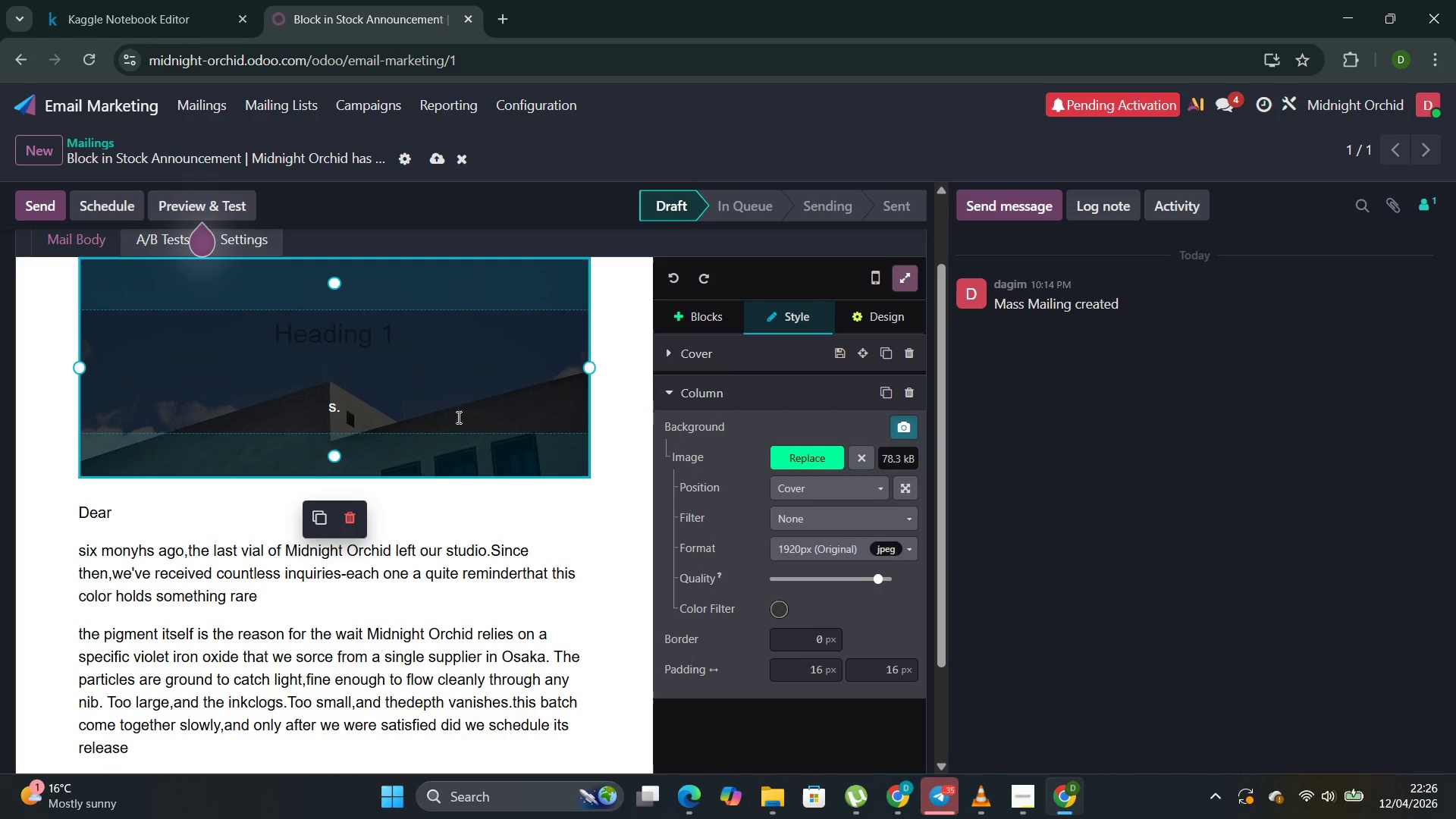 
key(Control+Z)
 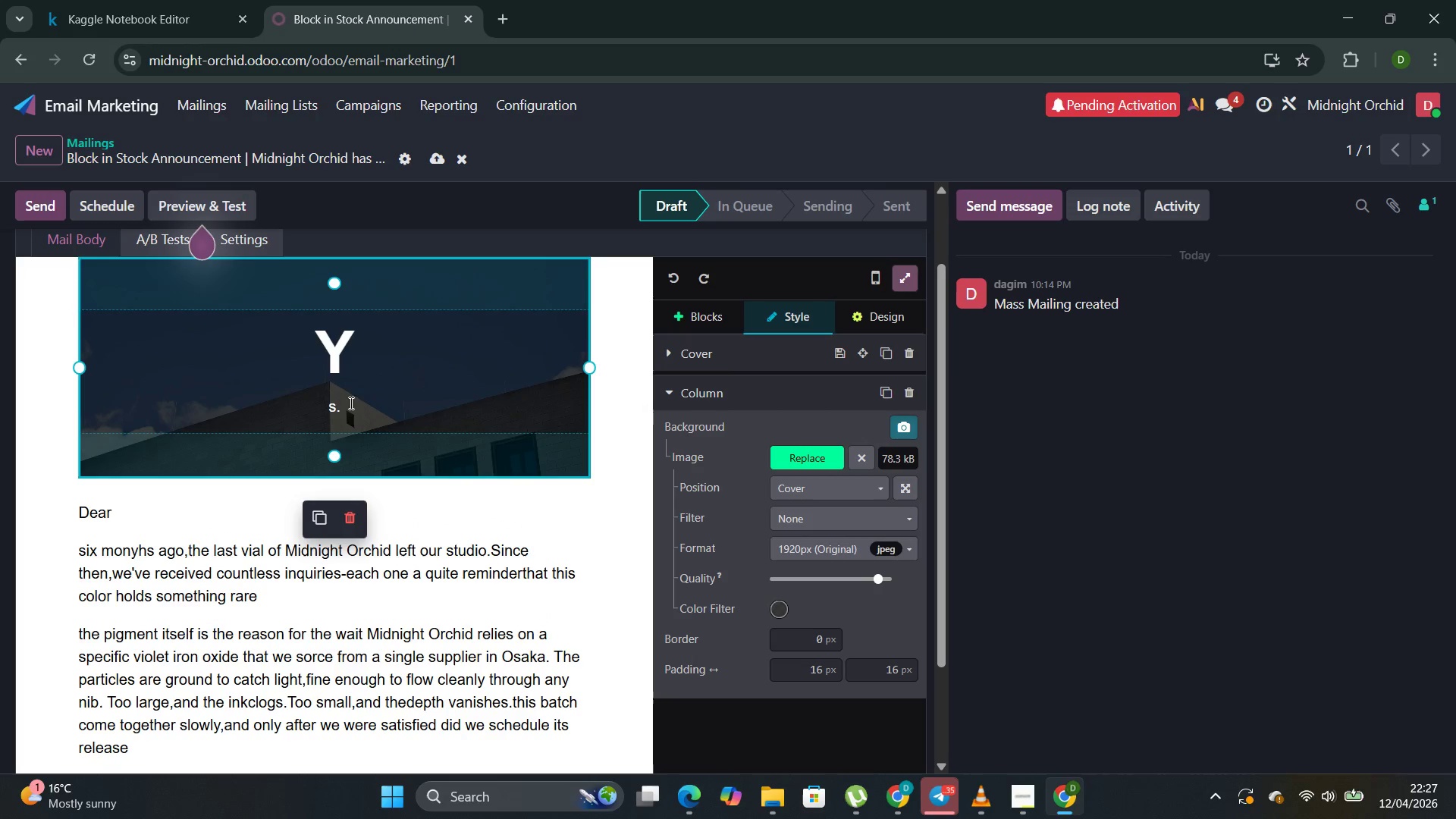 
left_click_drag(start_coordinate=[351, 410], to_coordinate=[309, 413])
 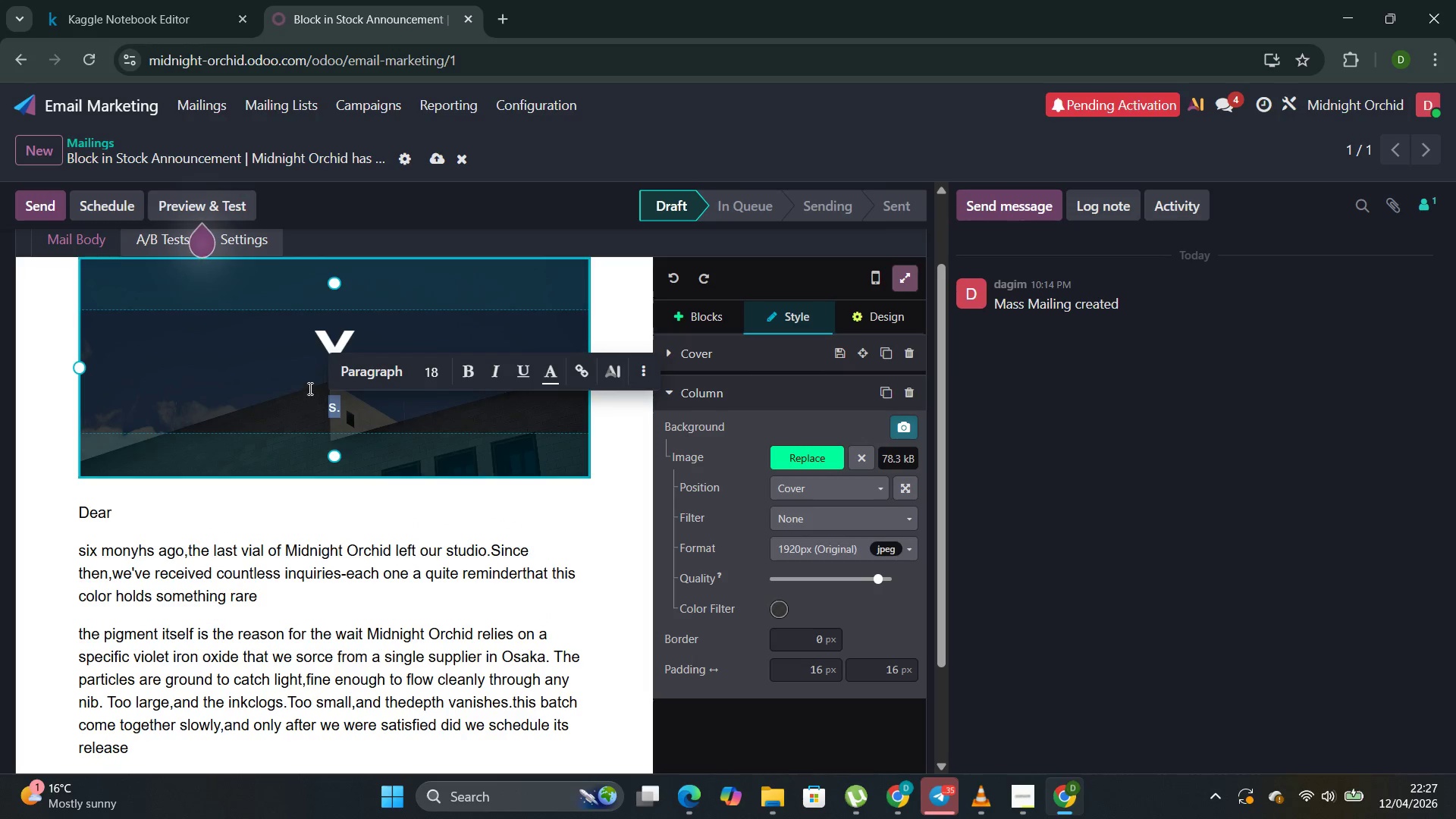 
key(Backspace)
 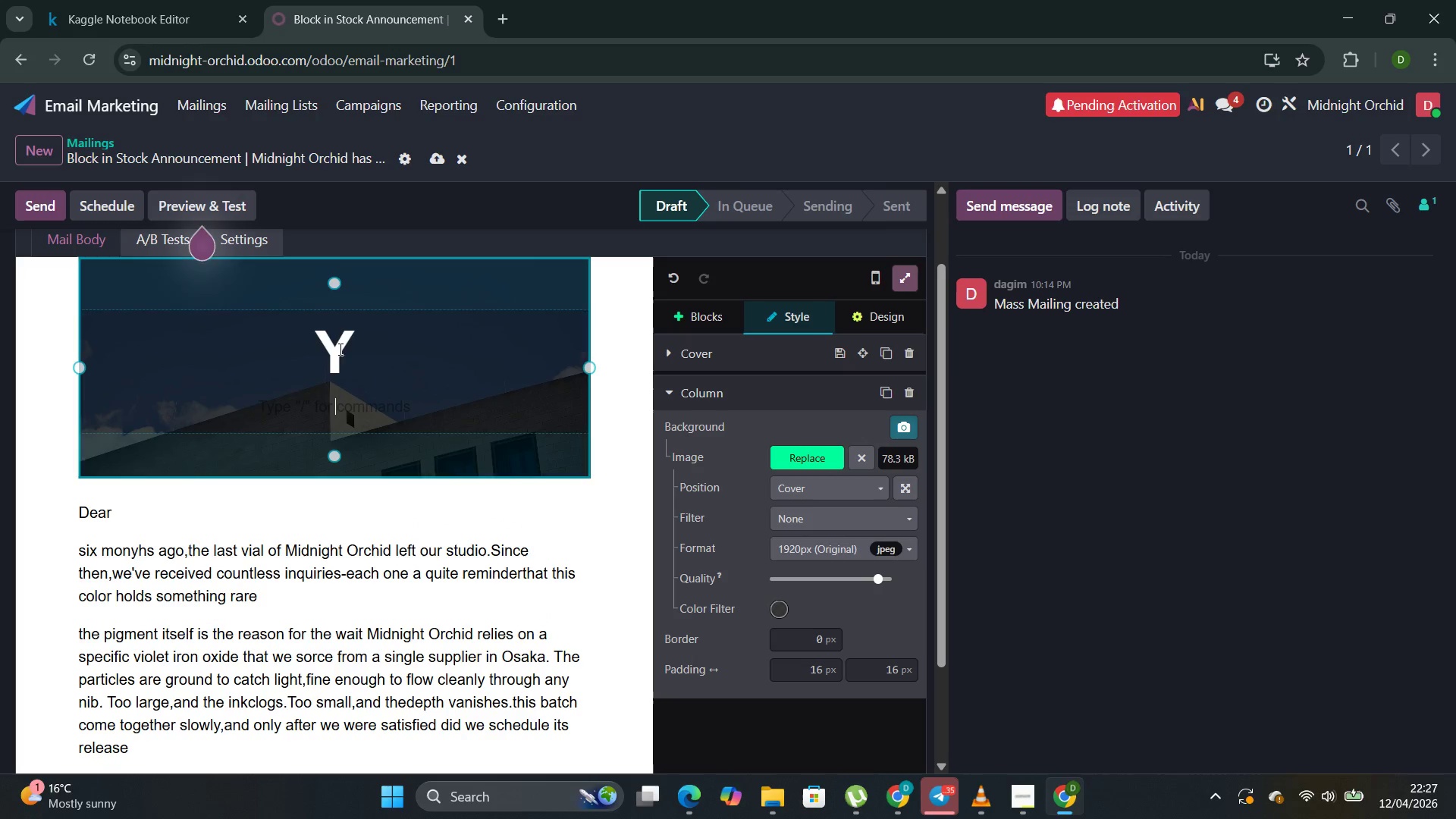 
left_click([339, 349])
 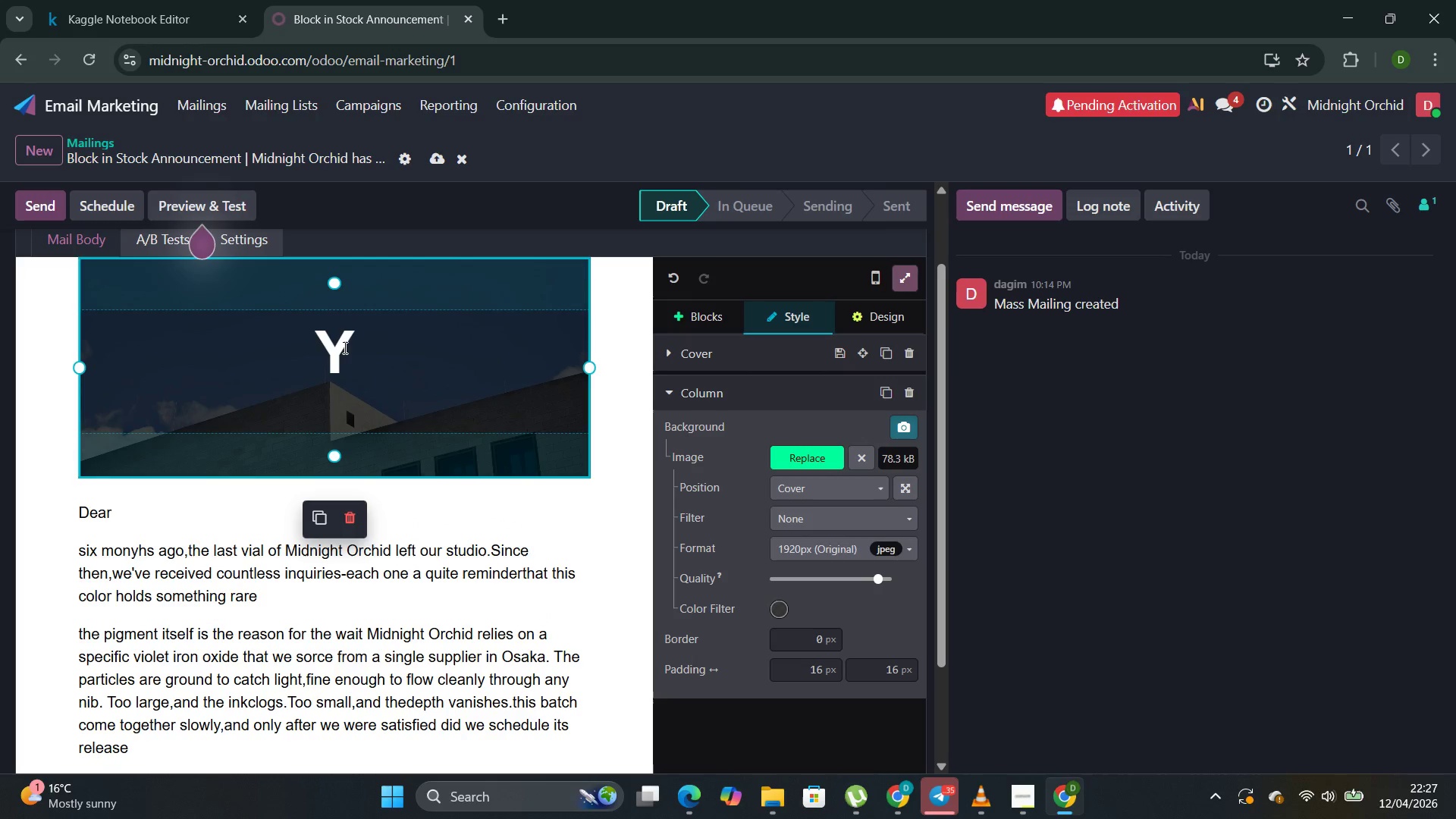 
left_click_drag(start_coordinate=[362, 344], to_coordinate=[303, 353])
 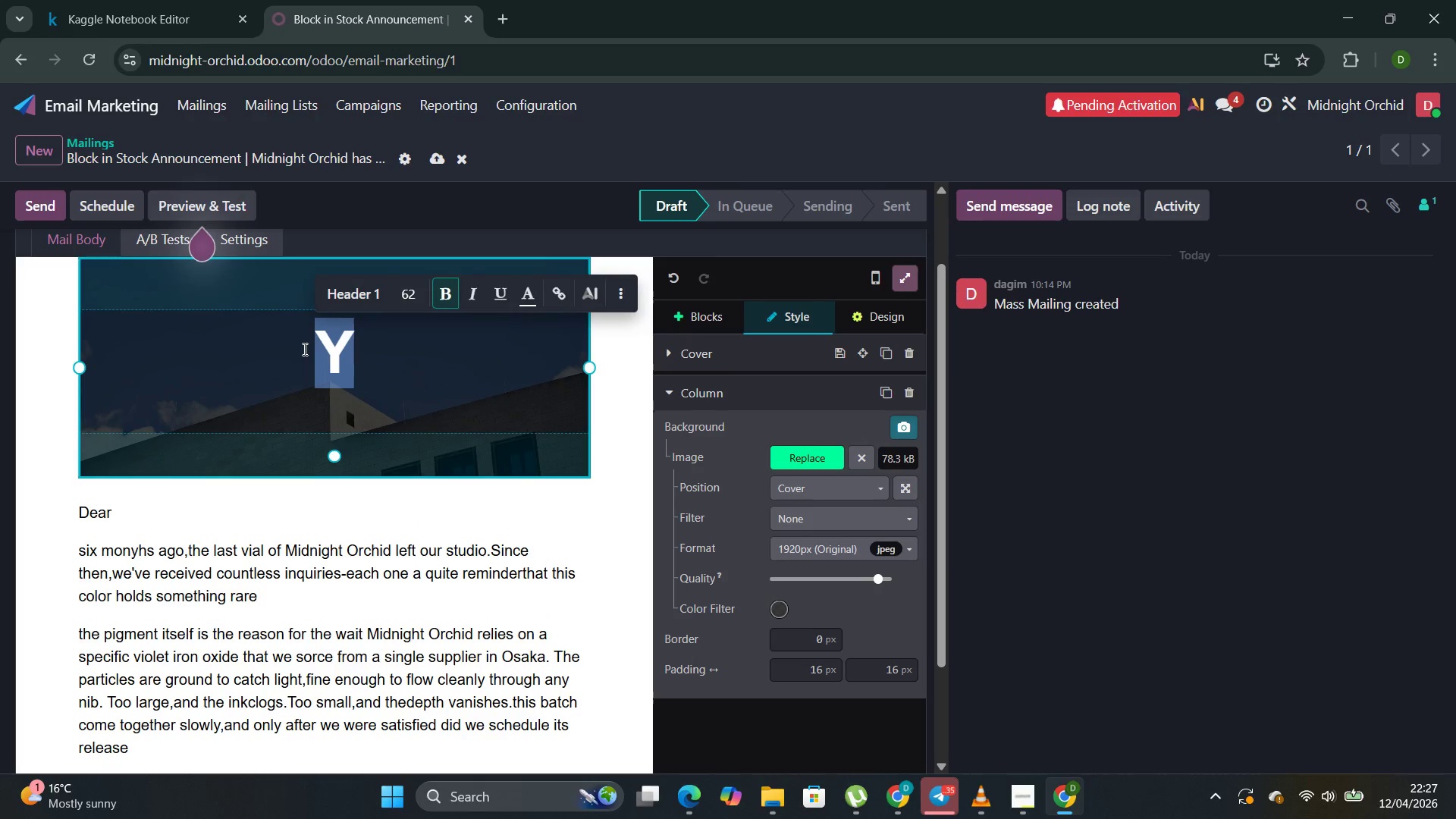 
left_click([429, 357])
 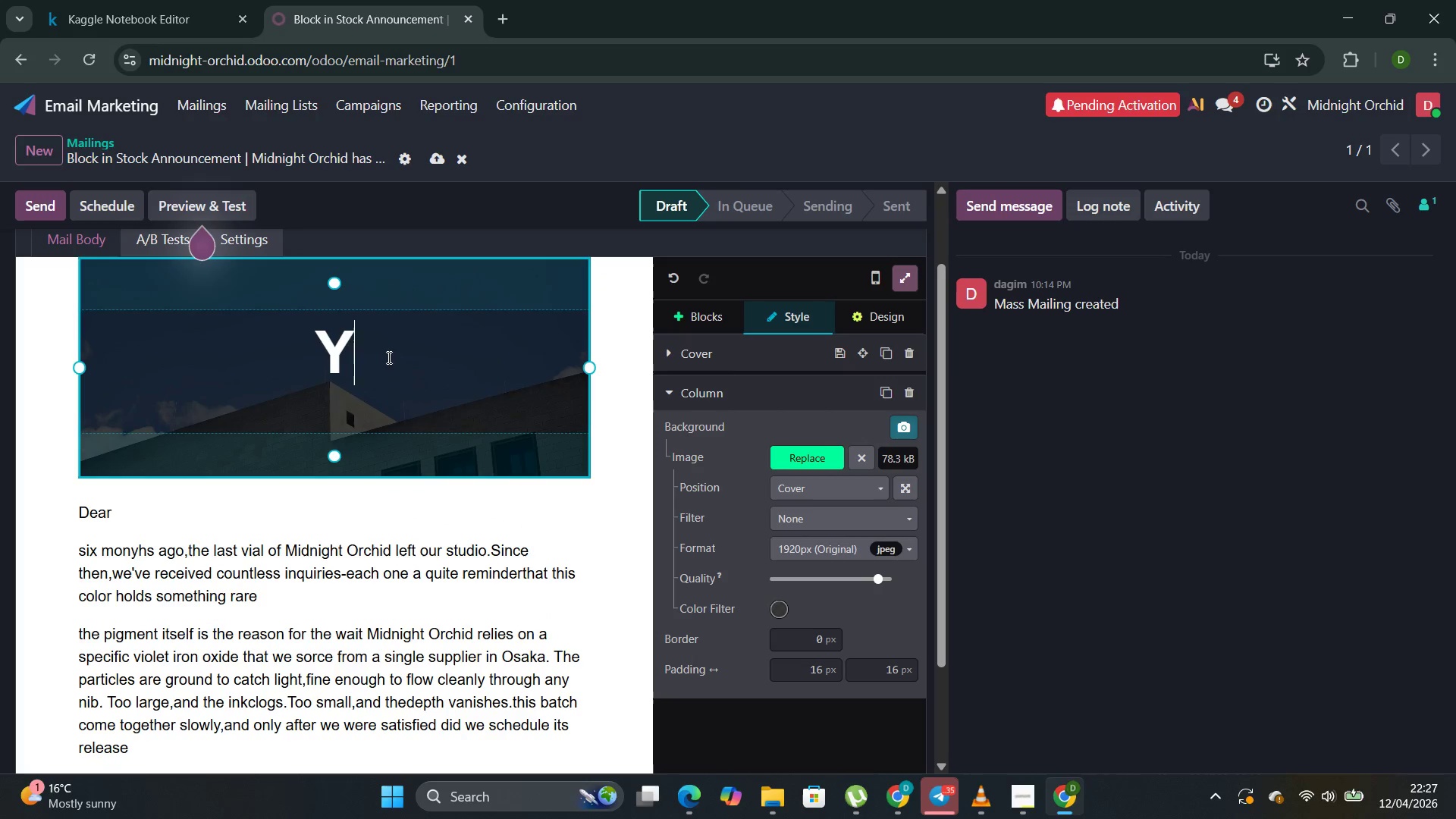 
left_click_drag(start_coordinate=[388, 357], to_coordinate=[312, 355])
 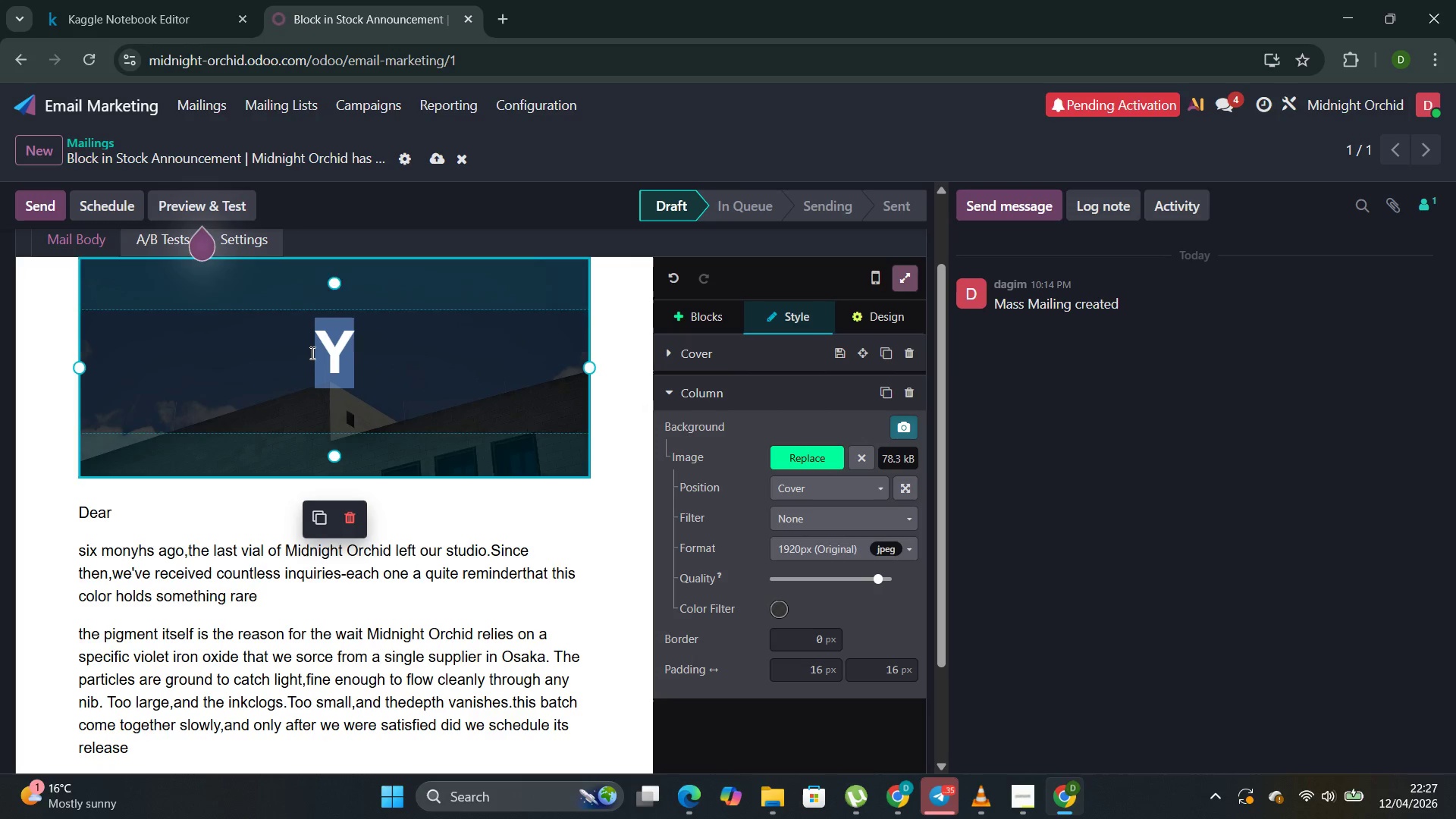 
key(Control+V)
 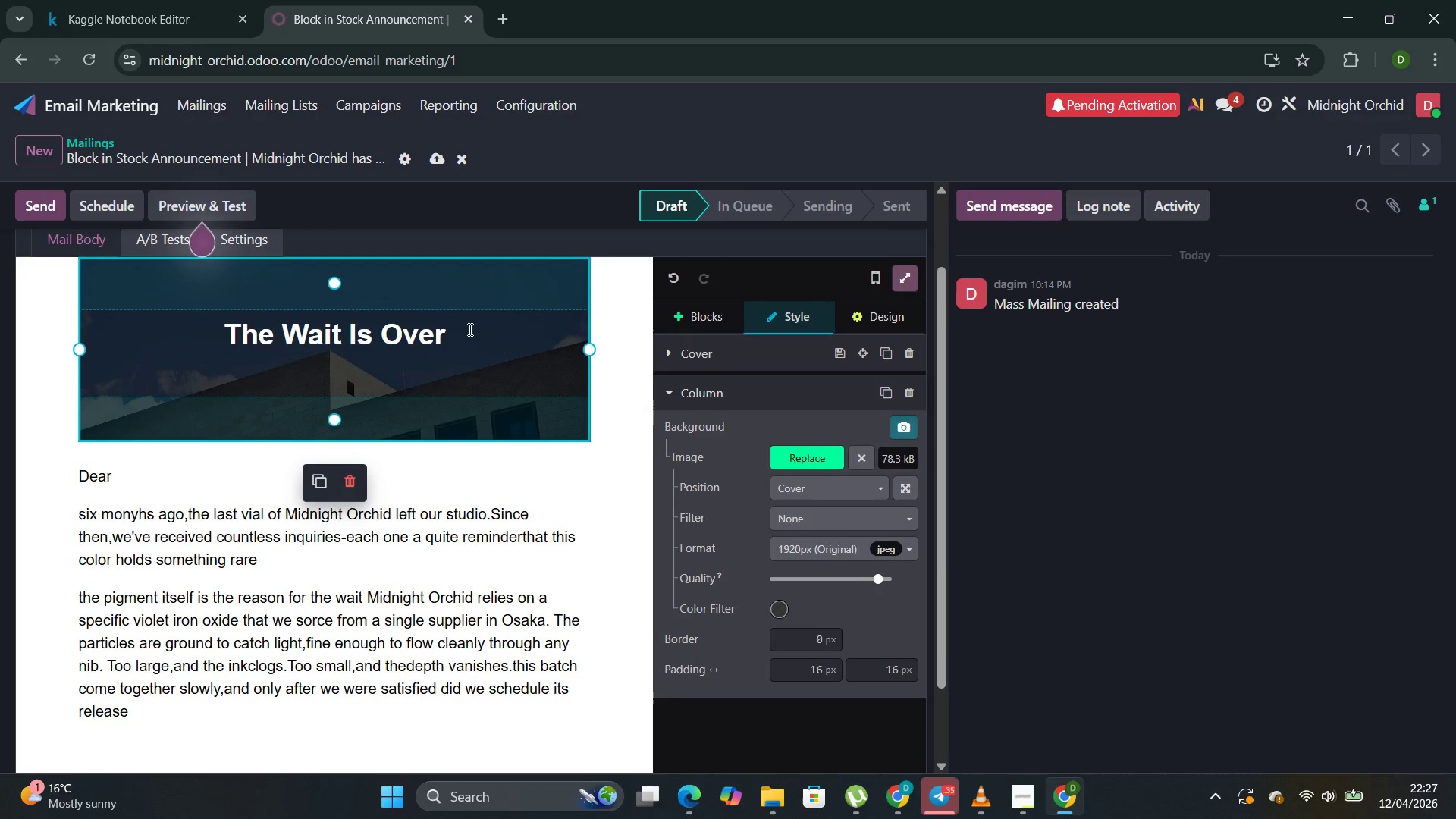 
left_click_drag(start_coordinate=[484, 331], to_coordinate=[209, 336])
 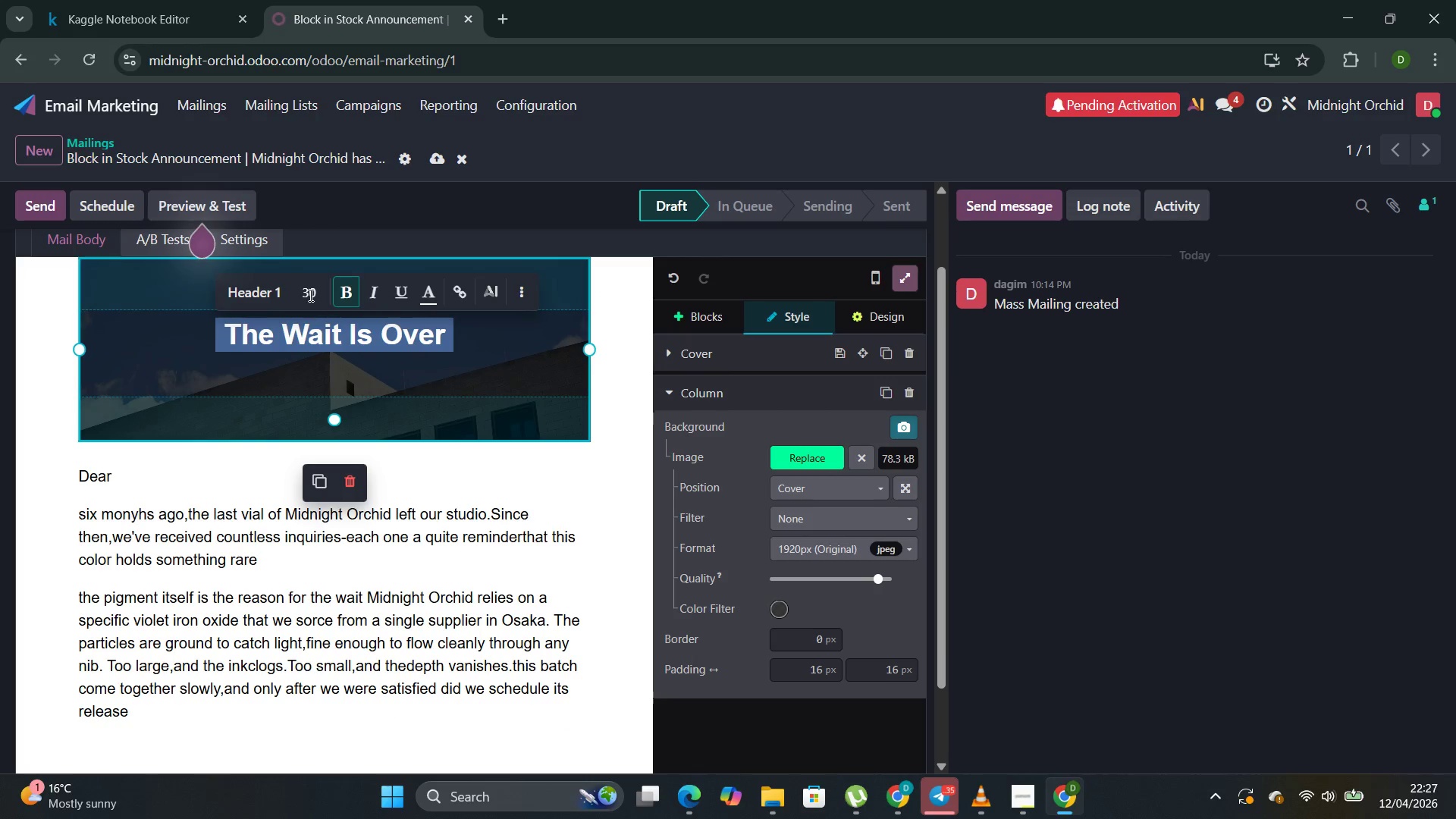 
left_click([309, 293])
 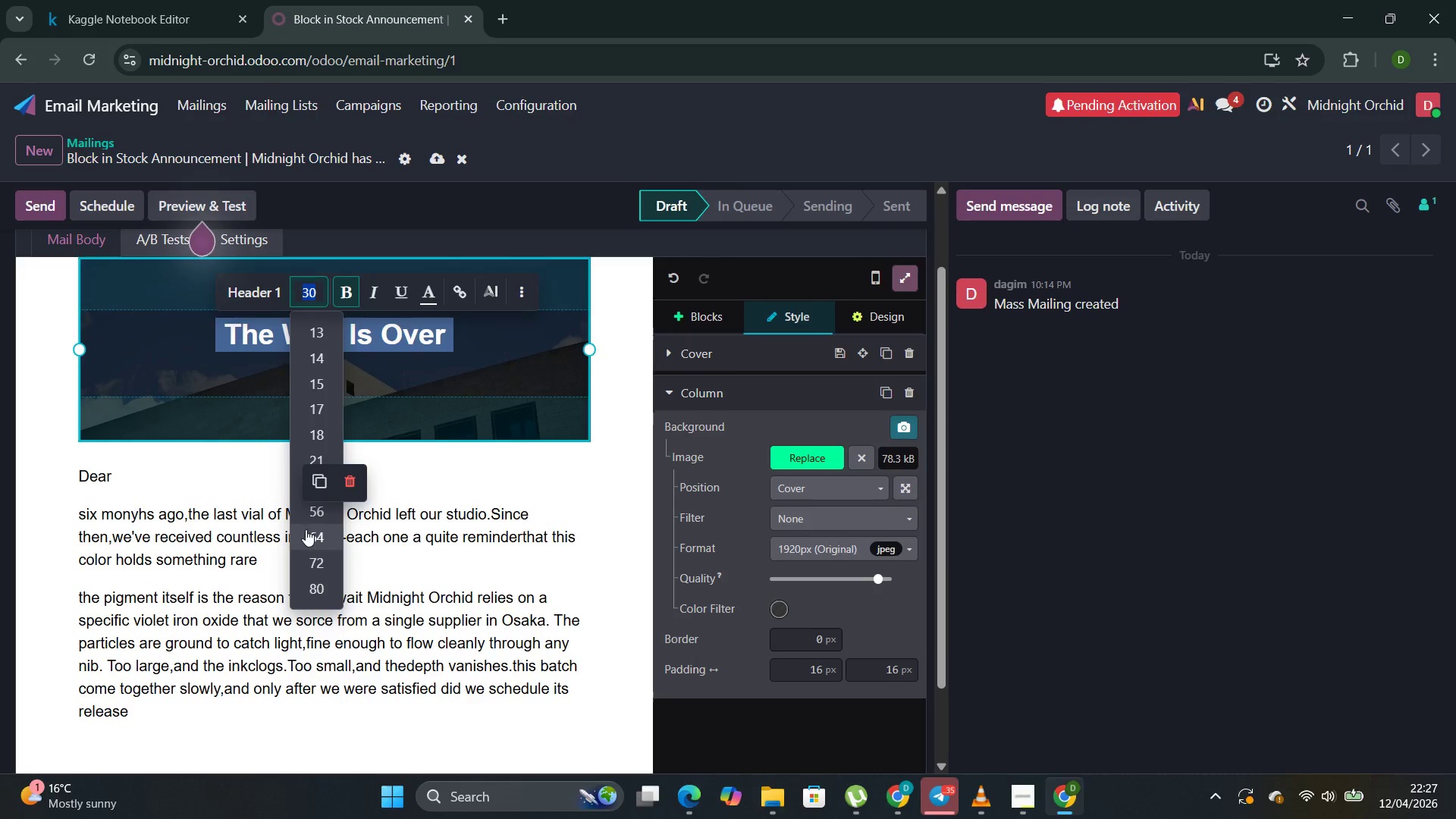 
left_click([514, 378])
 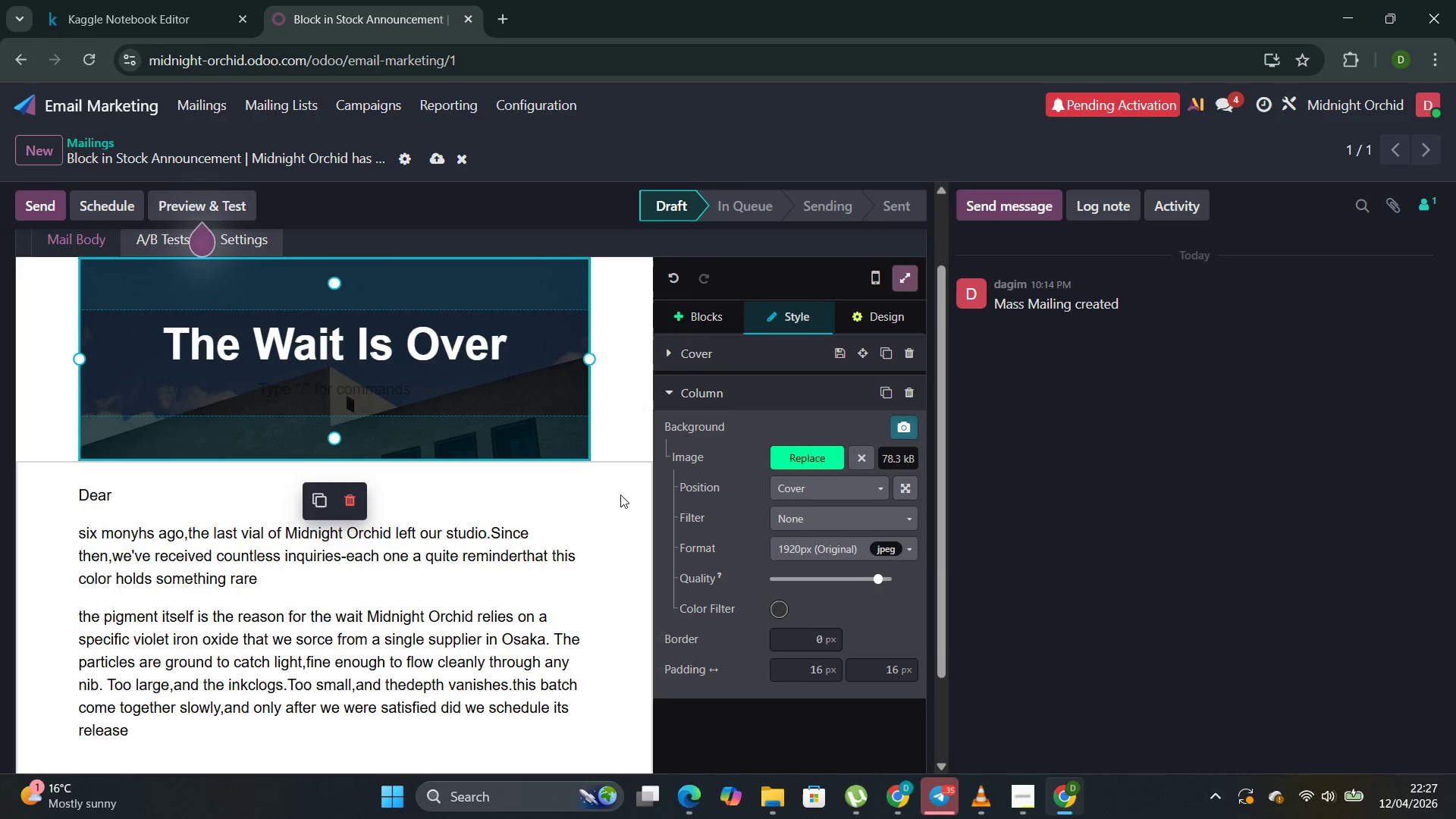 
left_click([619, 482])
 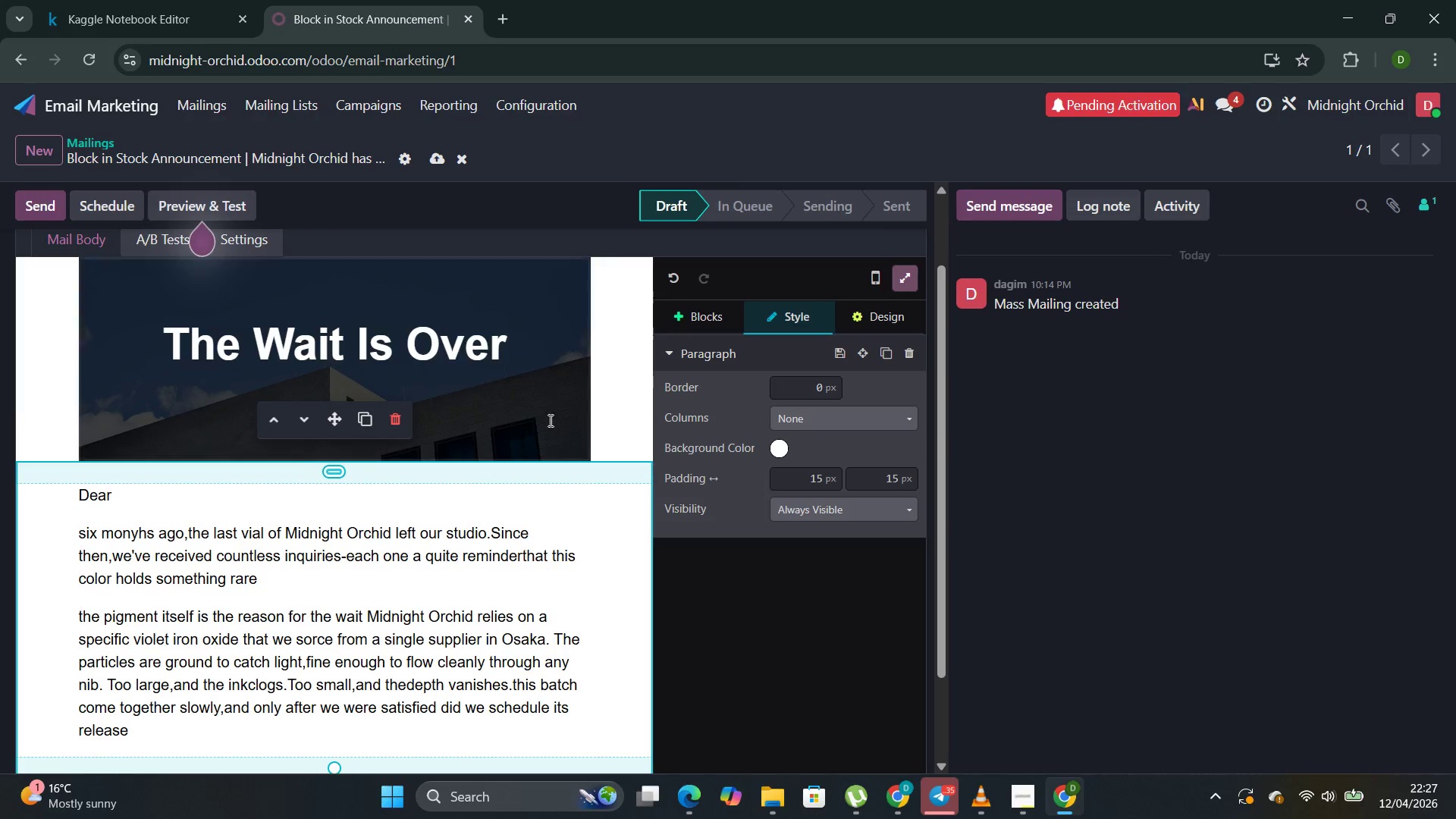 
left_click([551, 397])
 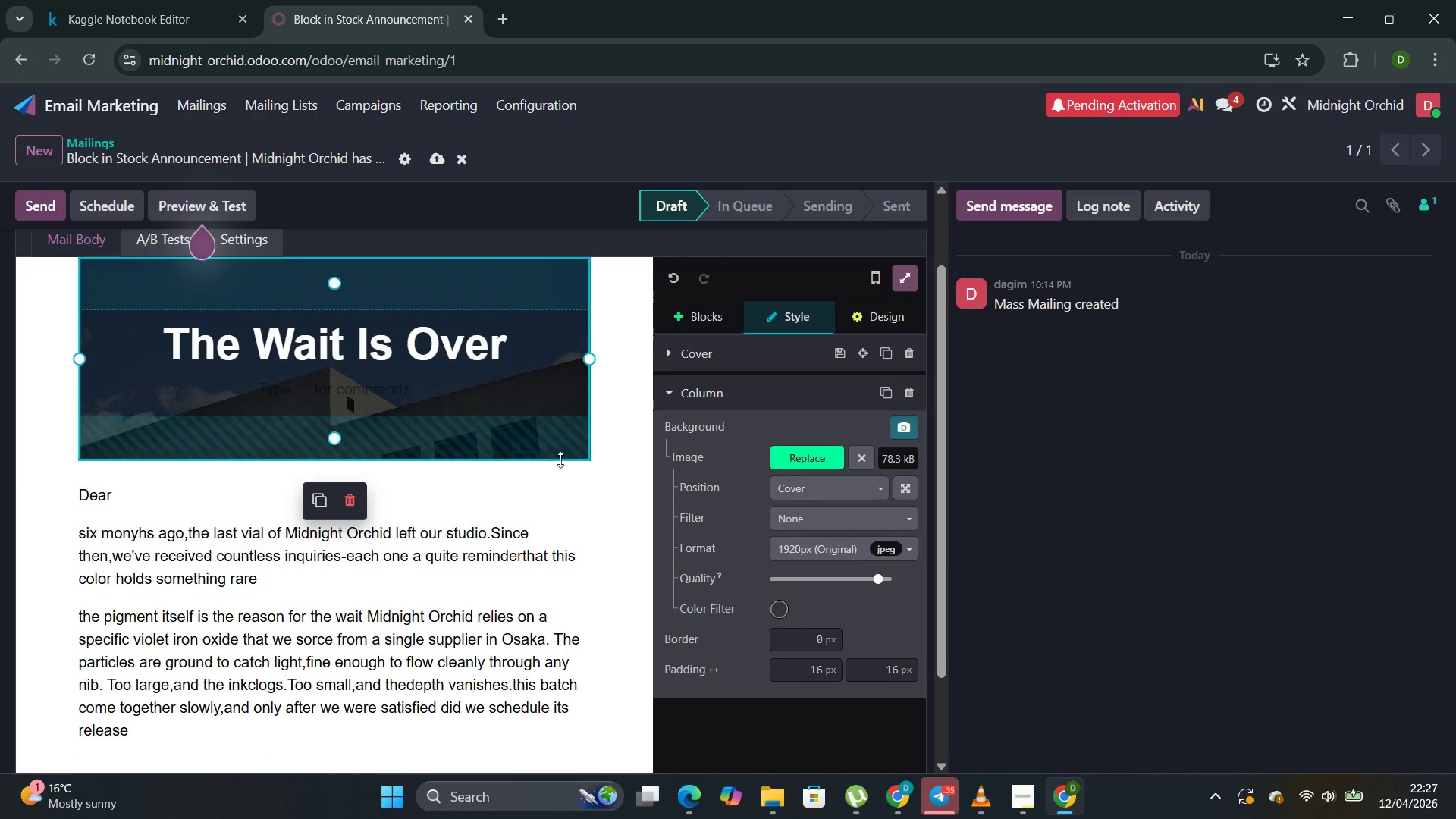 
left_click([563, 437])
 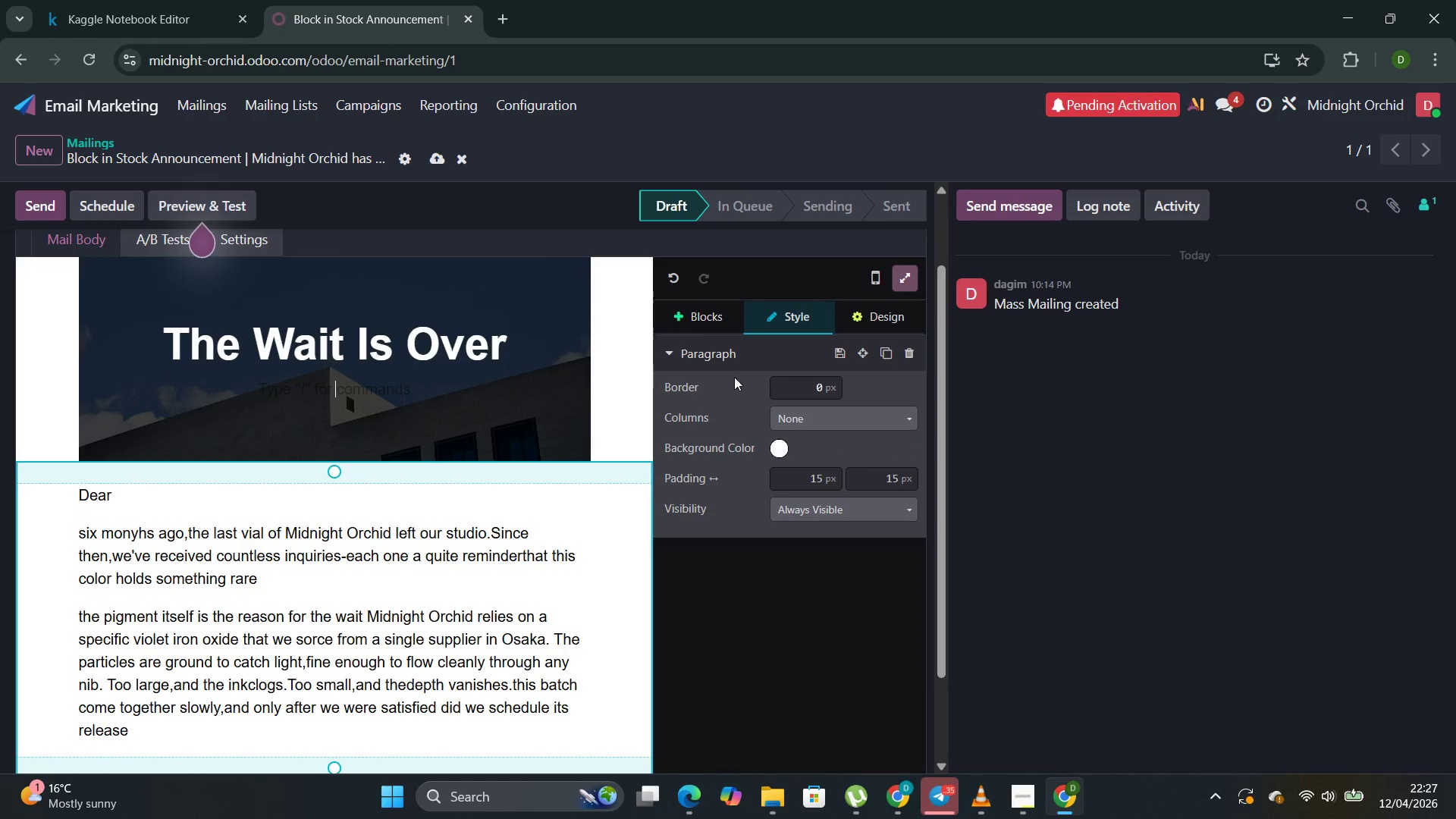 
left_click([728, 651])
 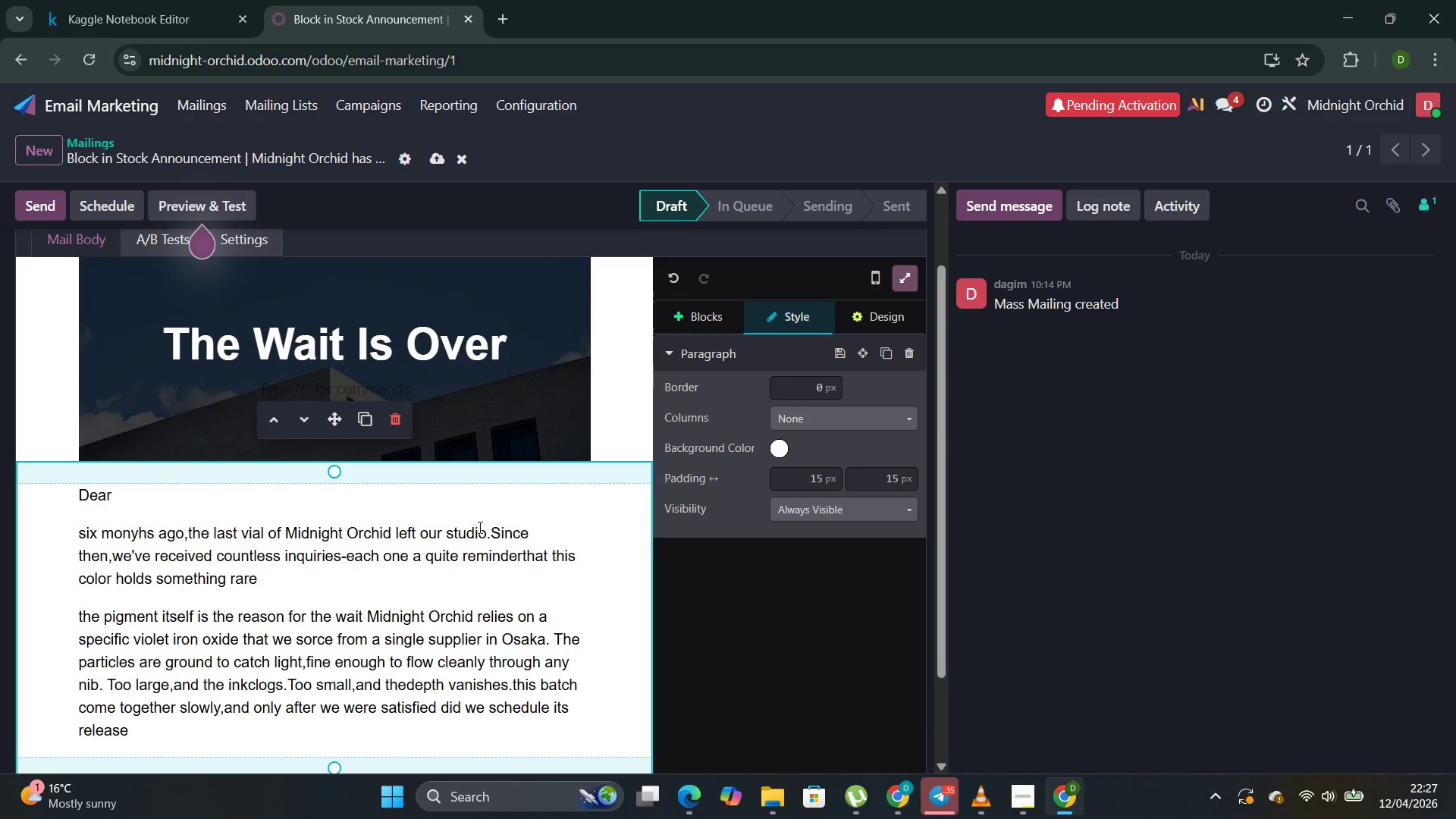 
scroll: coordinate [476, 499], scroll_direction: down, amount: 6.0
 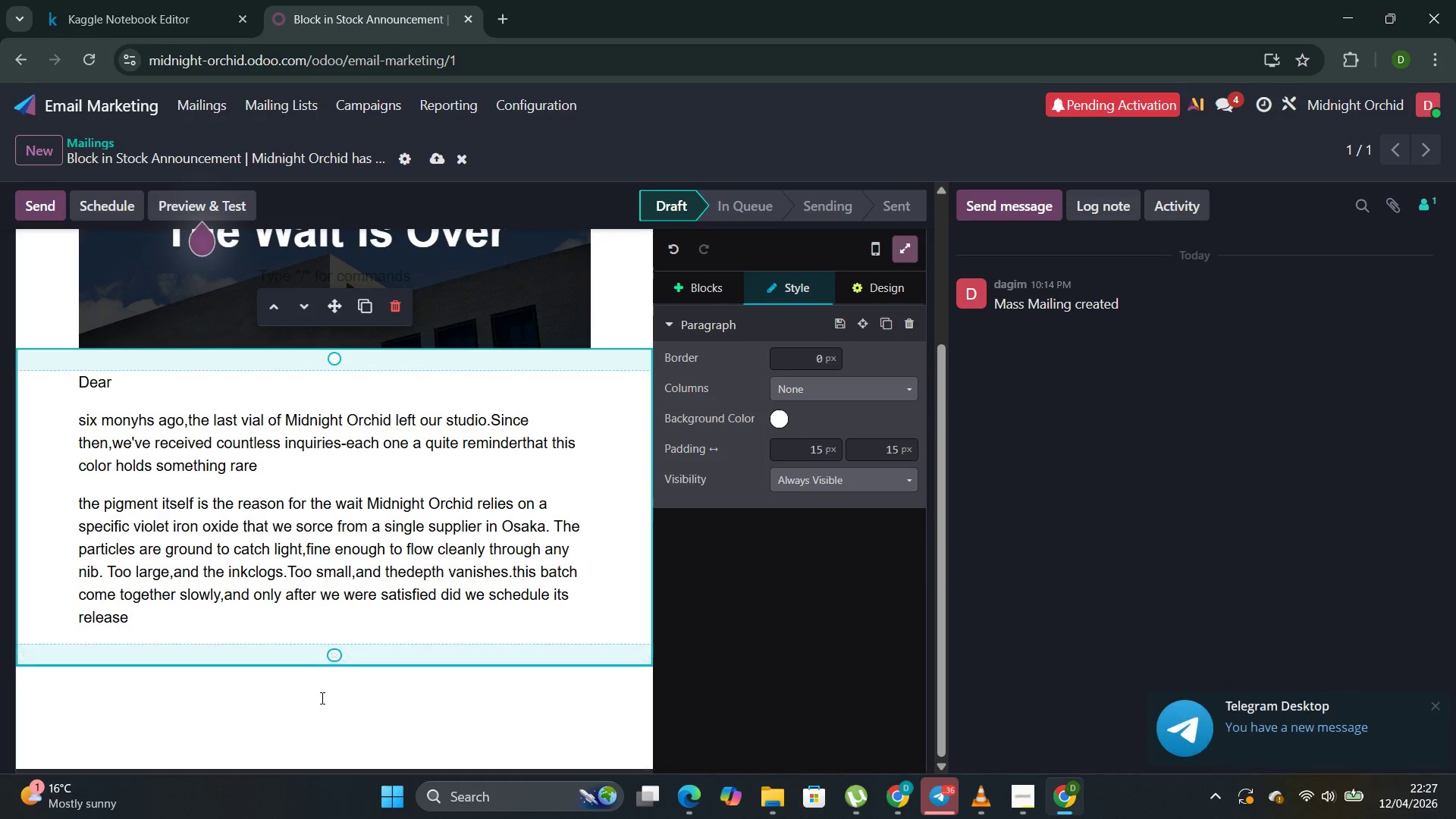 
left_click([326, 691])
 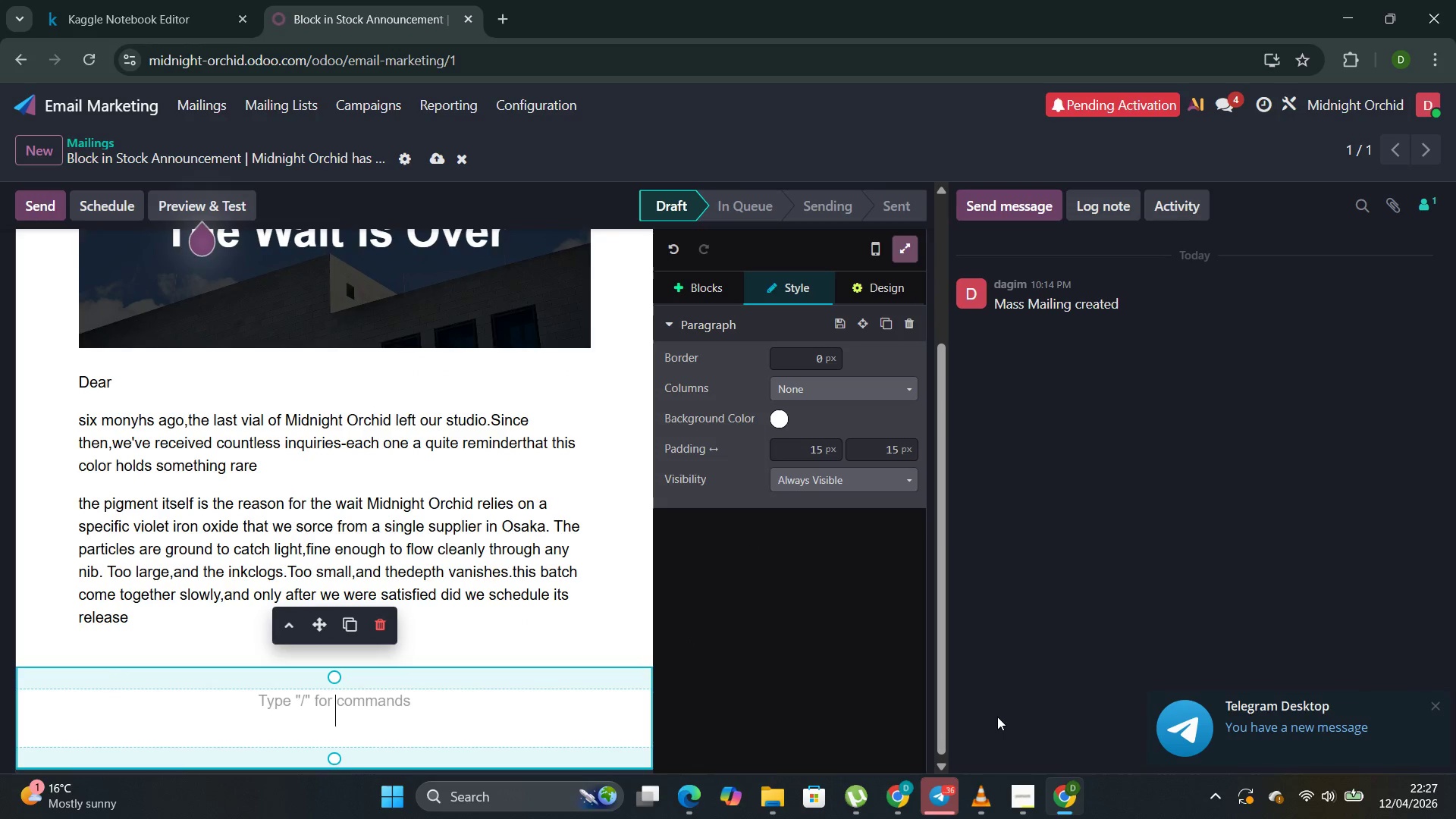 
wait(8.77)
 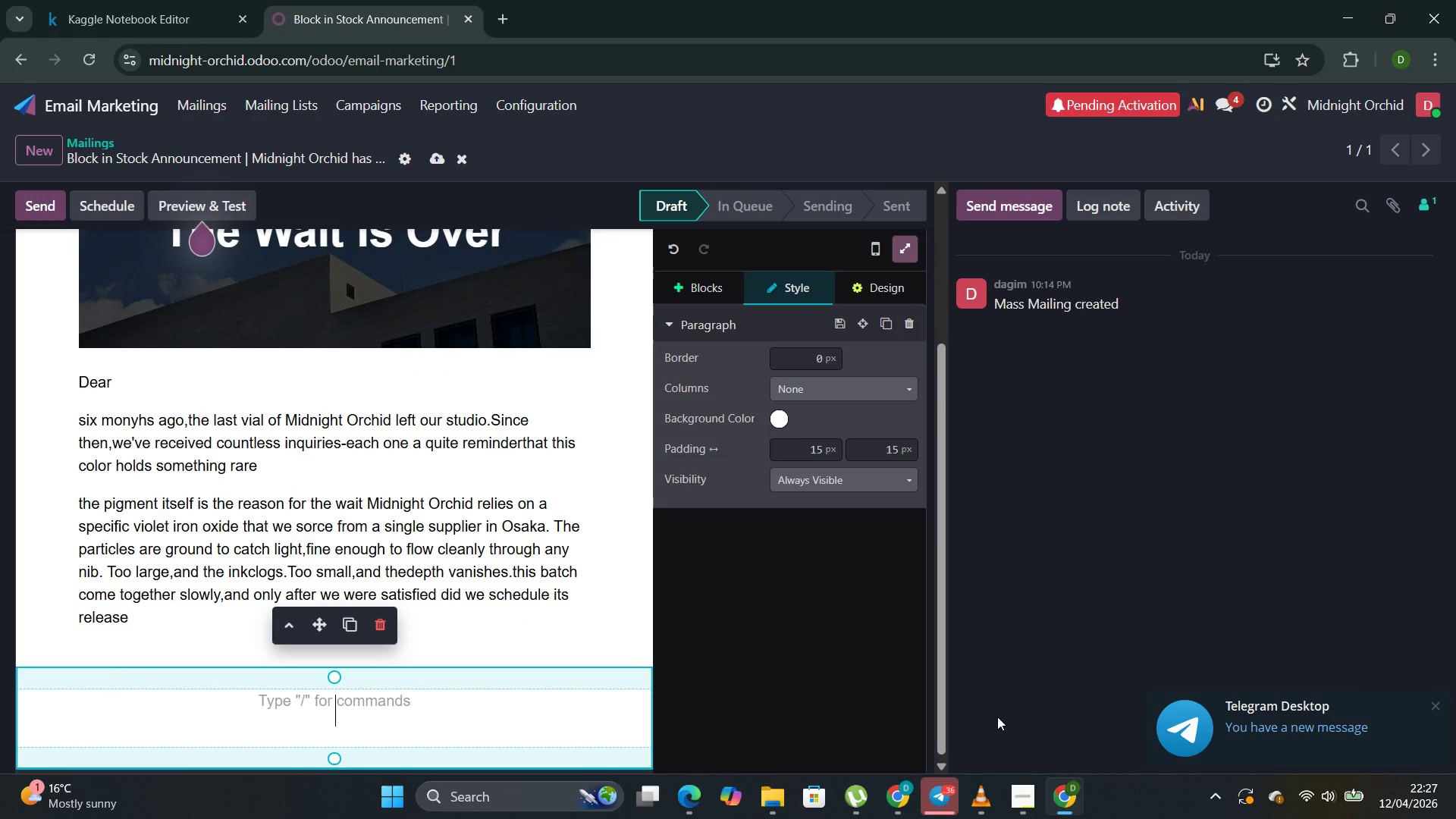 
left_click([698, 281])
 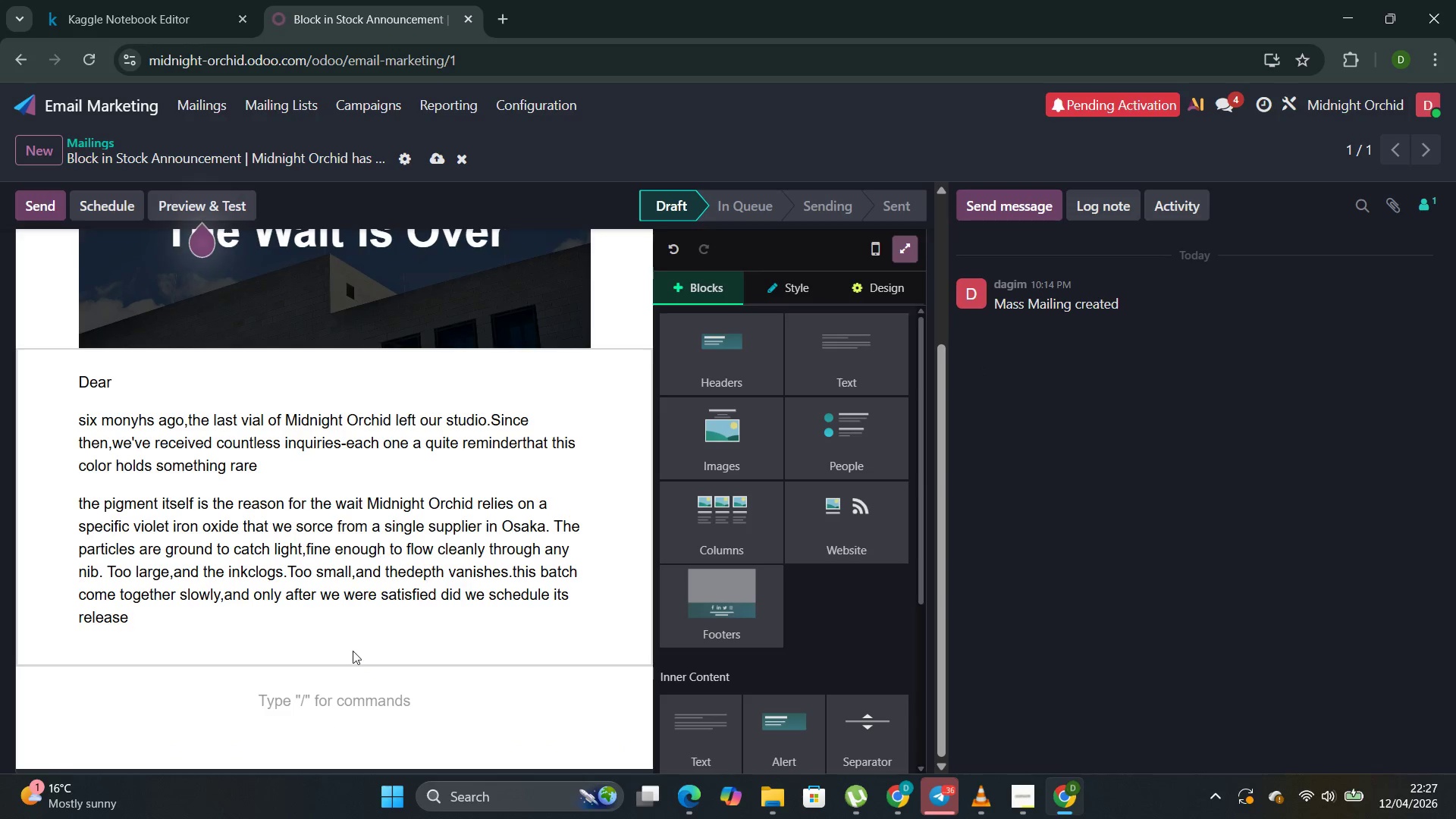 
left_click([363, 695])
 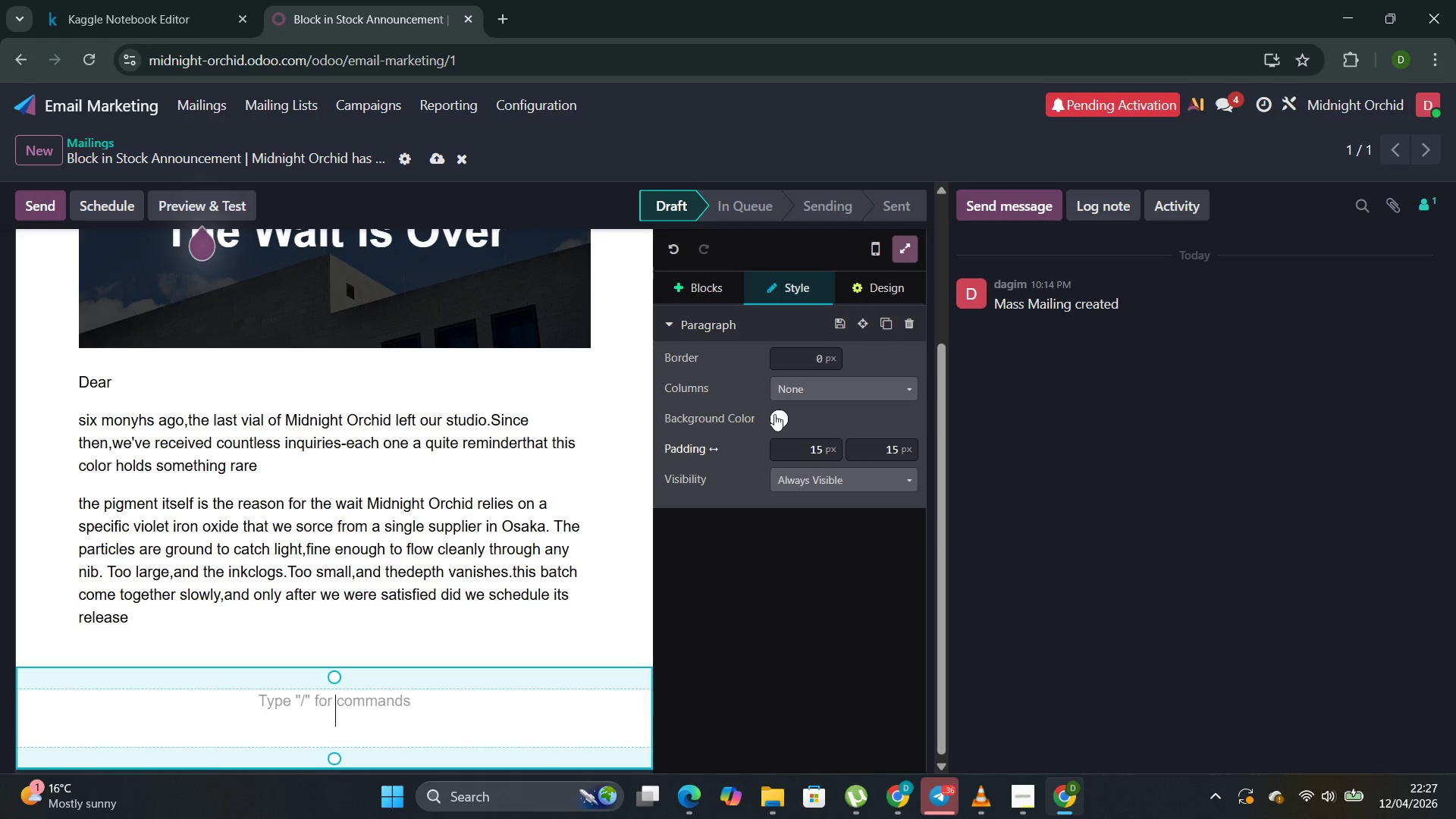 
left_click([366, 676])
 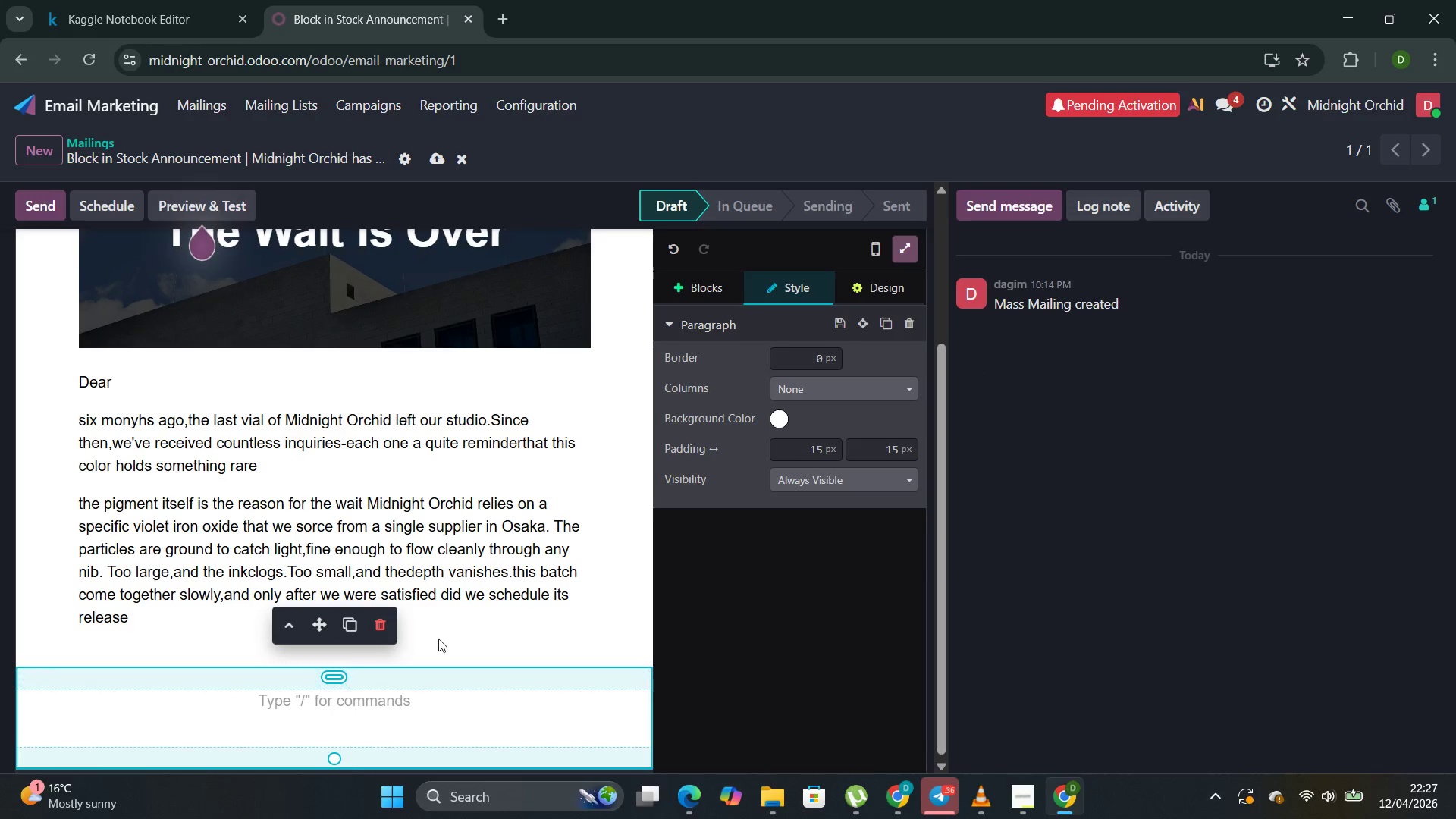 
left_click([471, 648])
 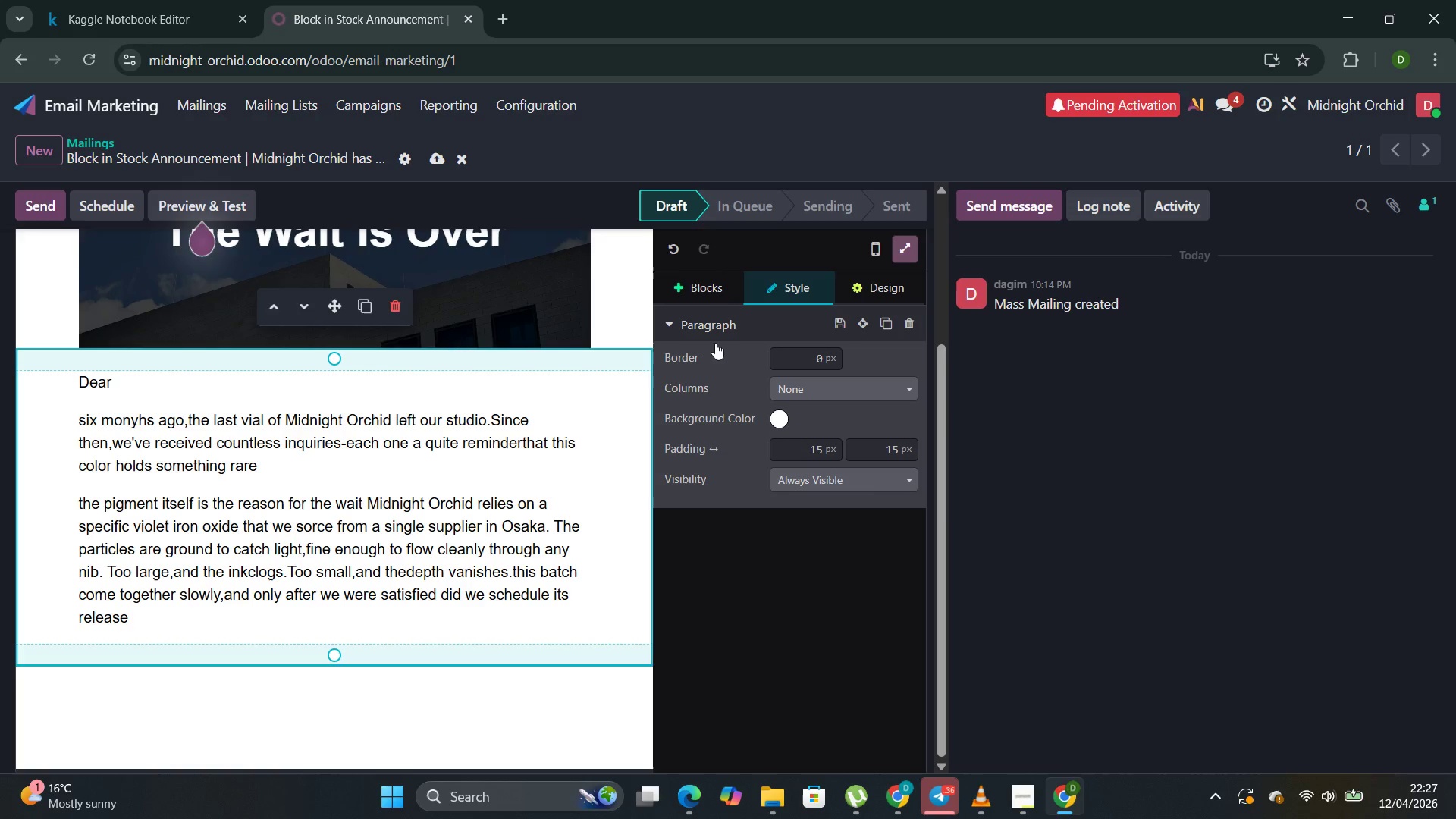 
left_click([693, 293])
 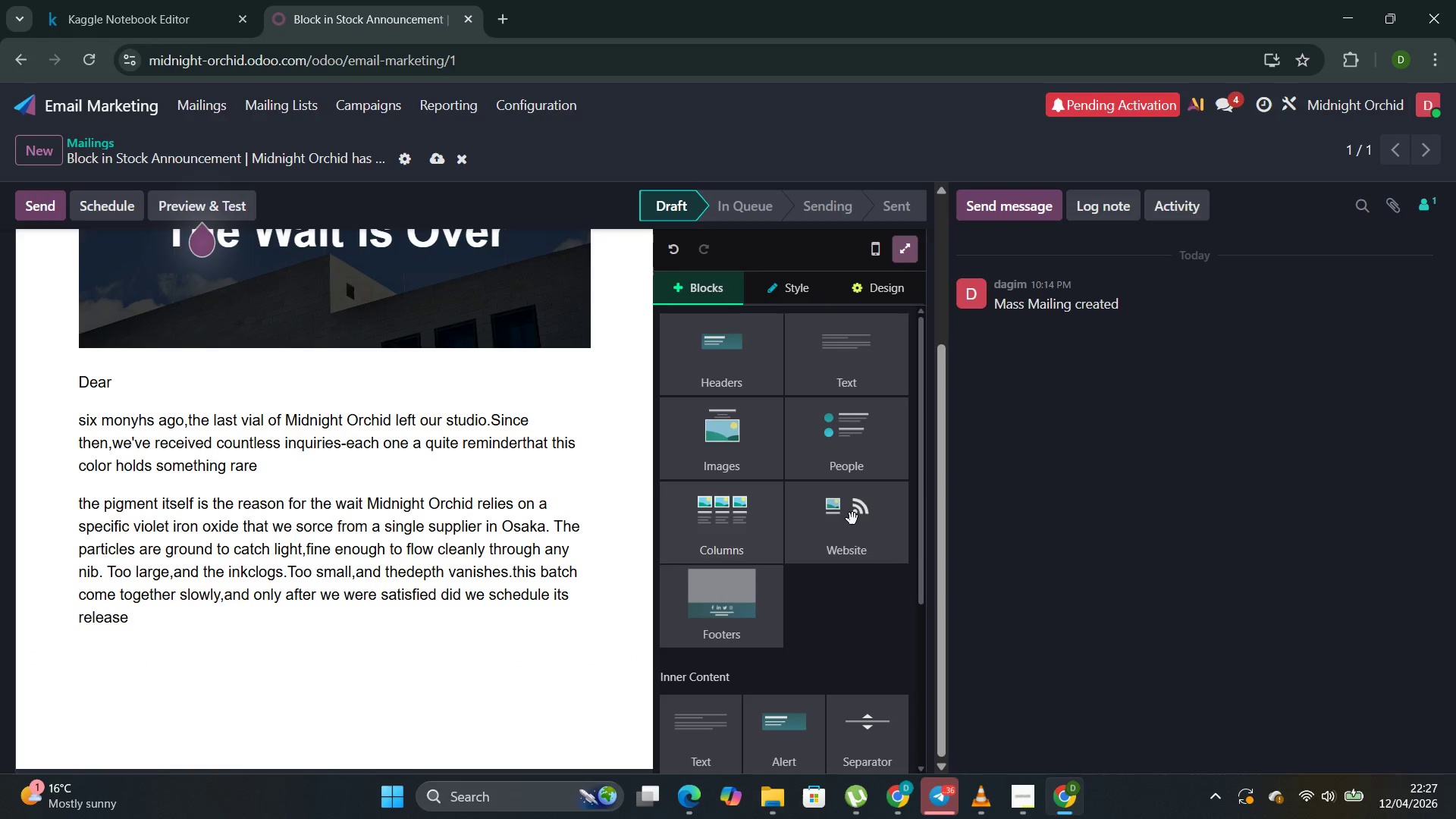 
left_click([847, 525])
 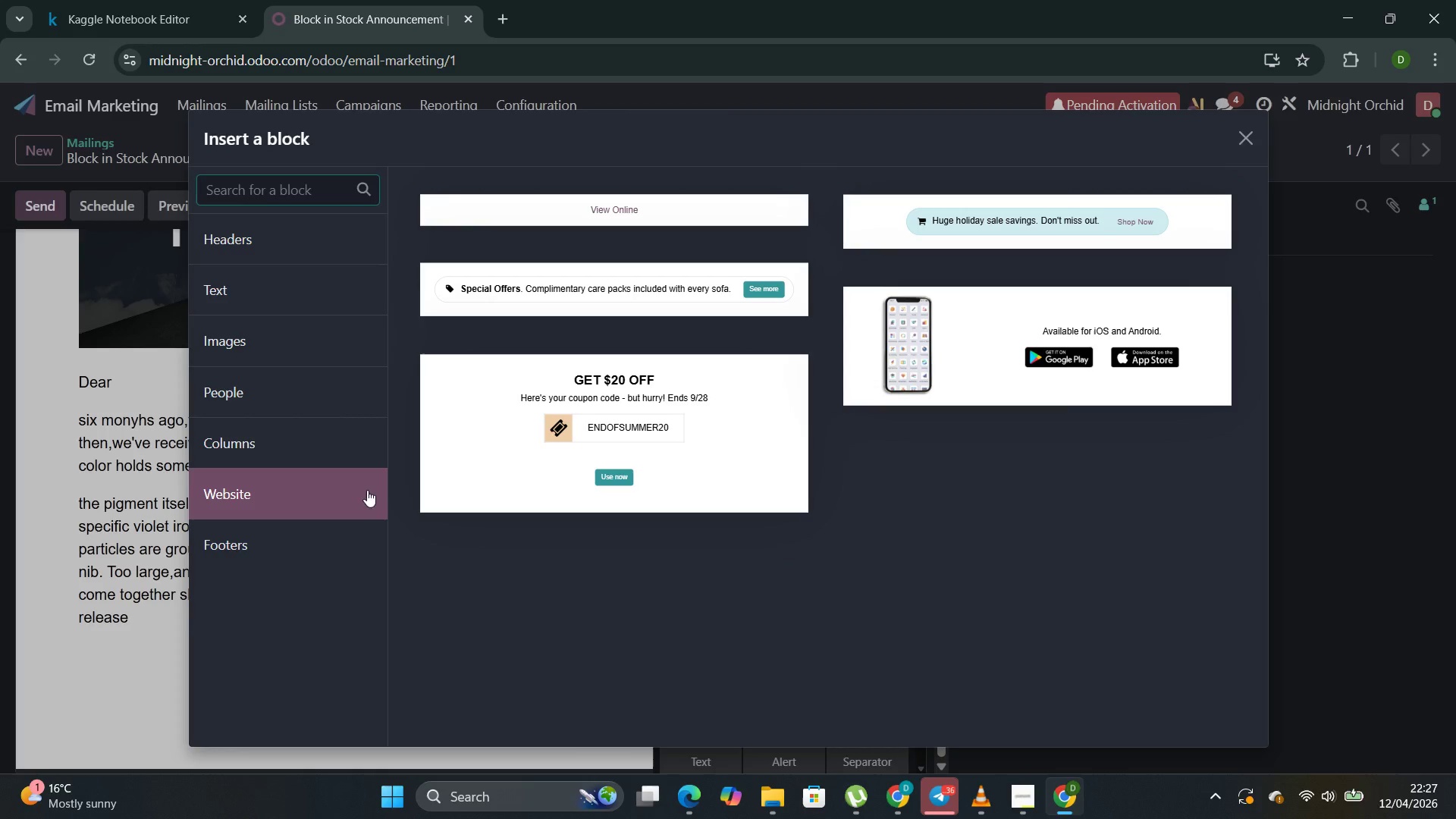 
left_click([725, 453])
 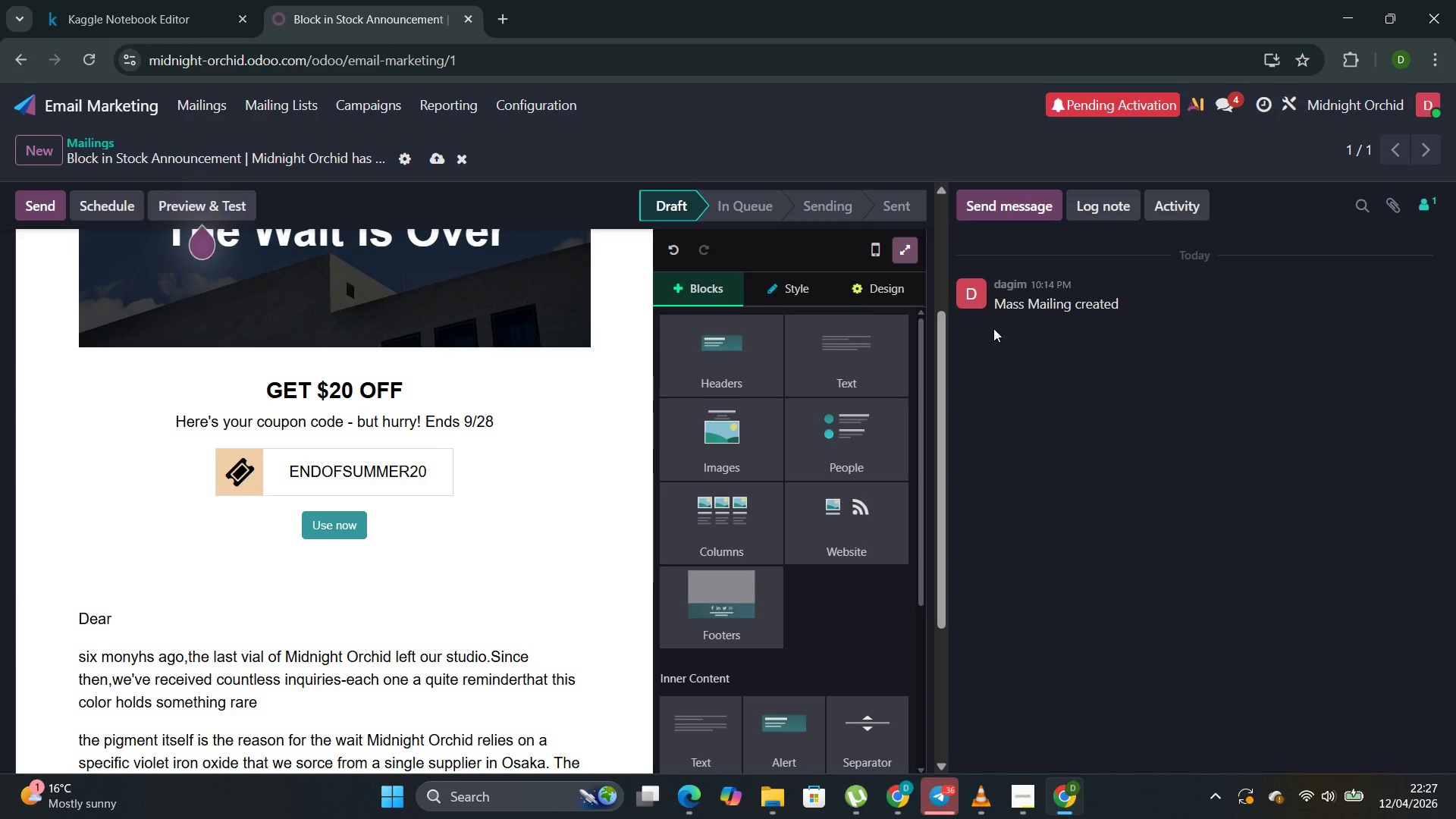 
scroll: coordinate [470, 532], scroll_direction: down, amount: 4.0
 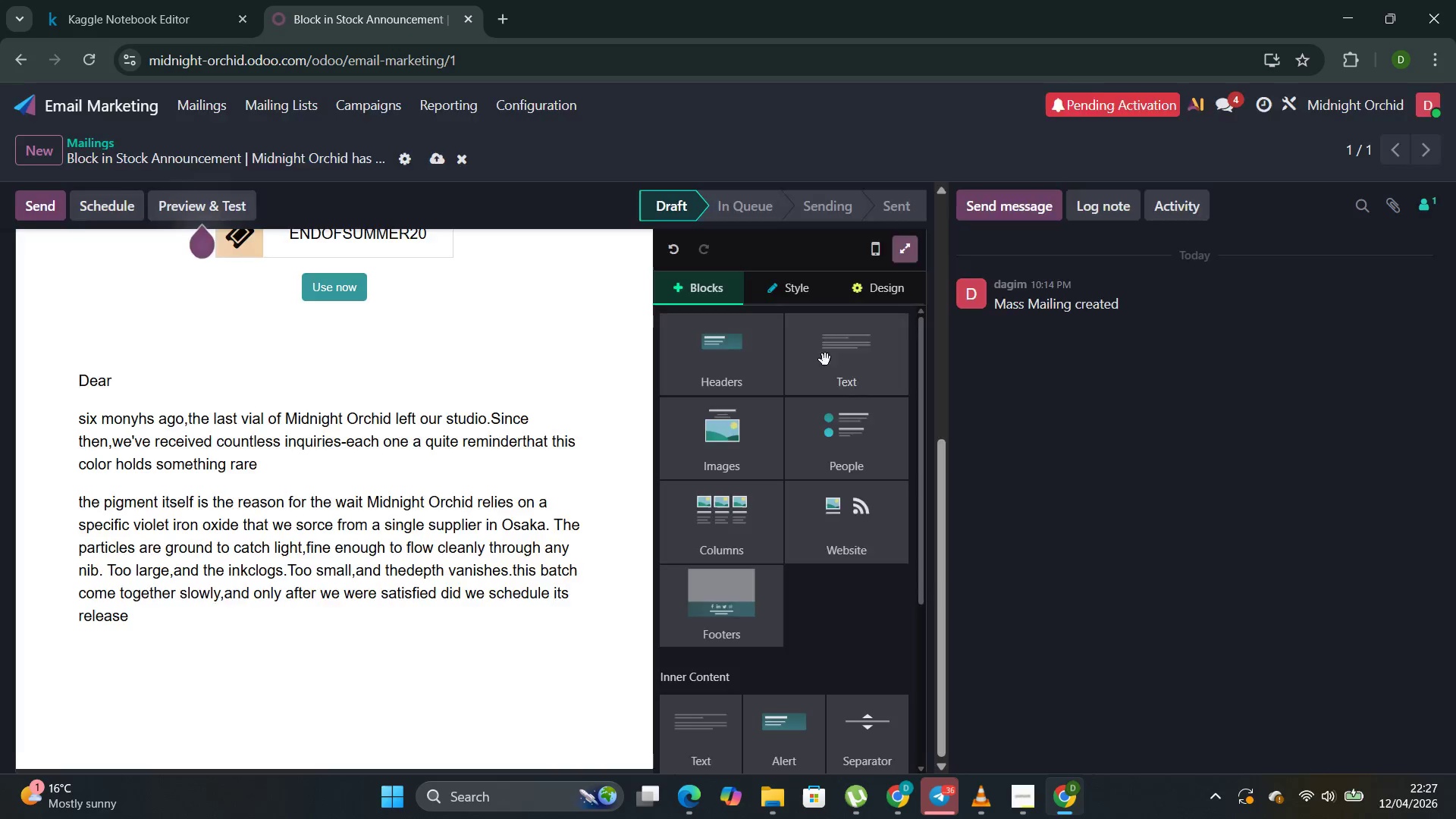 
left_click([617, 297])
 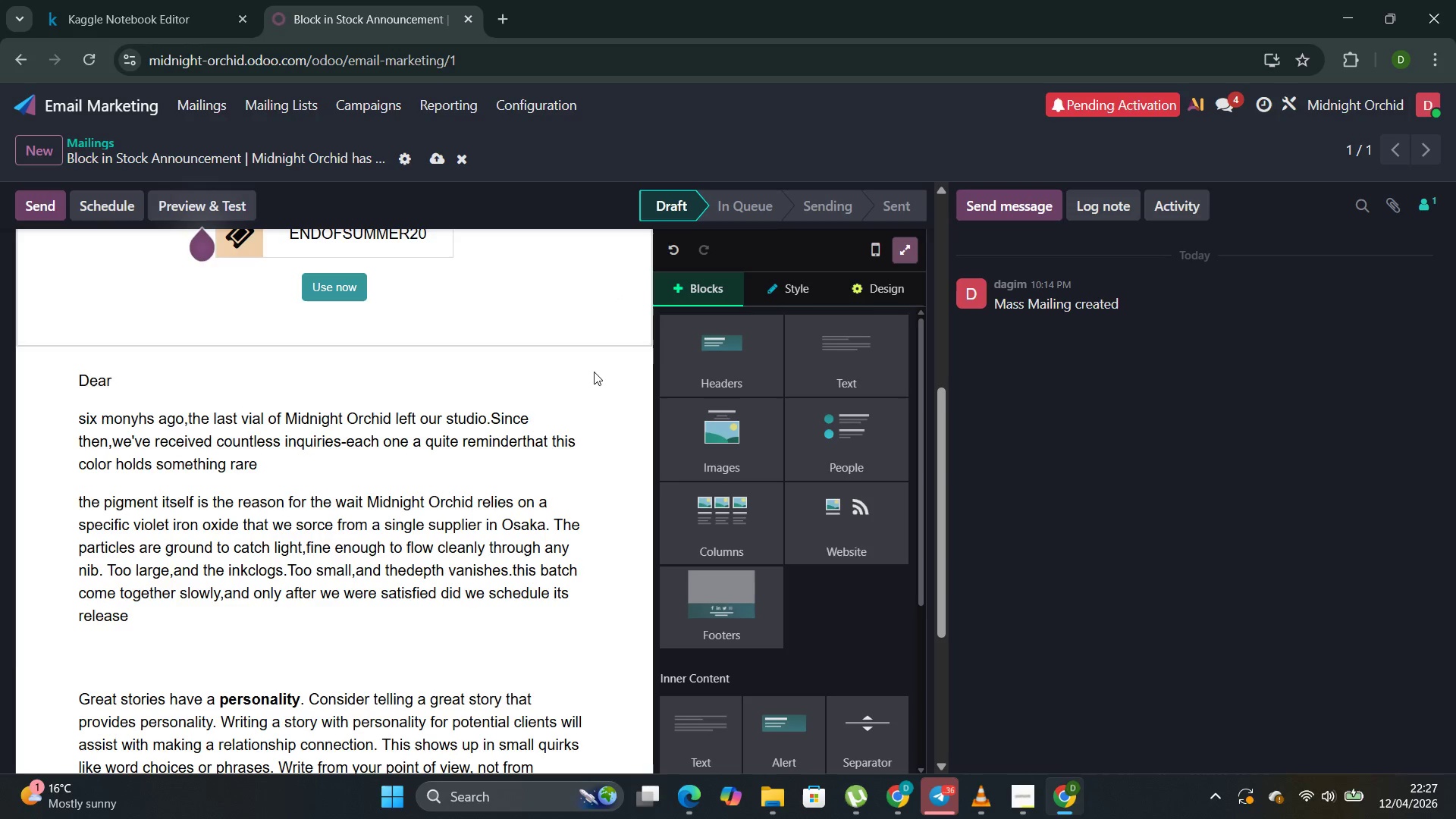 
scroll: coordinate [531, 414], scroll_direction: down, amount: 2.0
 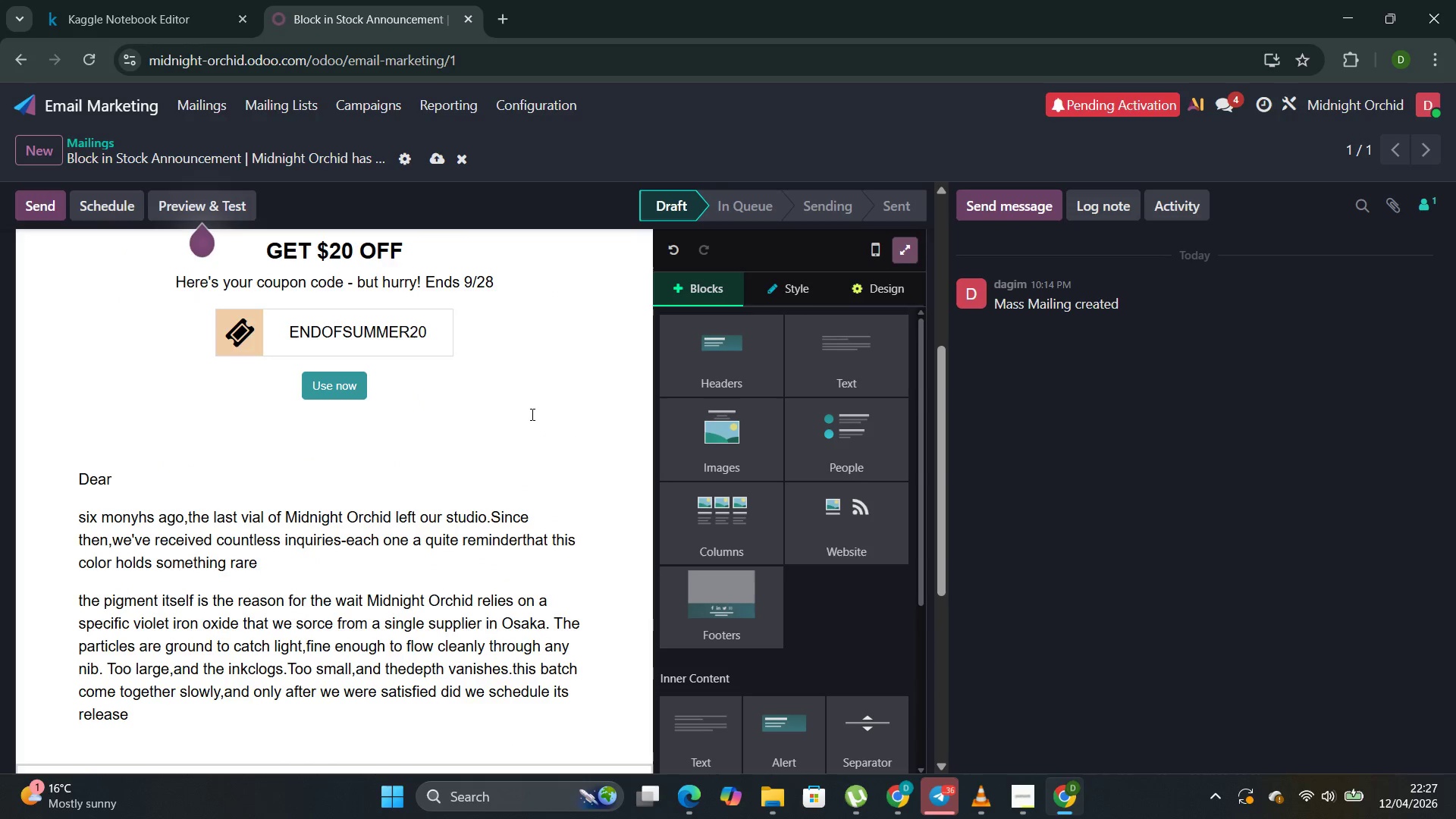 
scroll: coordinate [531, 413], scroll_direction: up, amount: 1.0
 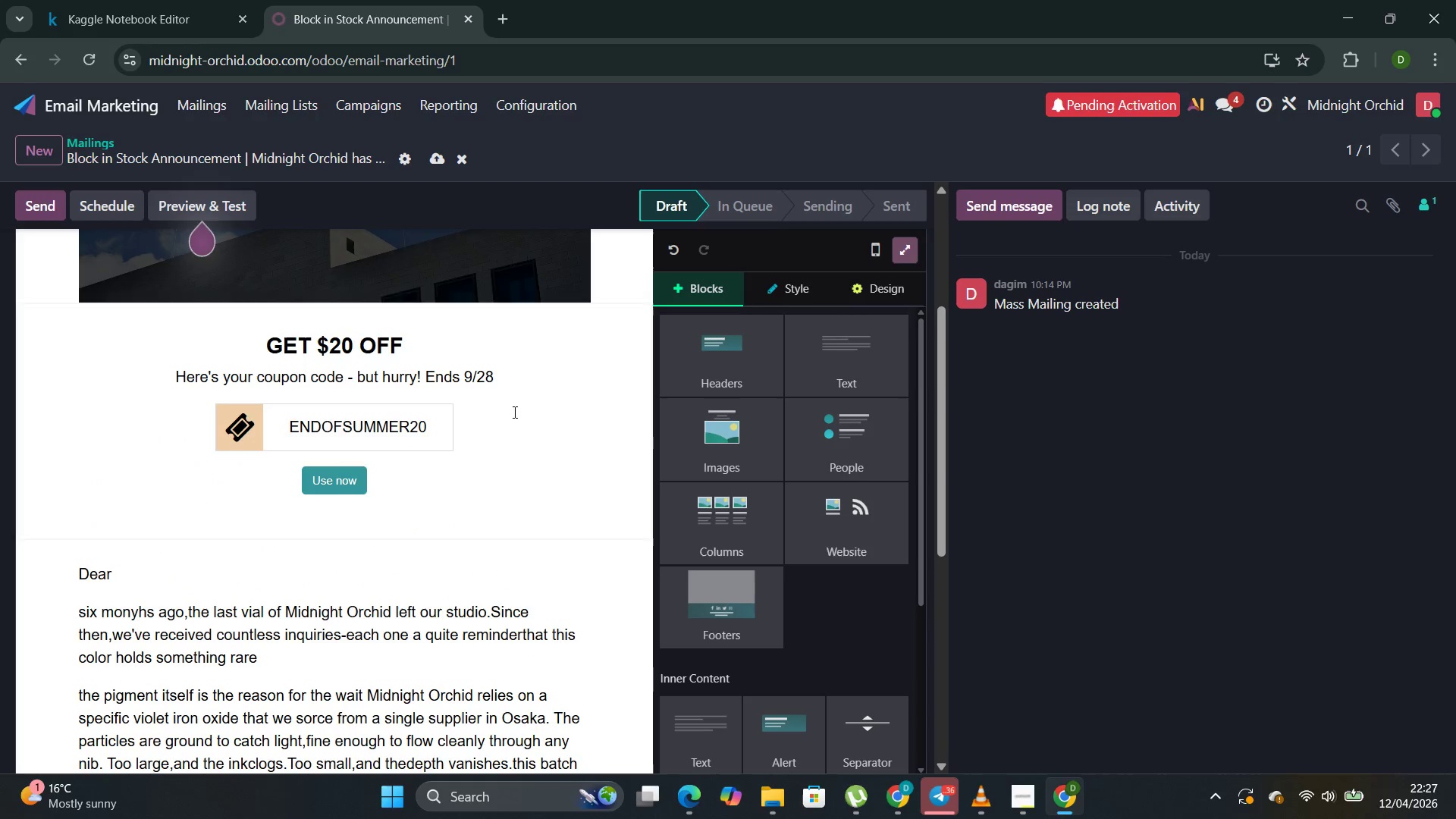 
left_click([449, 425])
 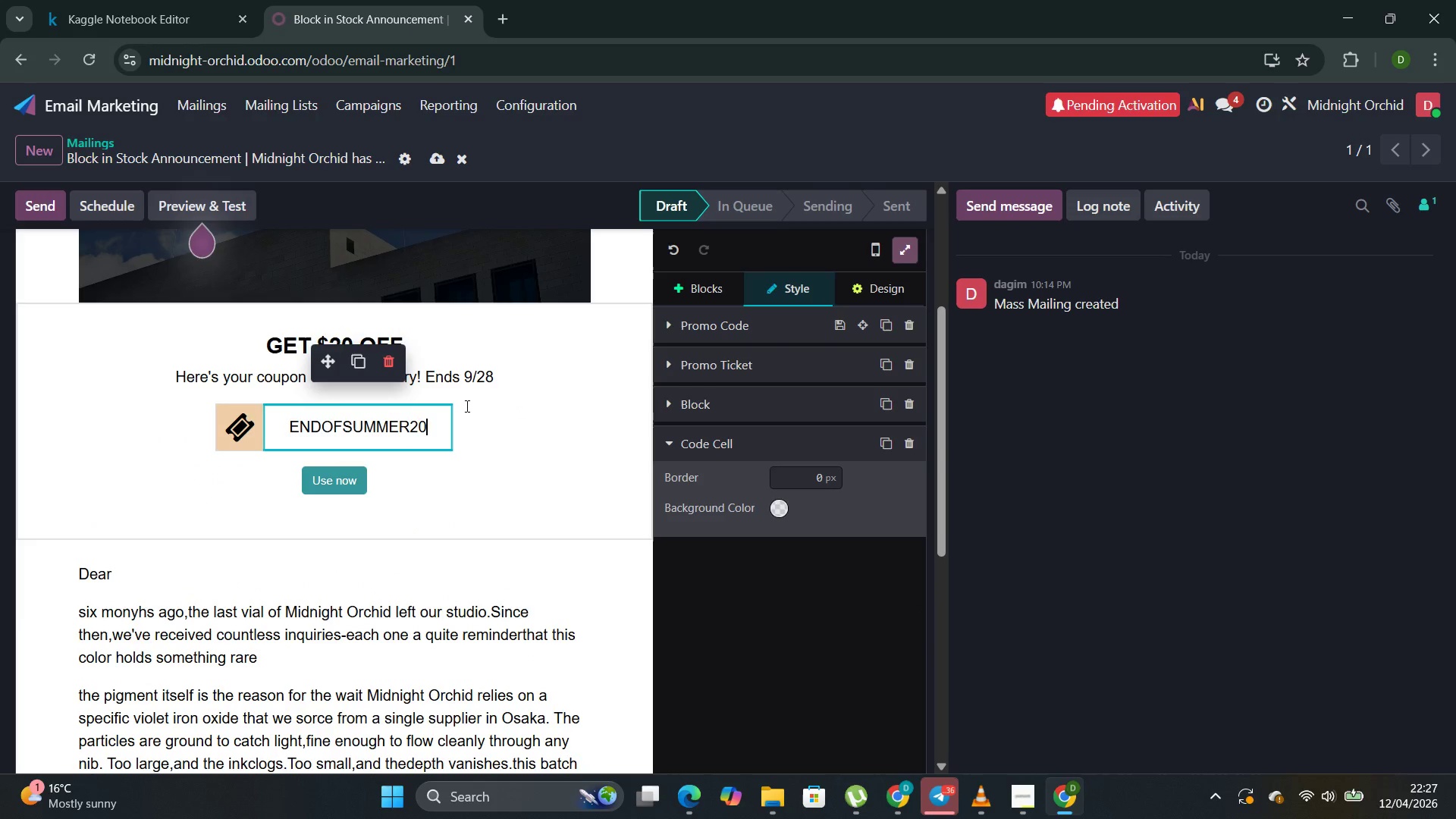 
left_click([472, 403])
 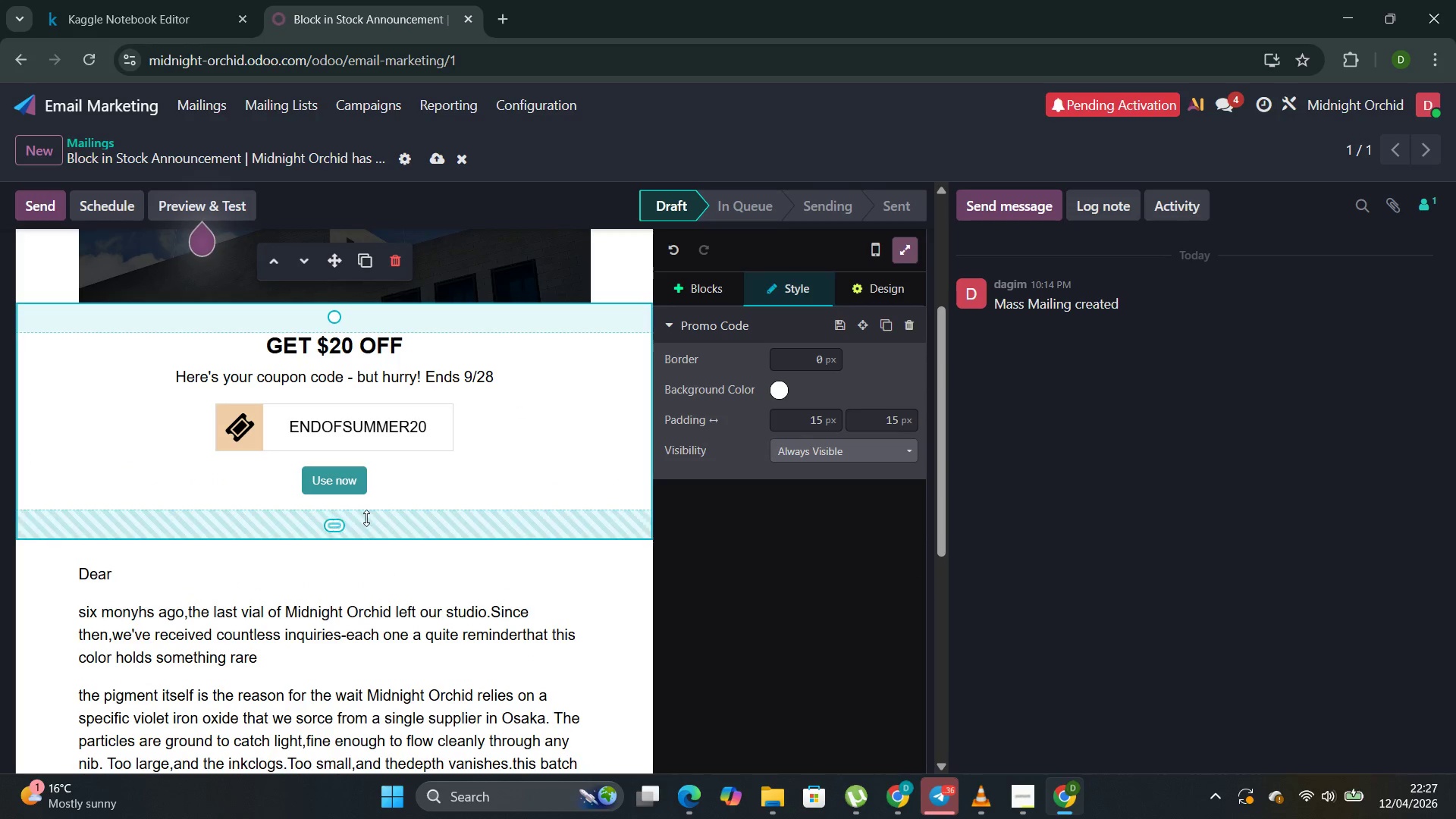 
key(Control+ControlLeft)
 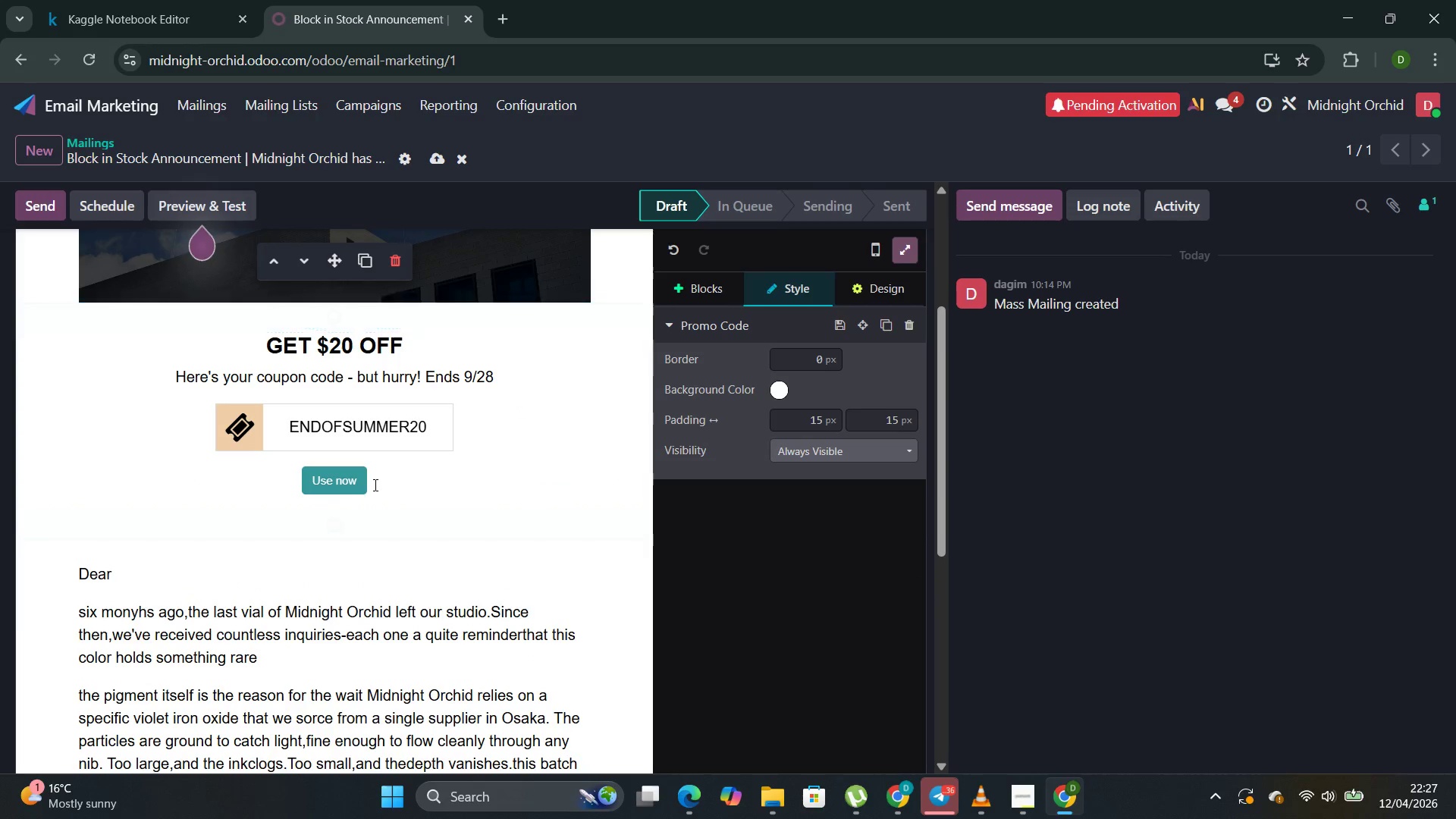 
key(Control+Z)
 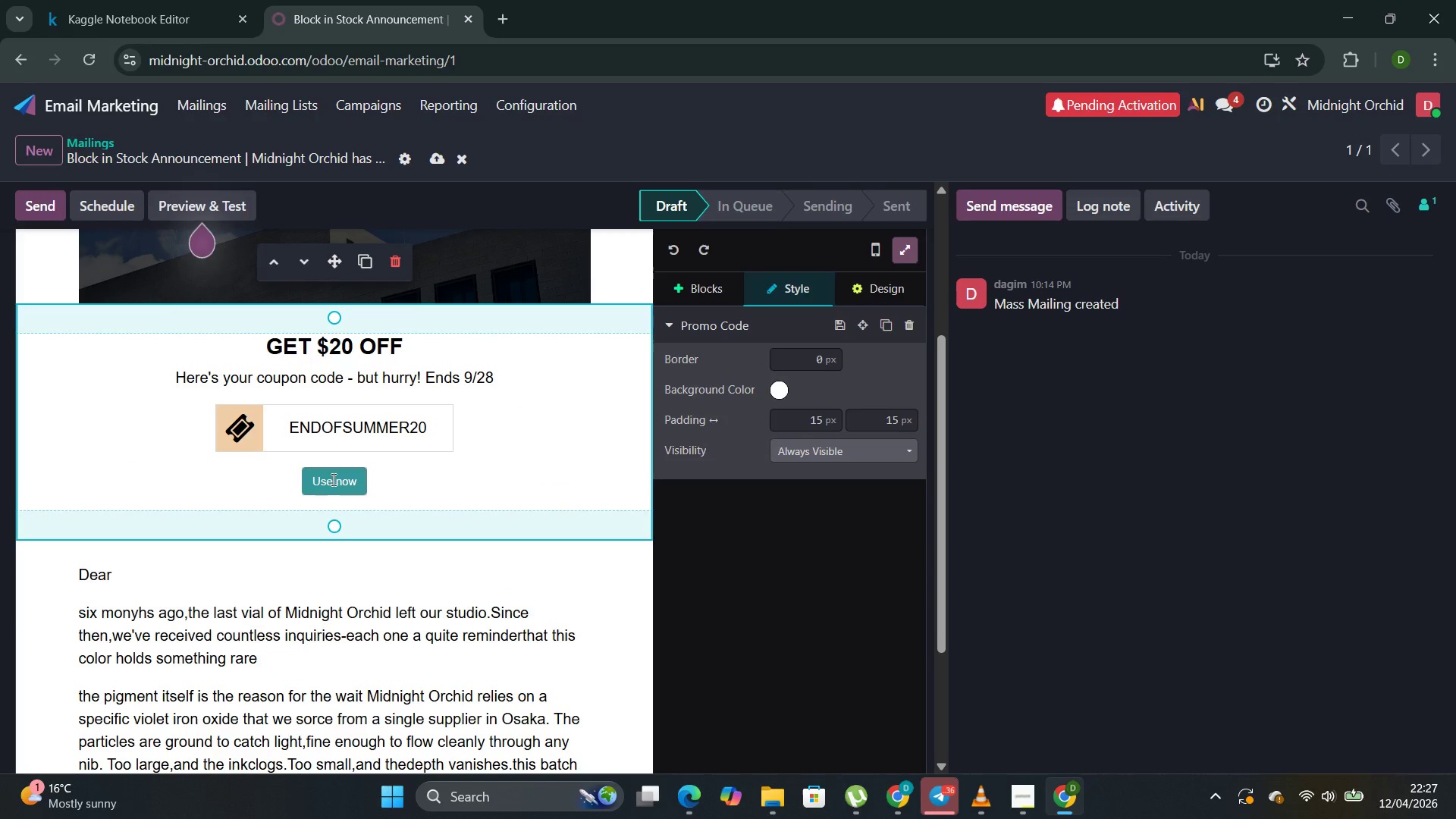 
scroll: coordinate [333, 467], scroll_direction: down, amount: 7.0
 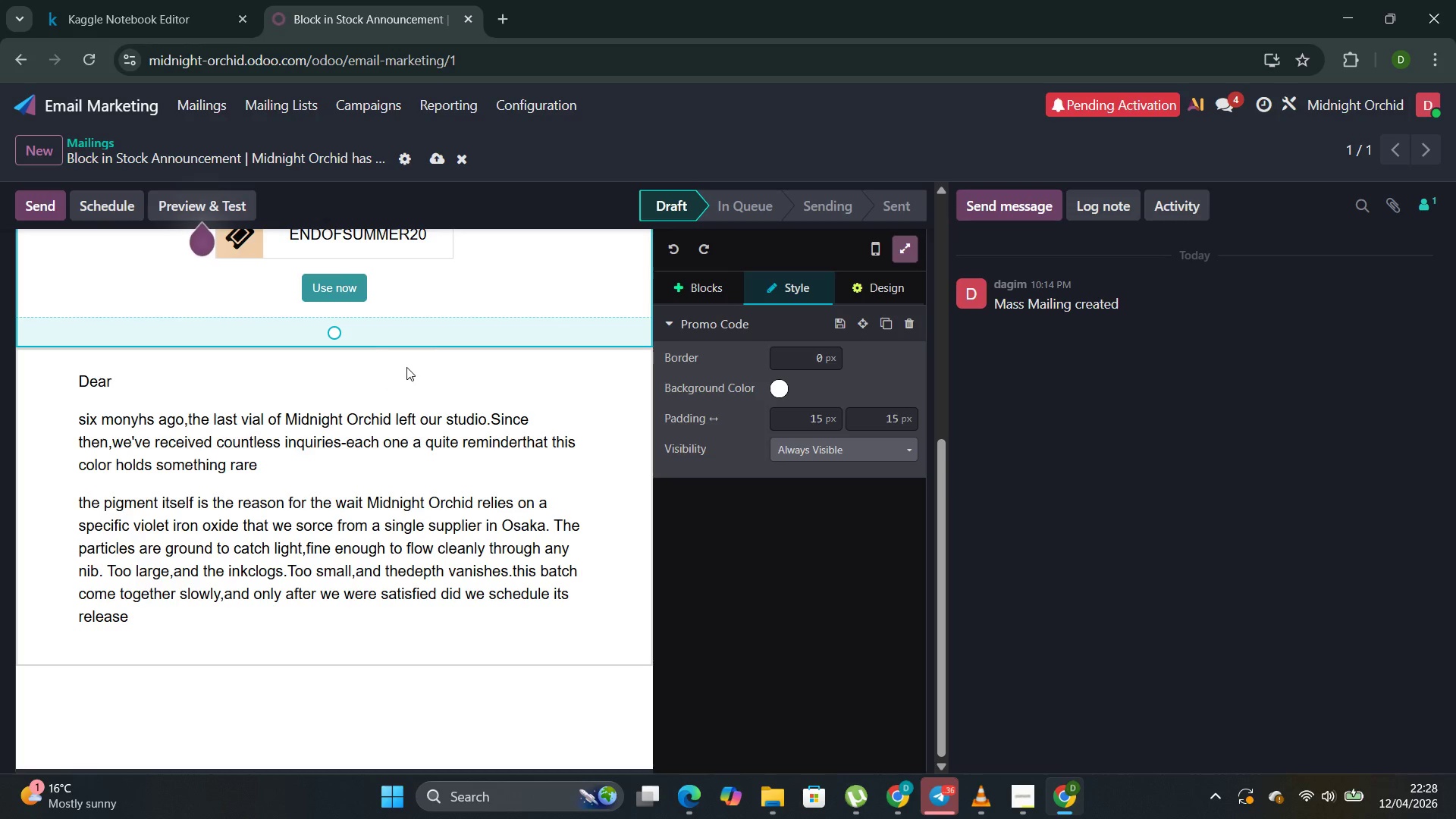 
key(Control+Y)
 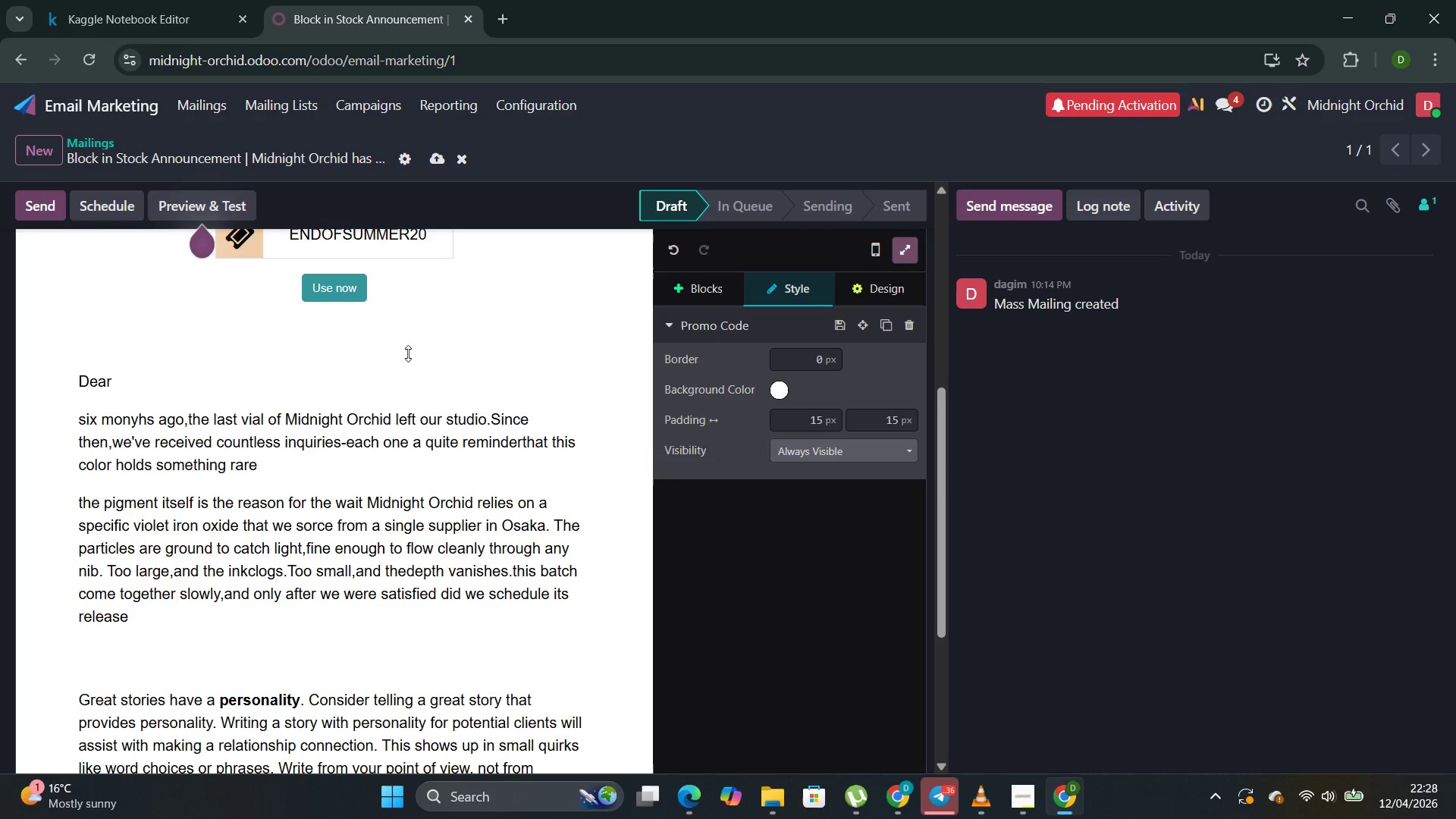 
scroll: coordinate [295, 449], scroll_direction: down, amount: 4.0
 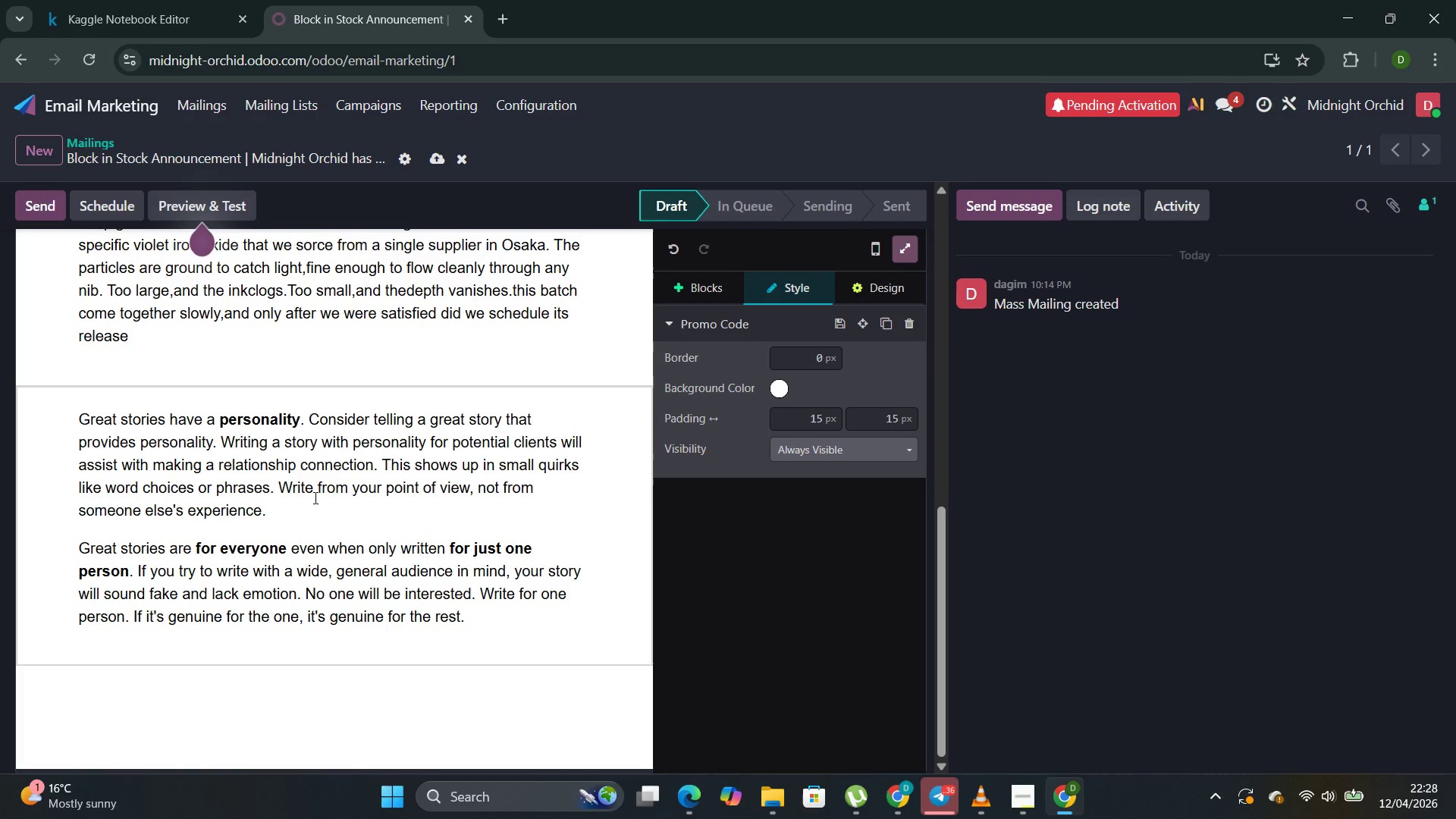 
left_click([345, 496])
 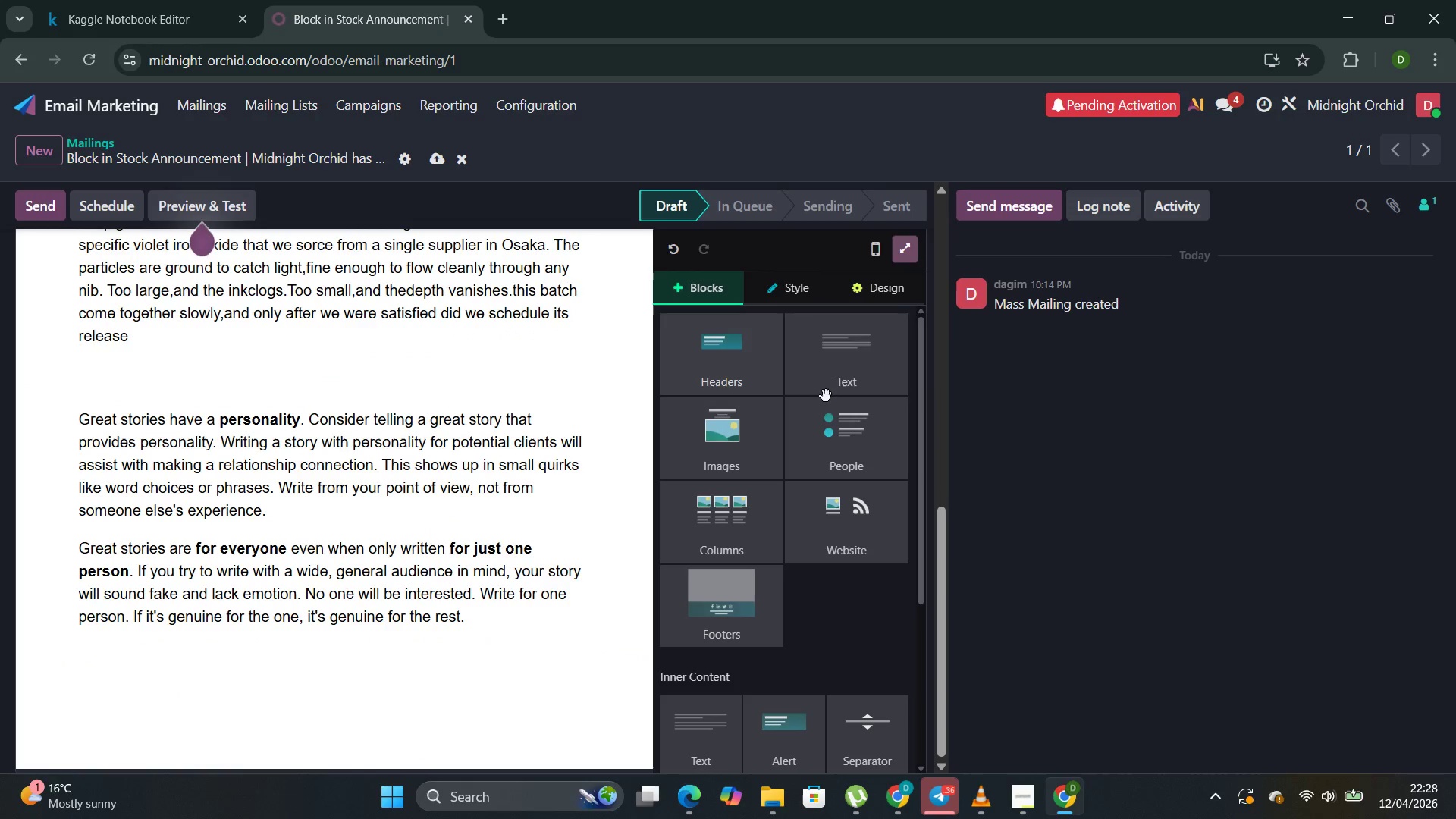 
left_click([820, 528])
 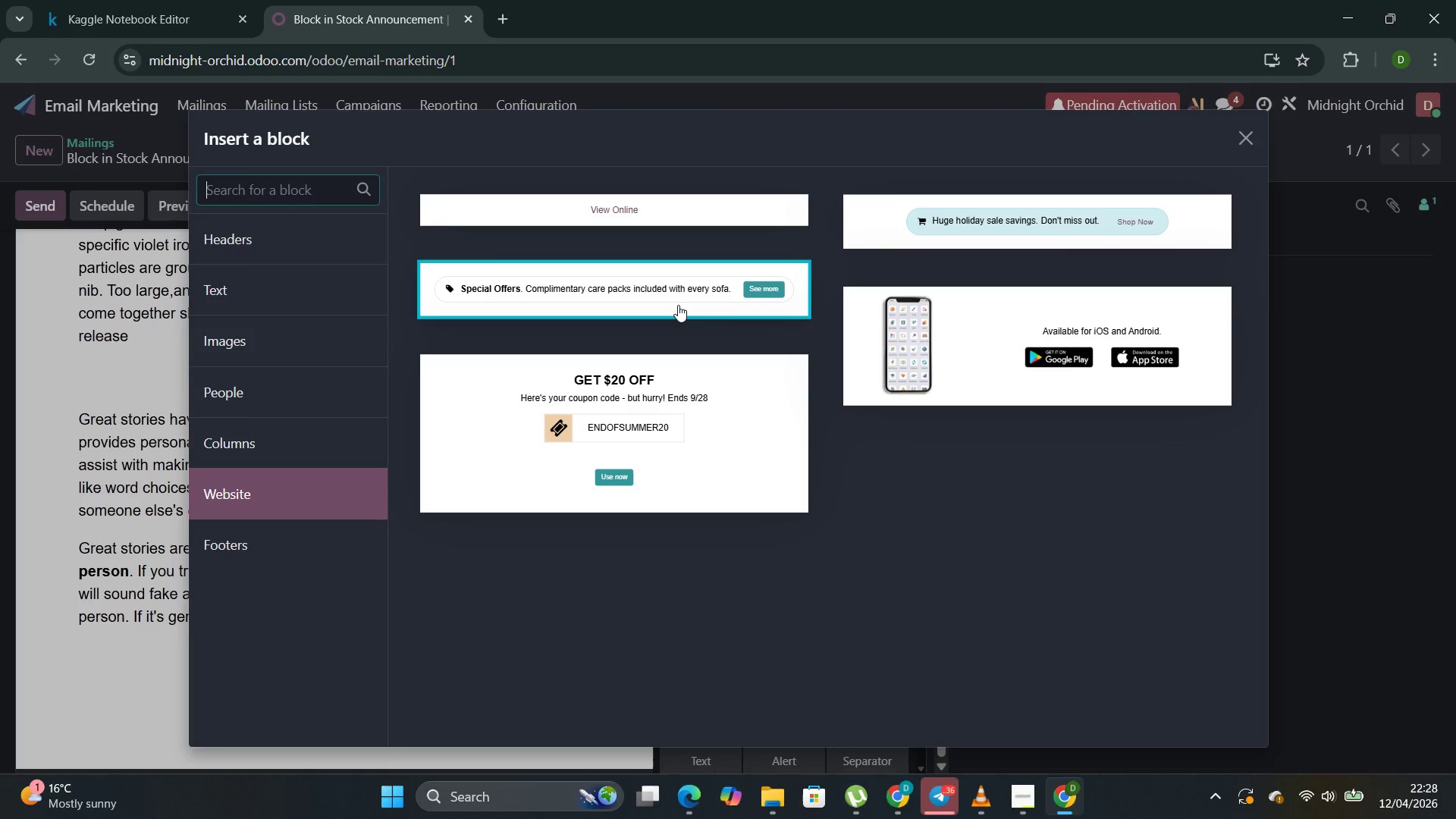 
left_click([679, 305])
 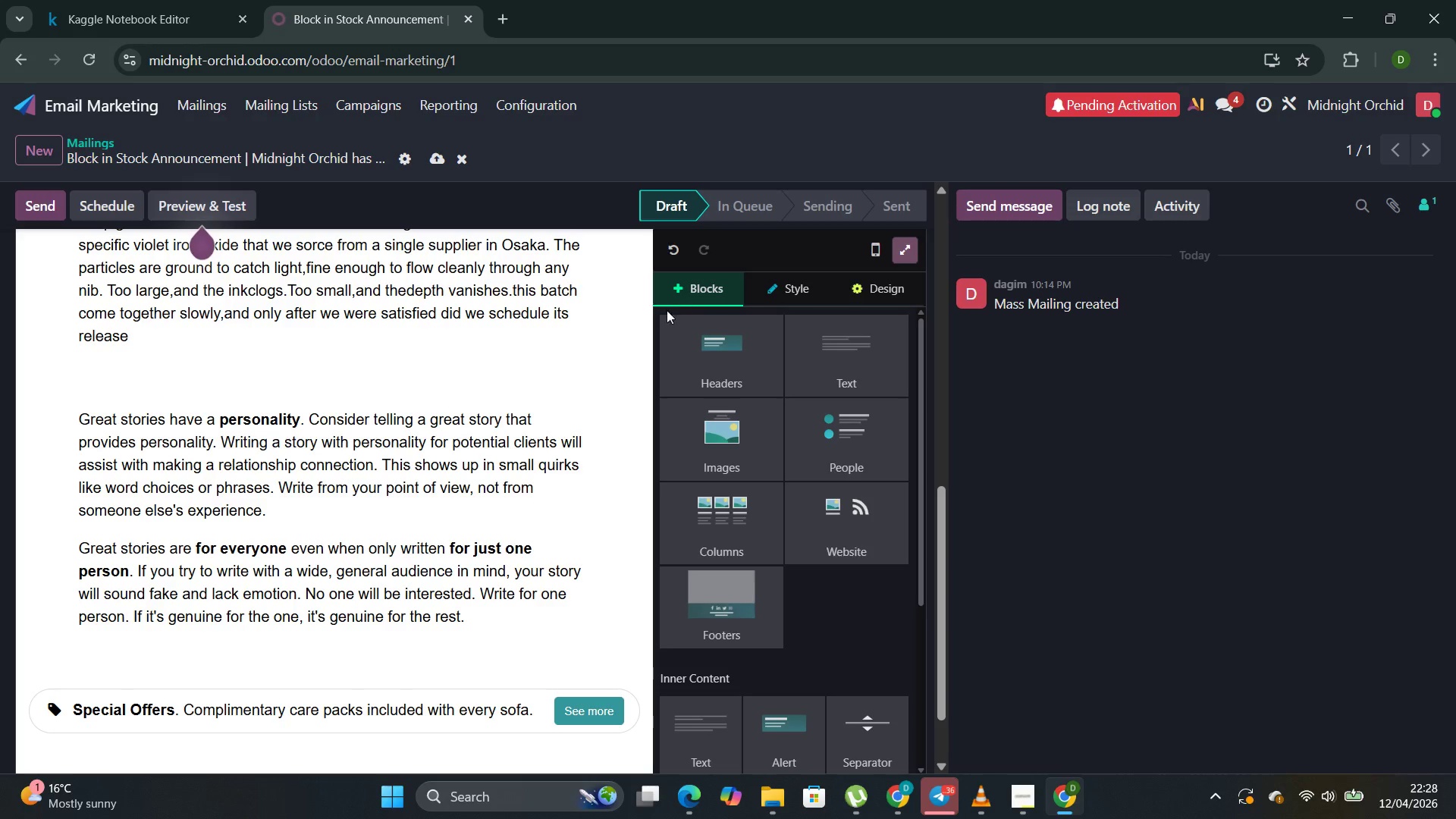 
scroll: coordinate [270, 441], scroll_direction: up, amount: 3.0
 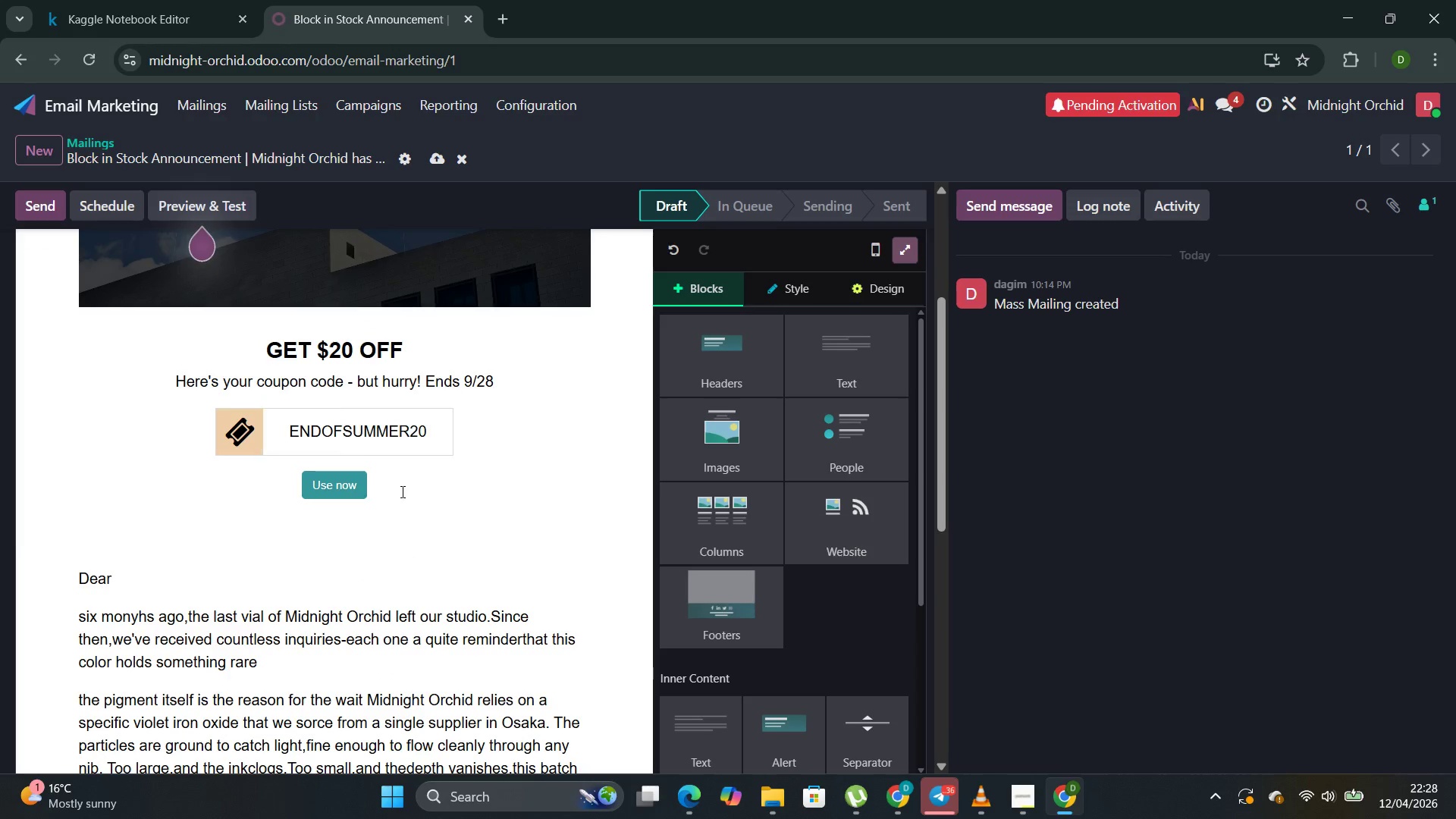 
left_click_drag(start_coordinate=[406, 498], to_coordinate=[226, 345])
 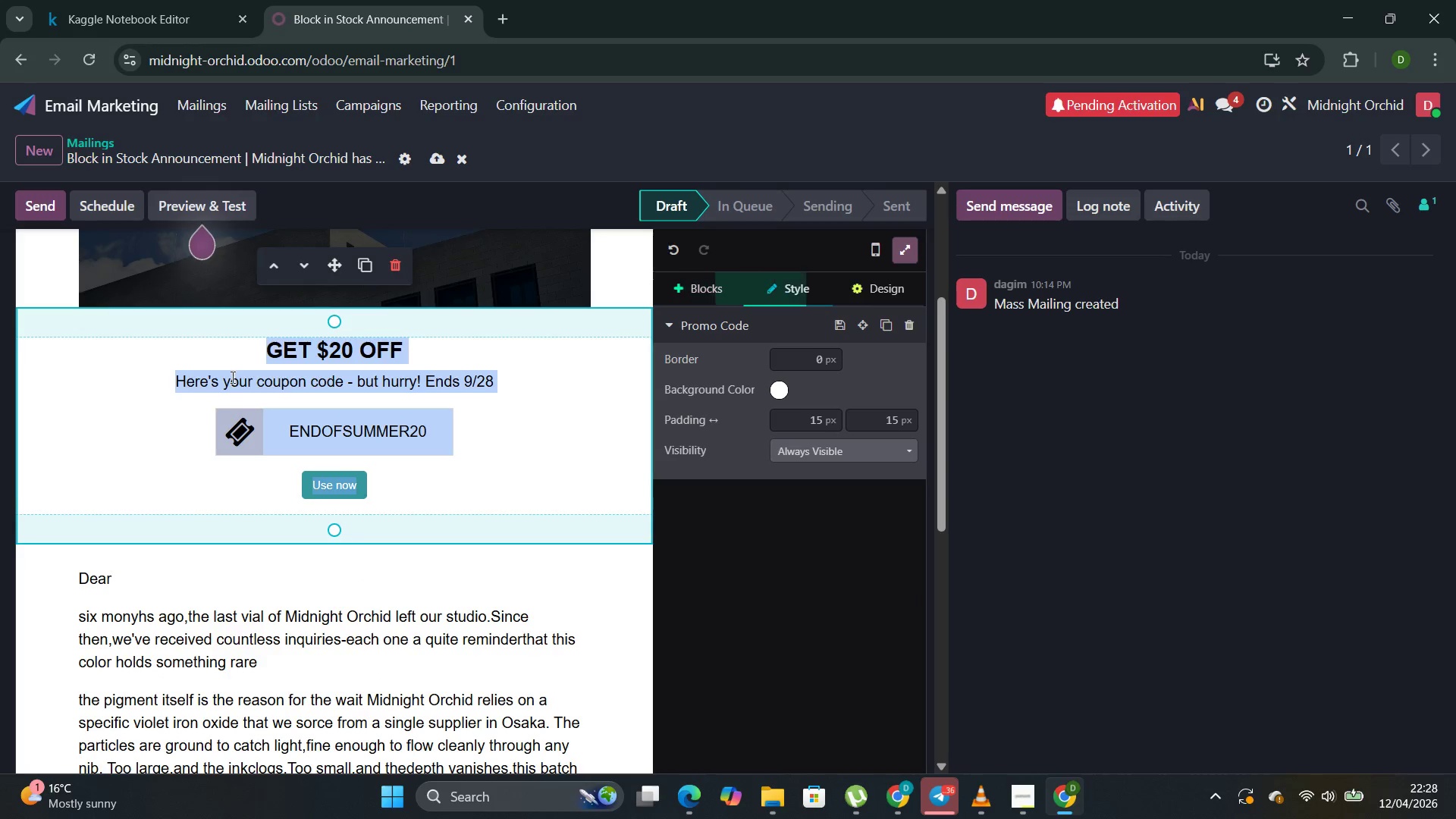 
scroll: coordinate [230, 382], scroll_direction: down, amount: 13.0
 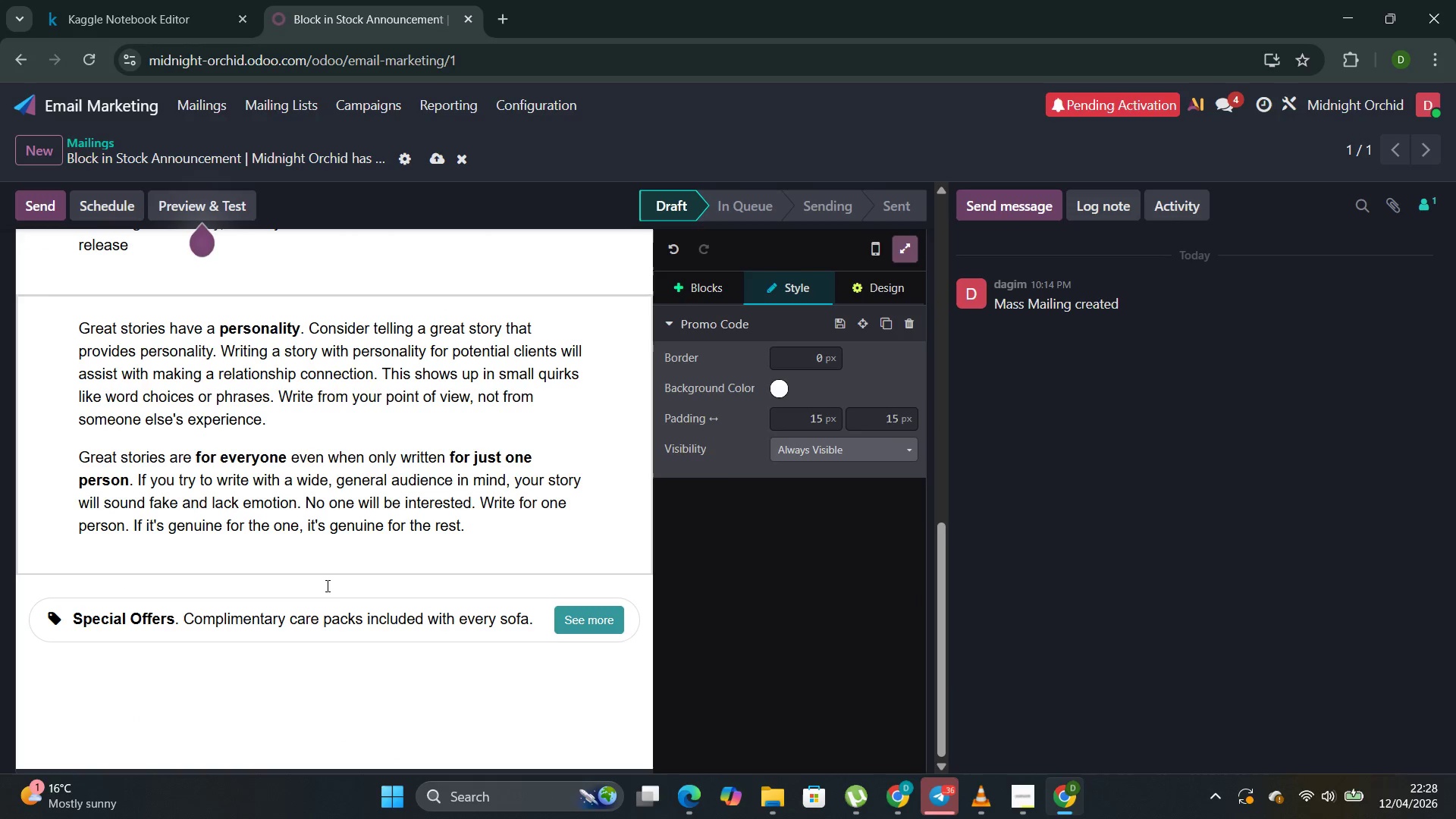 
mouse_move([340, 585])
 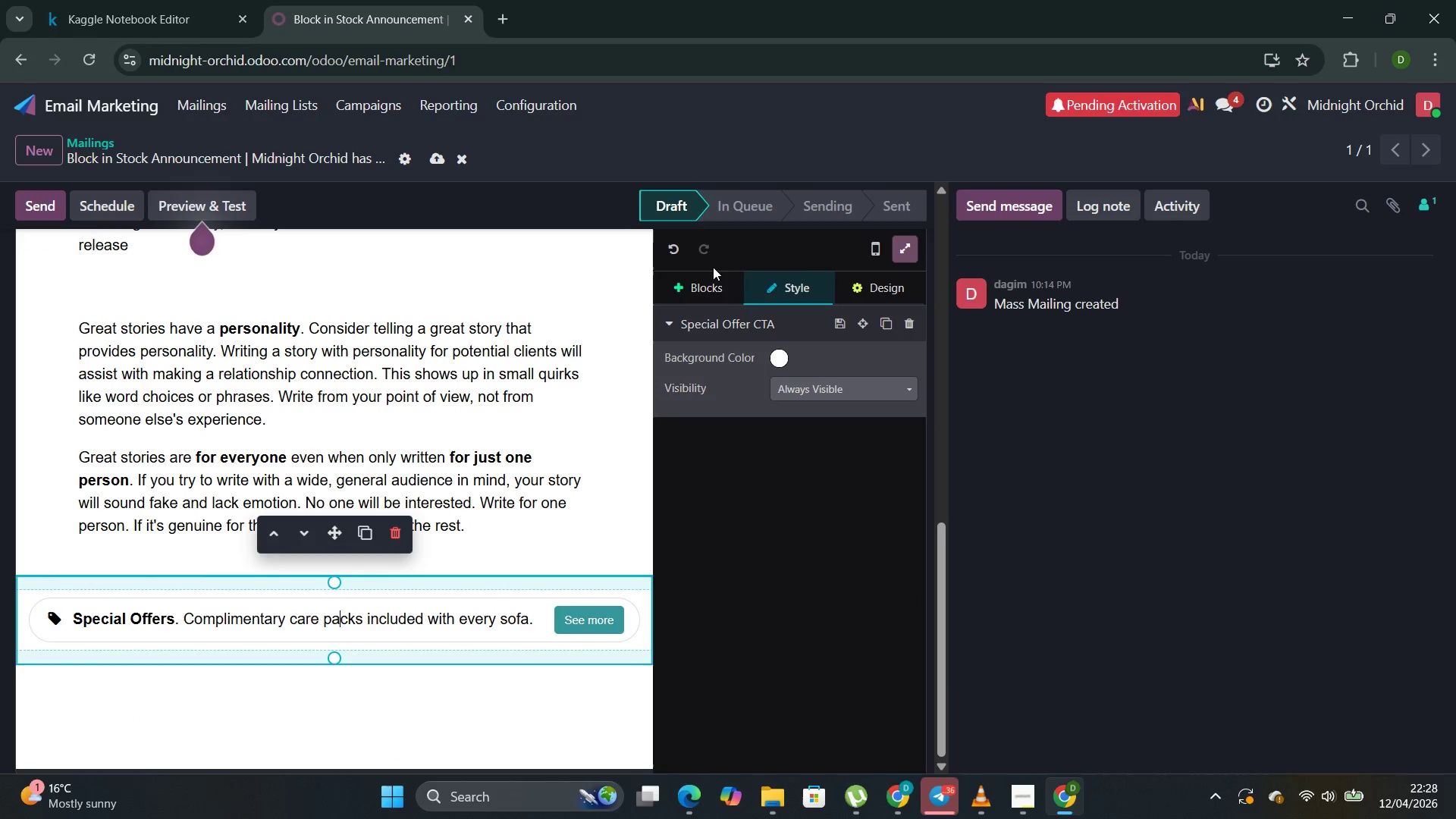 
left_click([698, 284])
 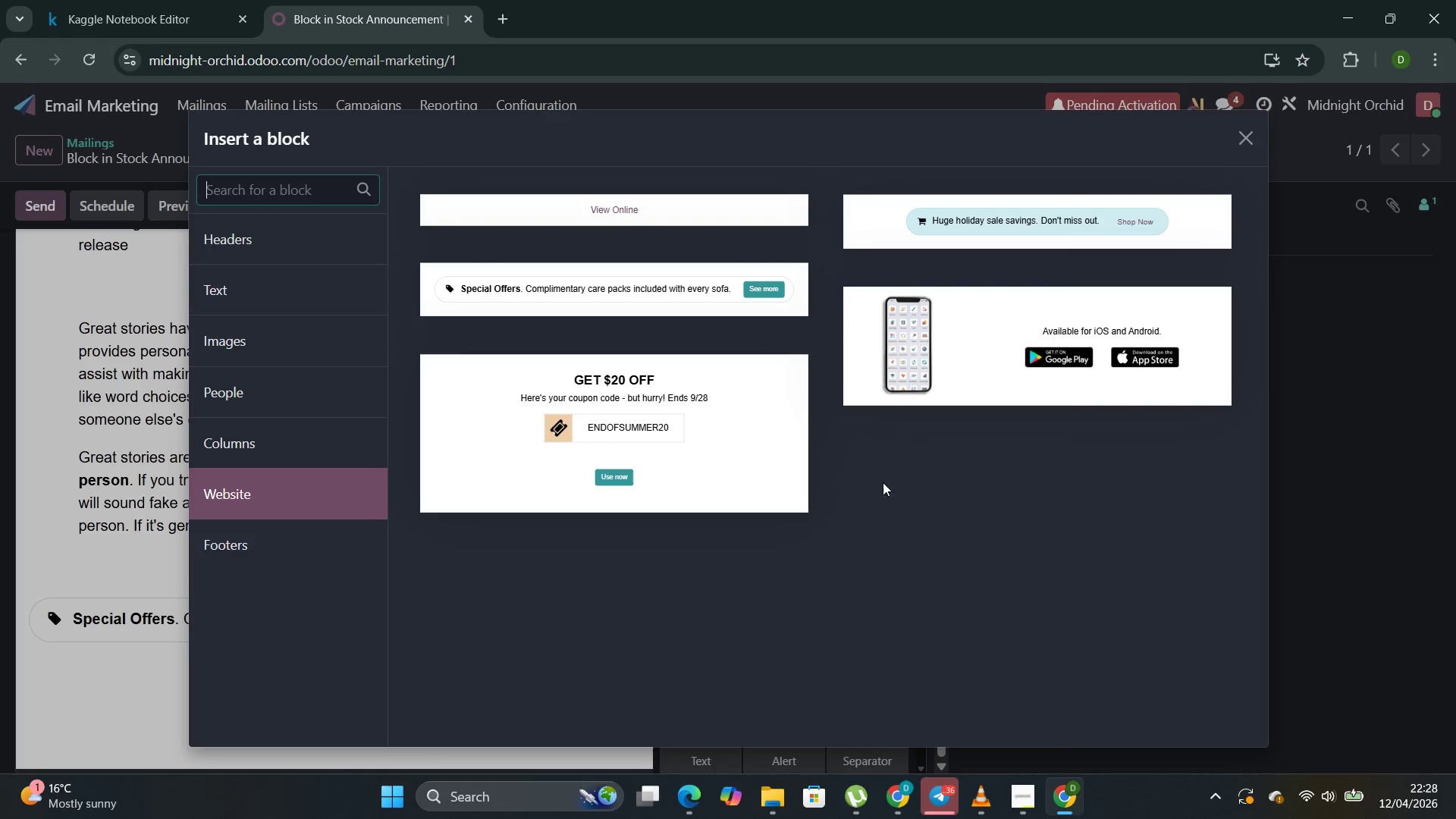 
left_click([694, 413])
 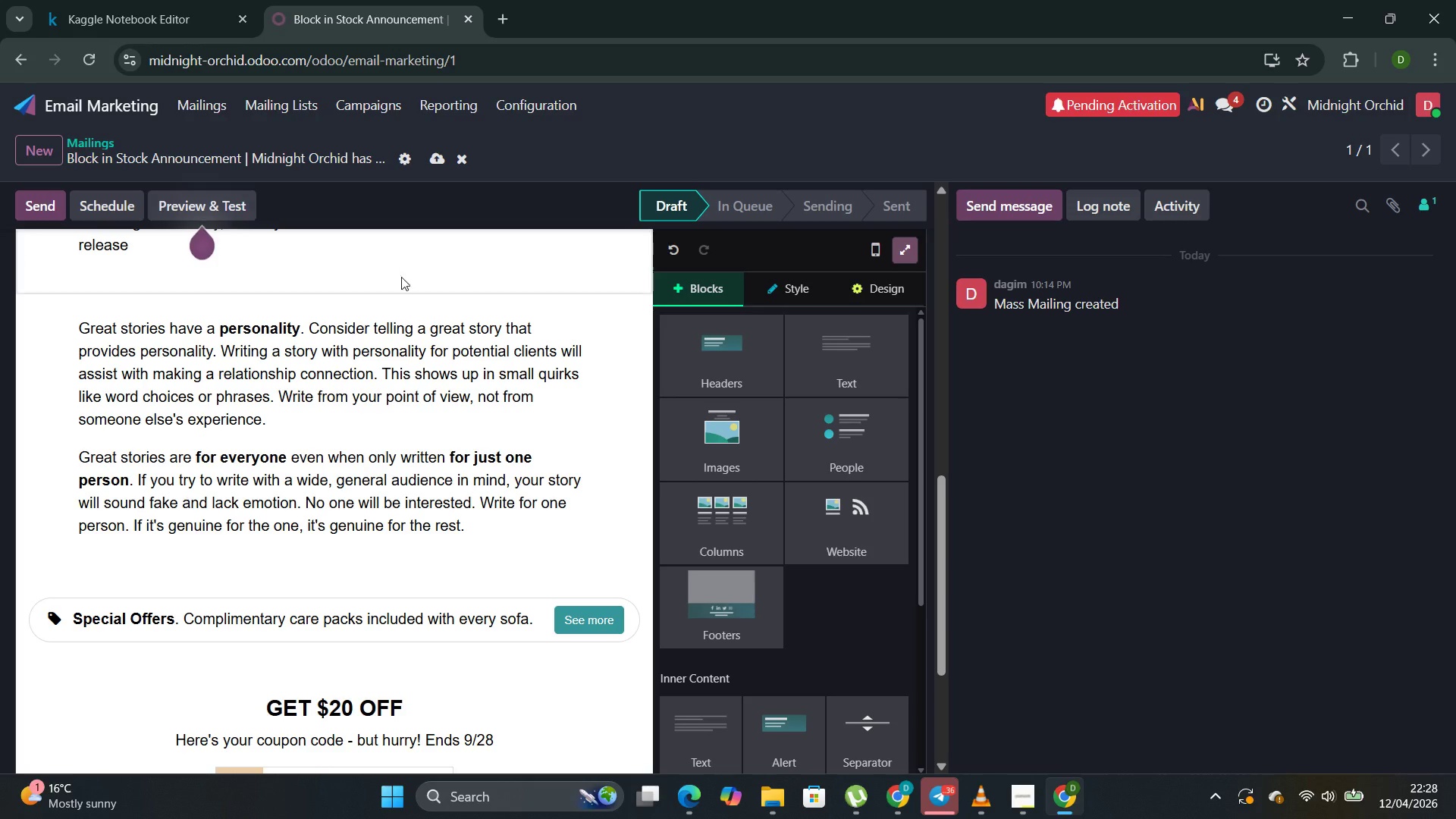 
scroll: coordinate [378, 315], scroll_direction: none, amount: 0.0
 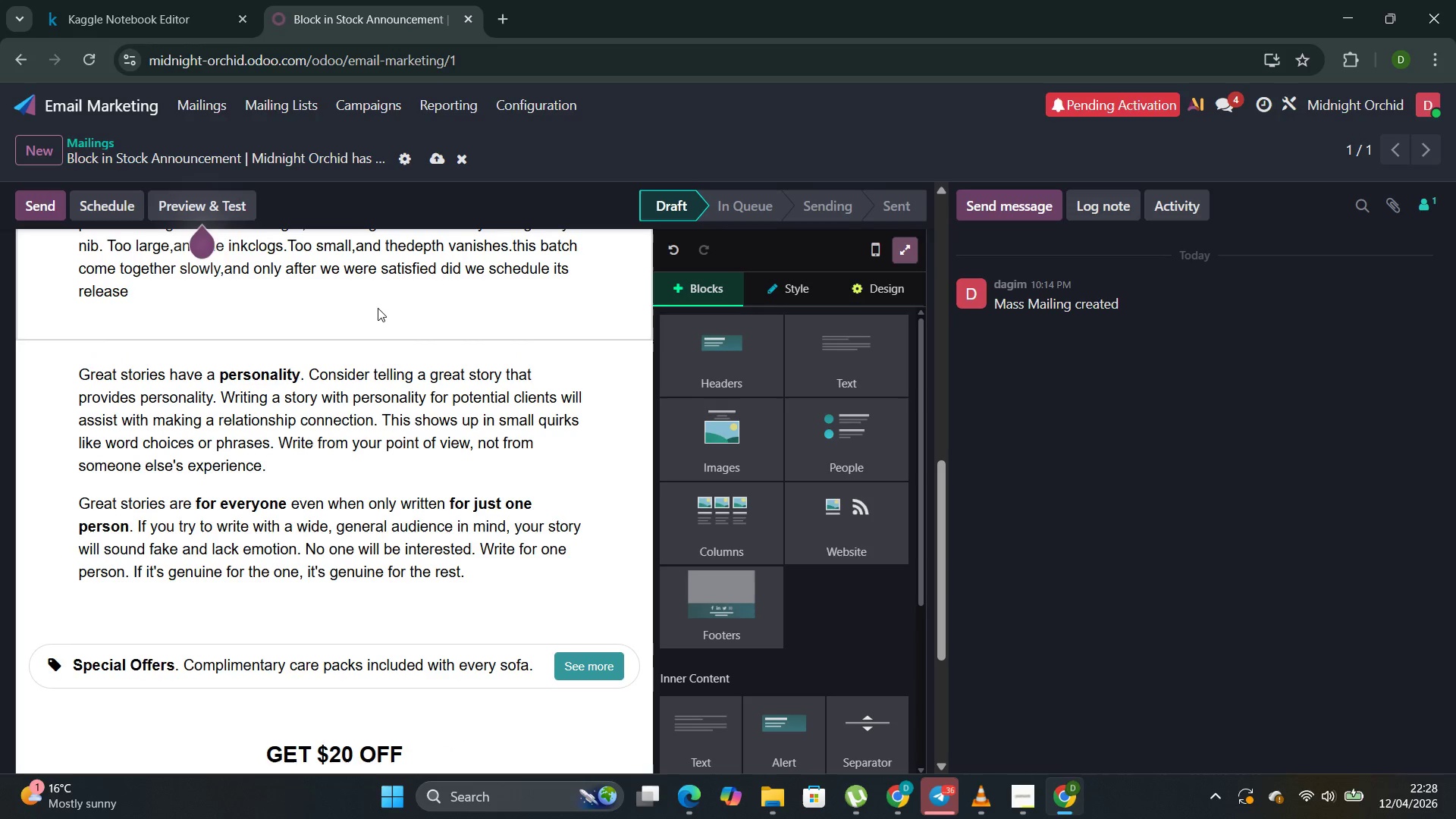 
scroll: coordinate [378, 308], scroll_direction: up, amount: 1.0
 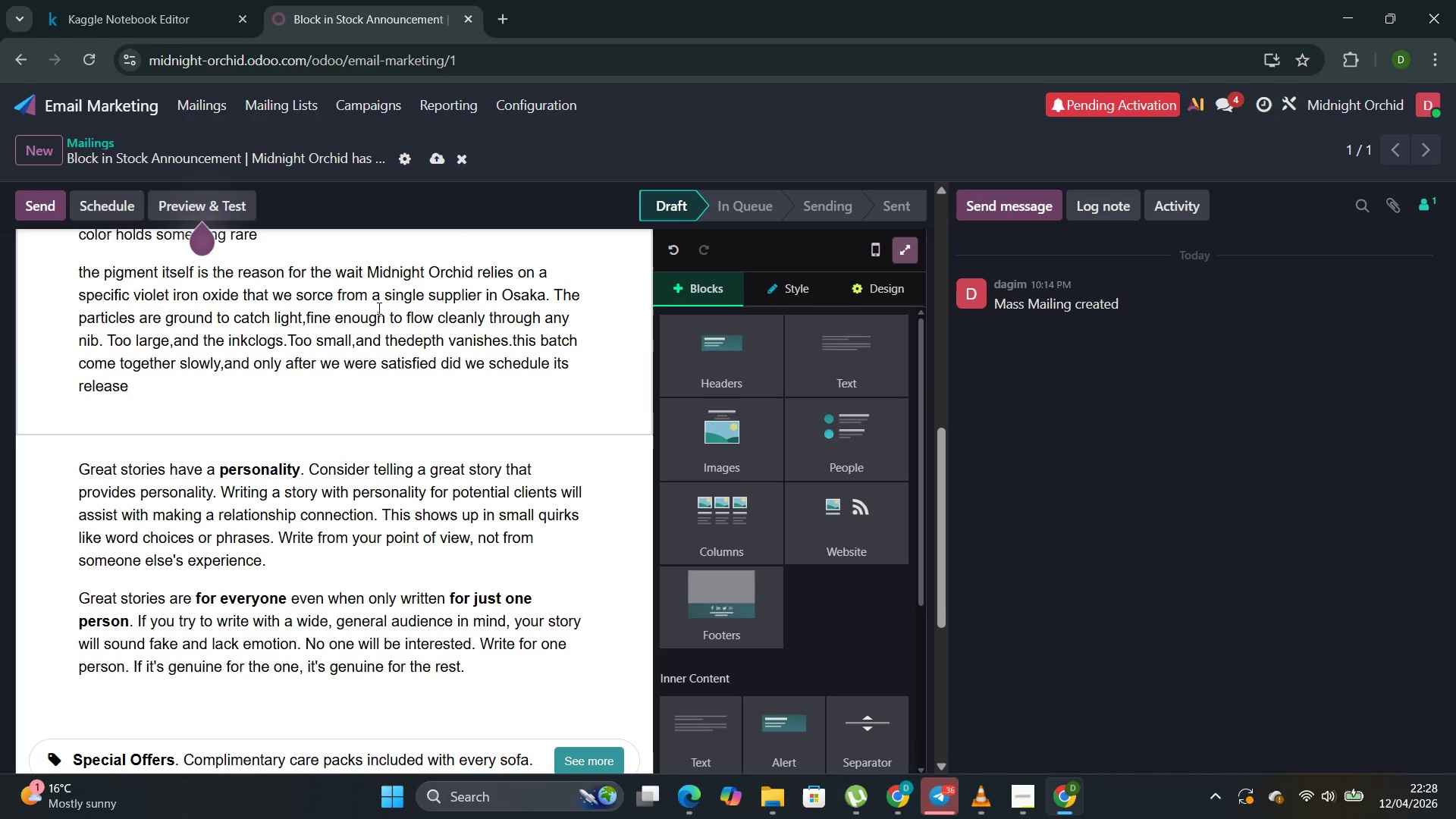 
scroll: coordinate [378, 308], scroll_direction: down, amount: 1.0
 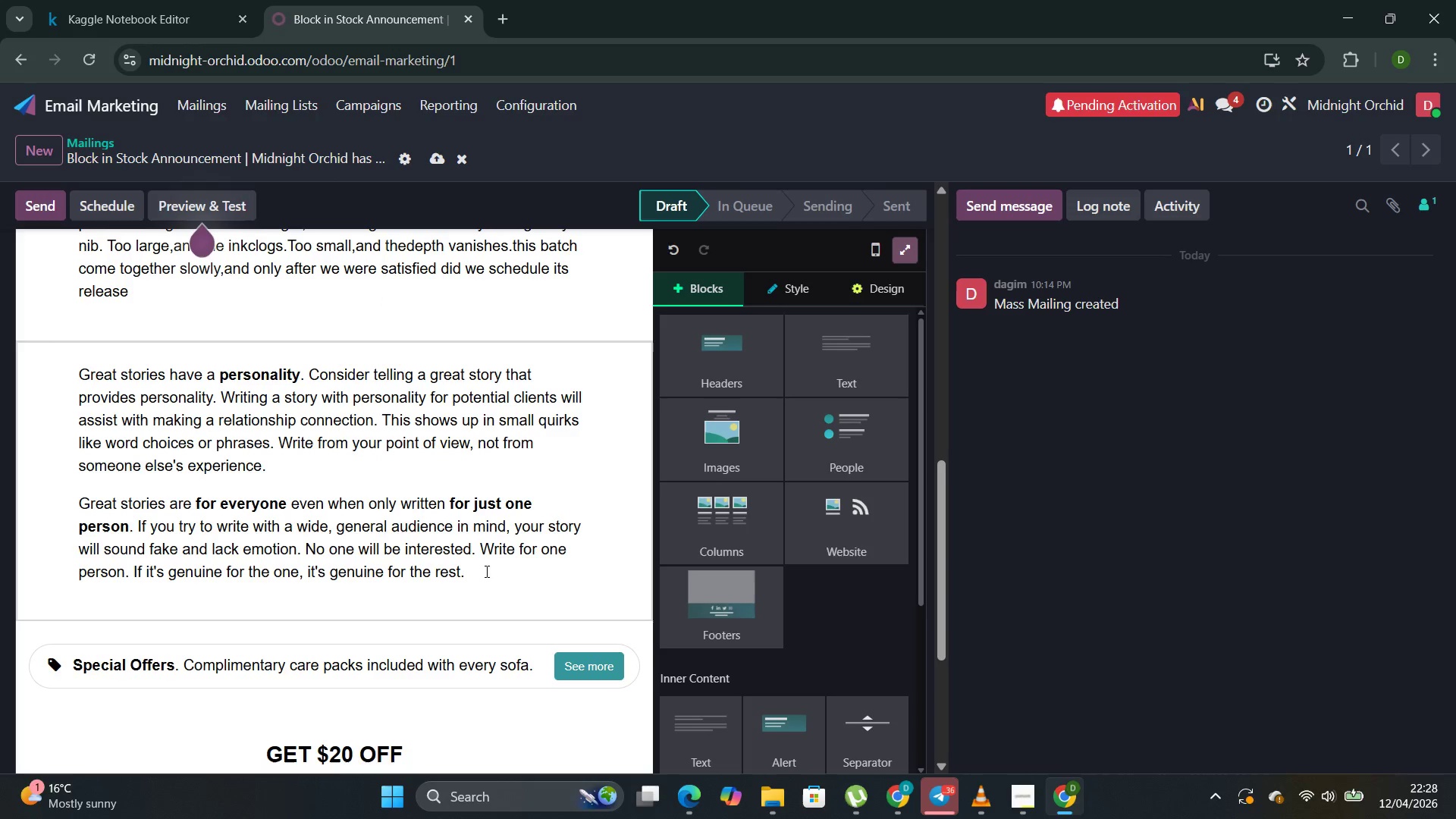 
left_click_drag(start_coordinate=[482, 559], to_coordinate=[129, 453])
 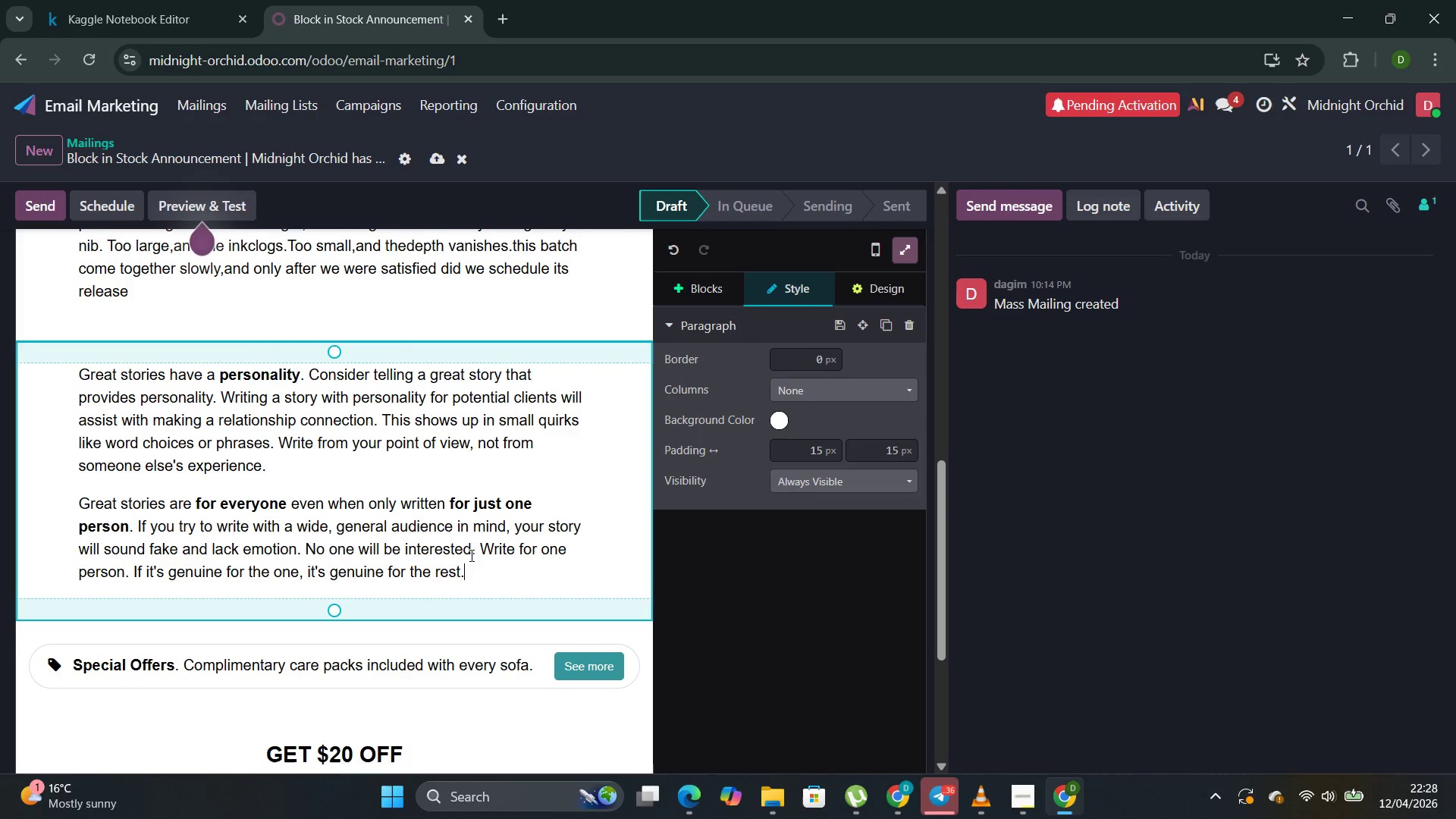 
left_click_drag(start_coordinate=[472, 563], to_coordinate=[75, 378])
 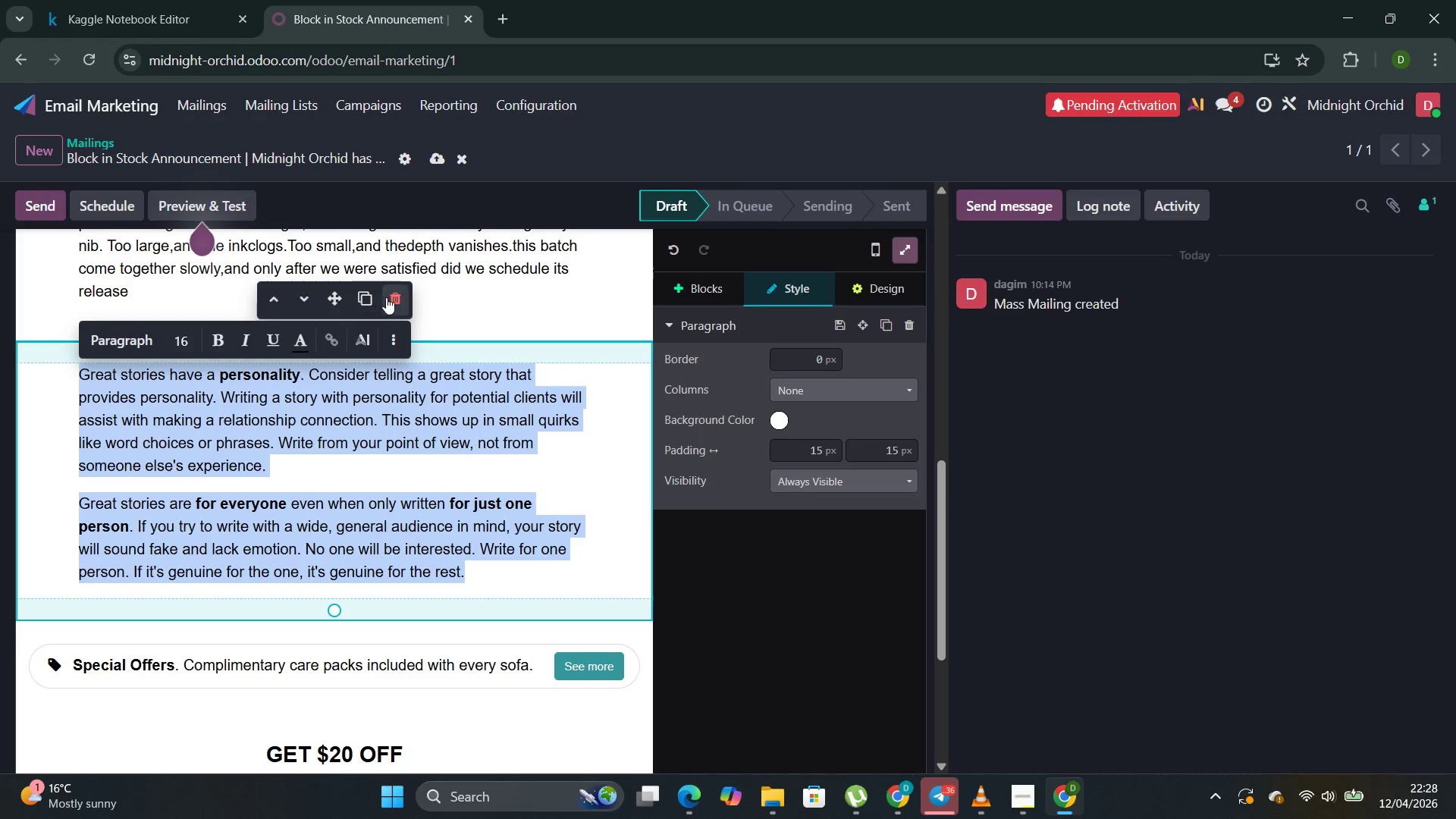 
left_click([387, 296])
 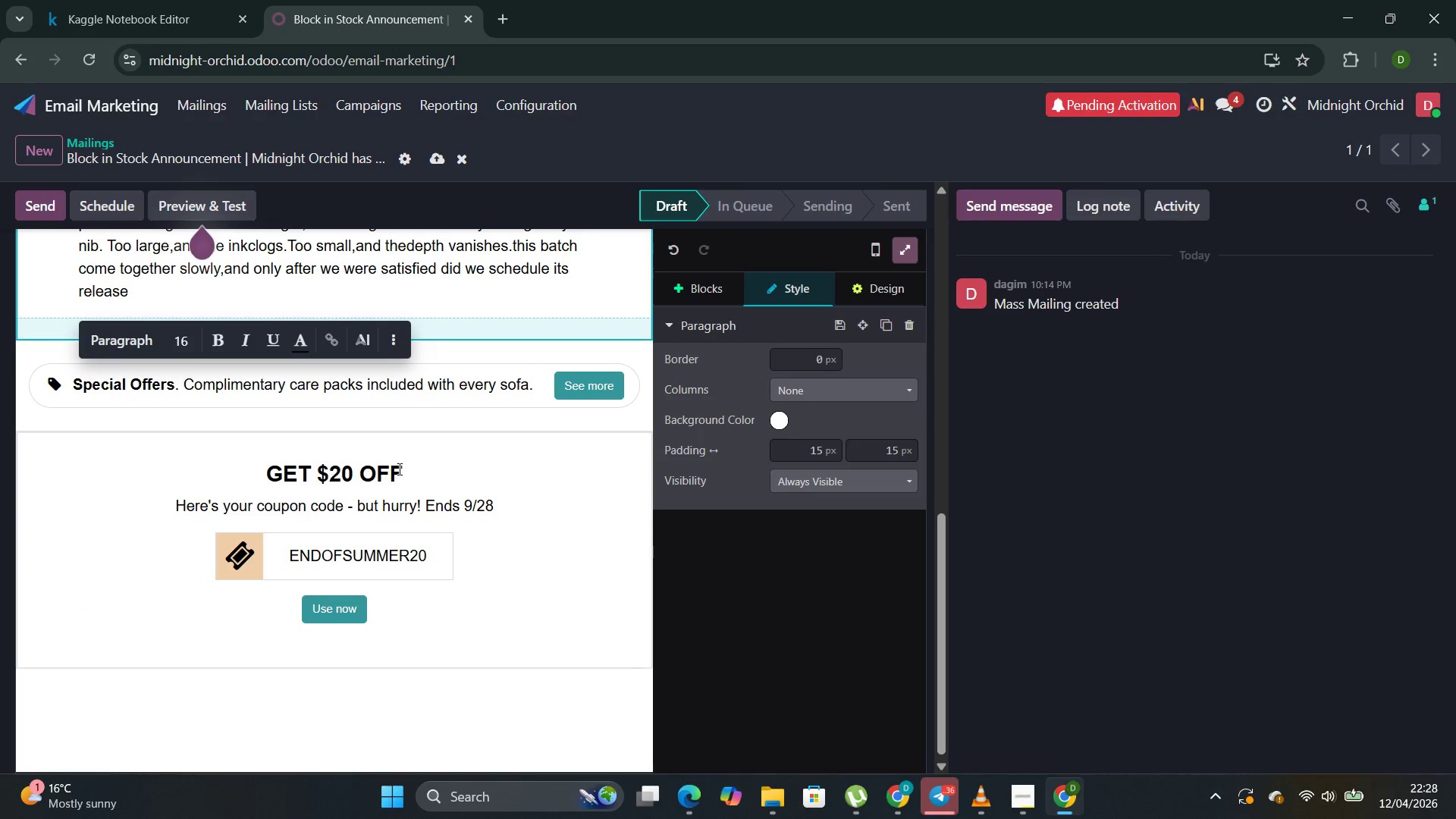 
left_click([405, 419])
 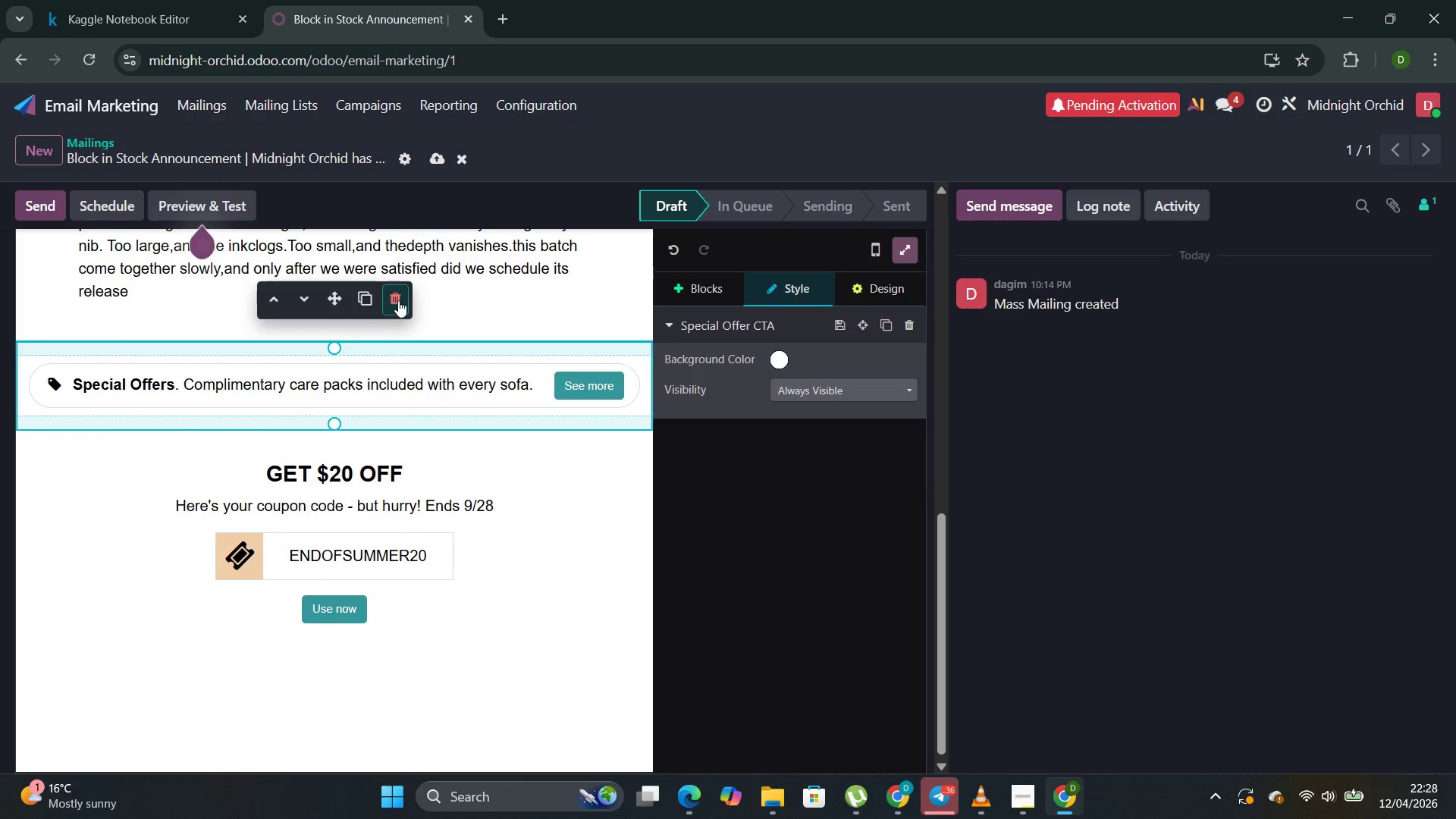 
scroll: coordinate [428, 343], scroll_direction: up, amount: 4.0
 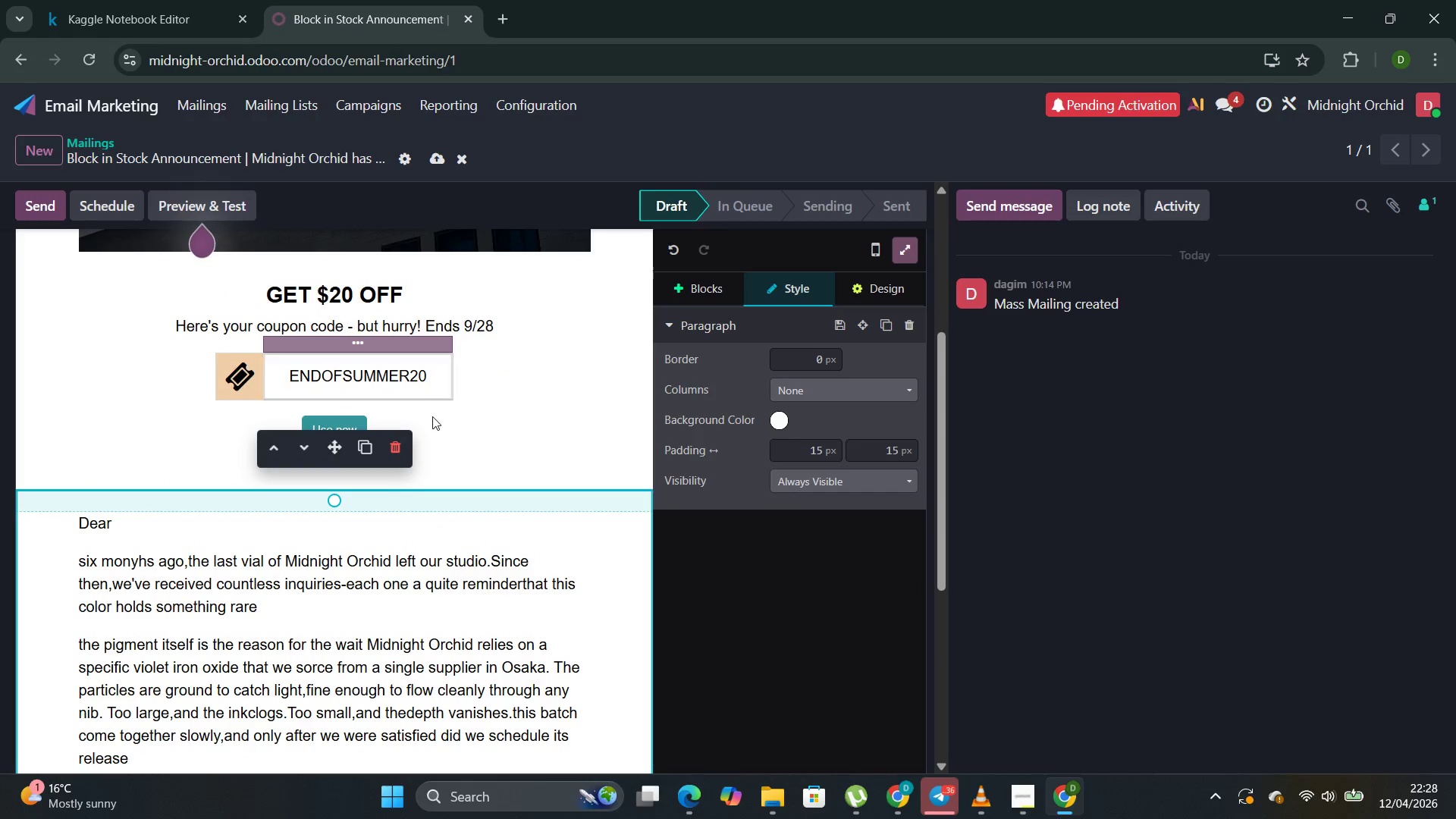 
left_click_drag(start_coordinate=[449, 440], to_coordinate=[302, 345])
 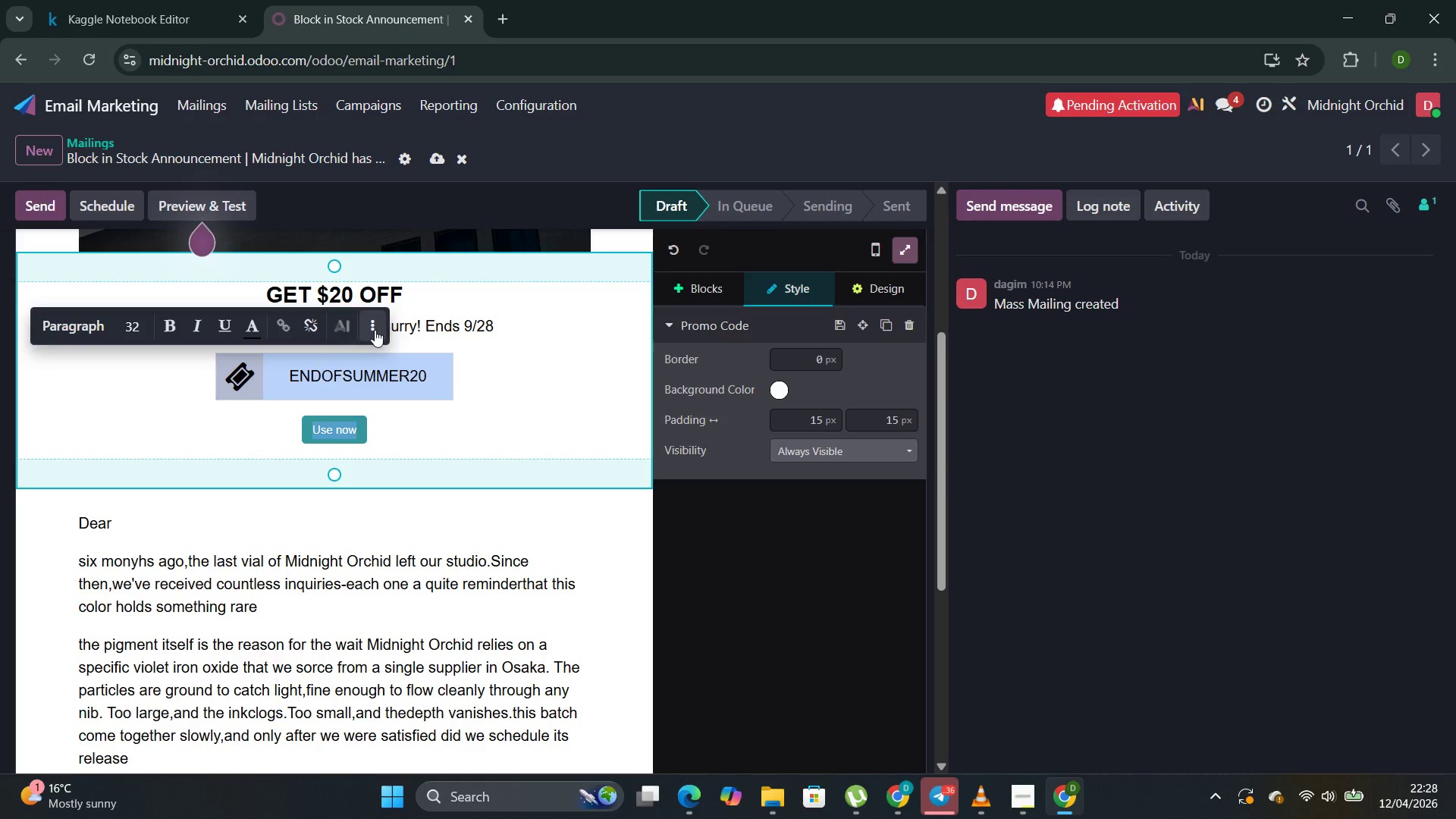 
left_click([521, 375])
 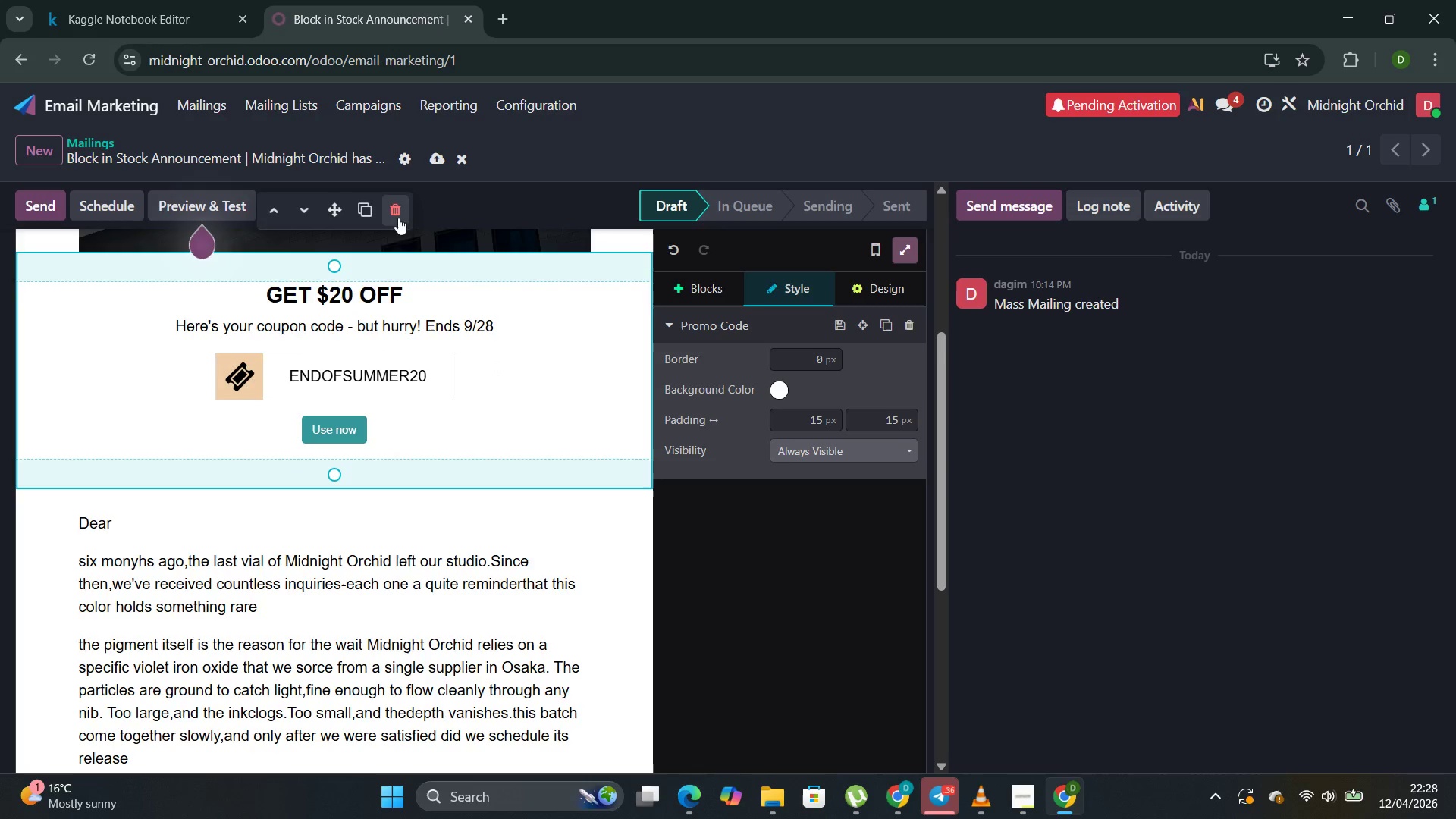 
scroll: coordinate [429, 457], scroll_direction: up, amount: 3.0
 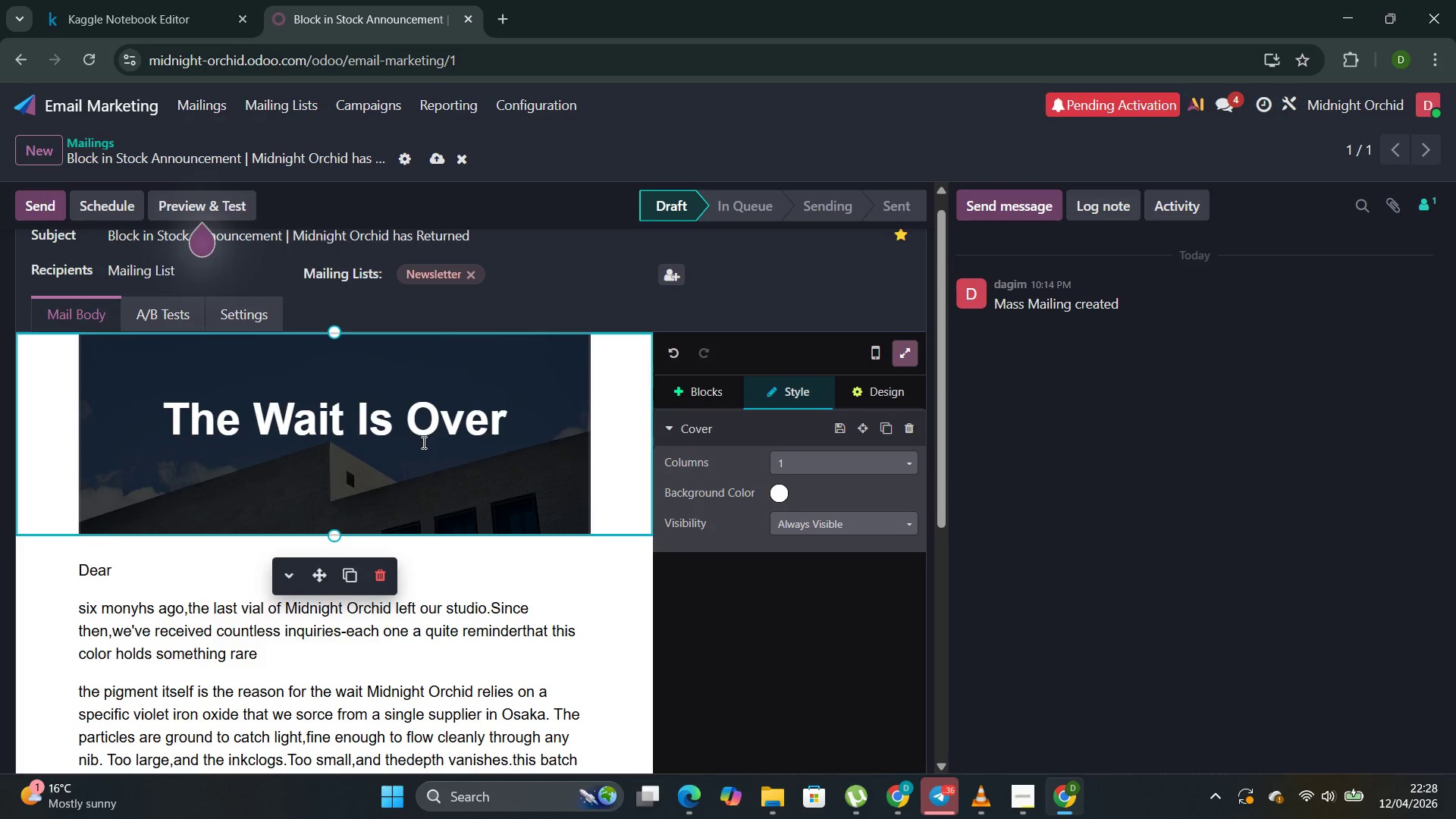 
scroll: coordinate [416, 457], scroll_direction: down, amount: 6.0
 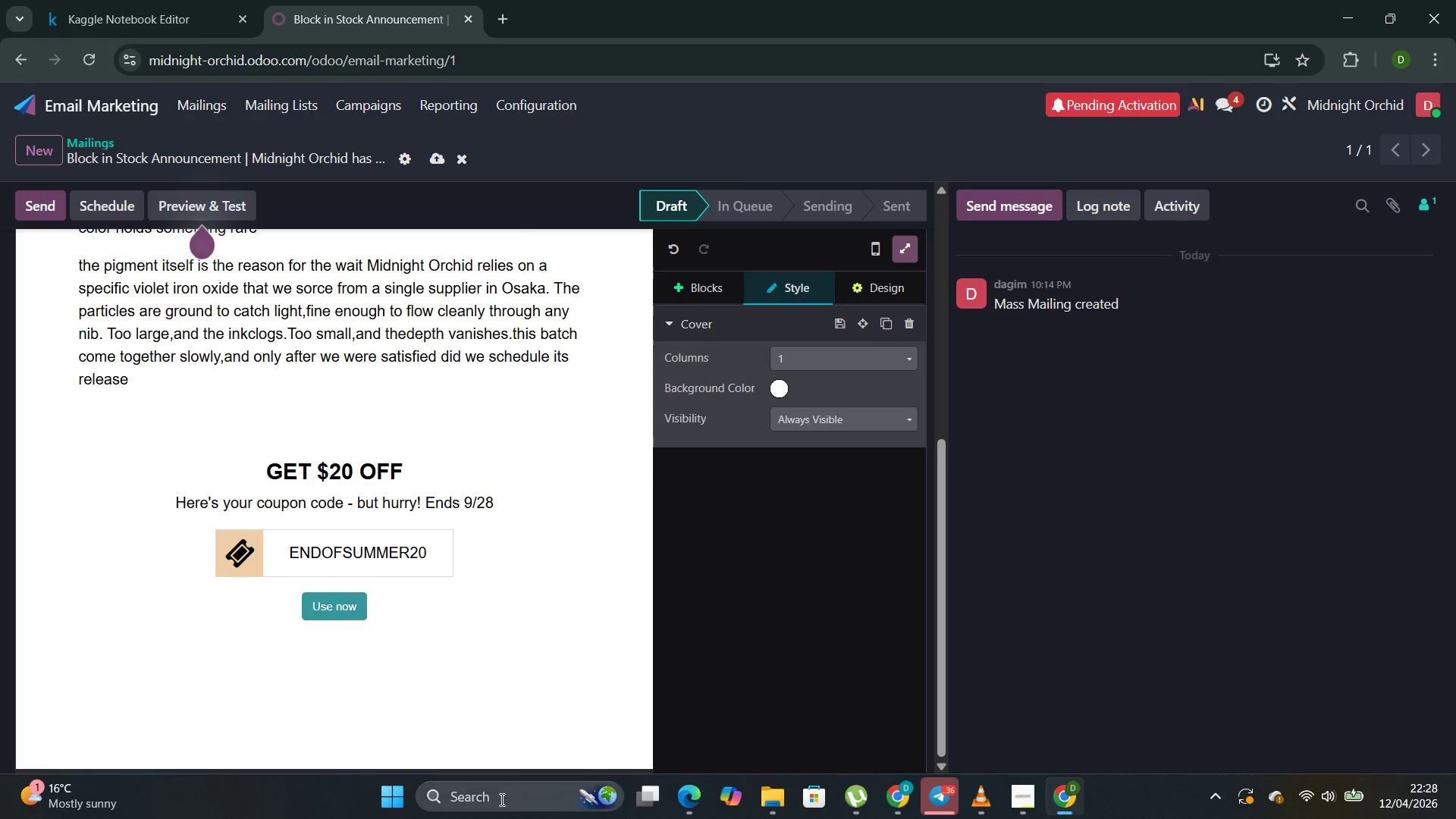 
wait(10.66)
 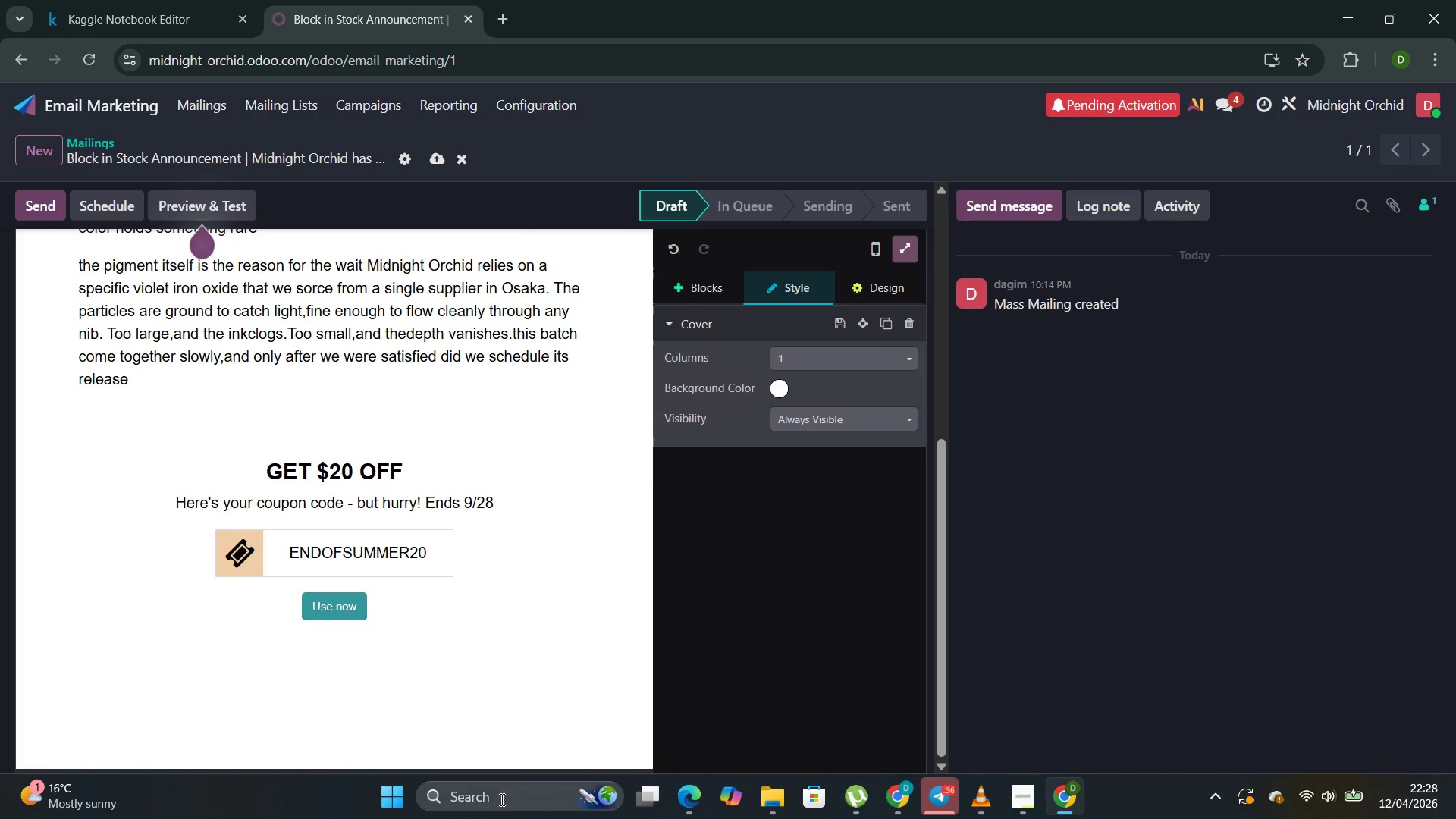 
left_click_drag(start_coordinate=[503, 500], to_coordinate=[162, 464])
 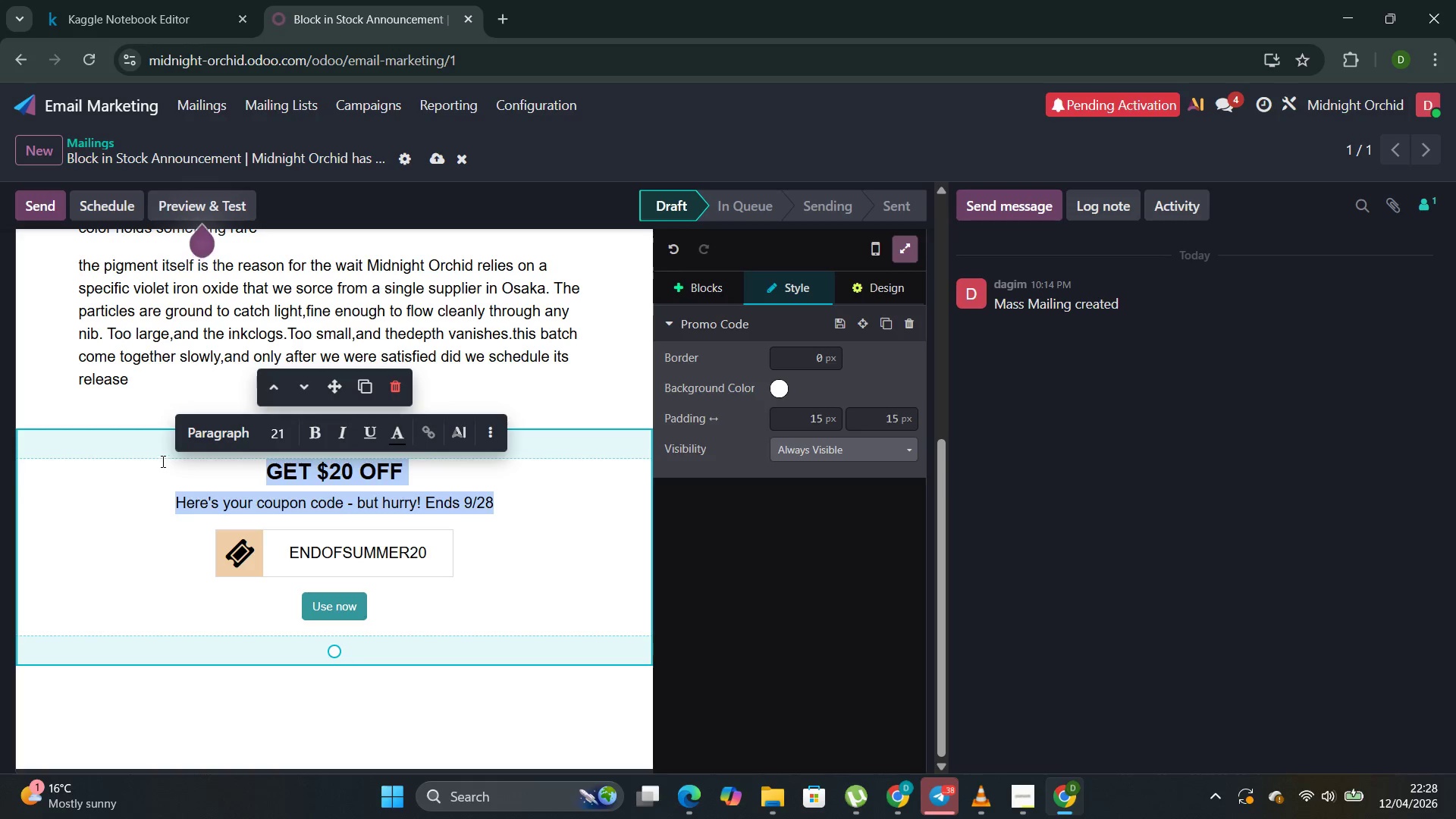 
key(Backspace)
 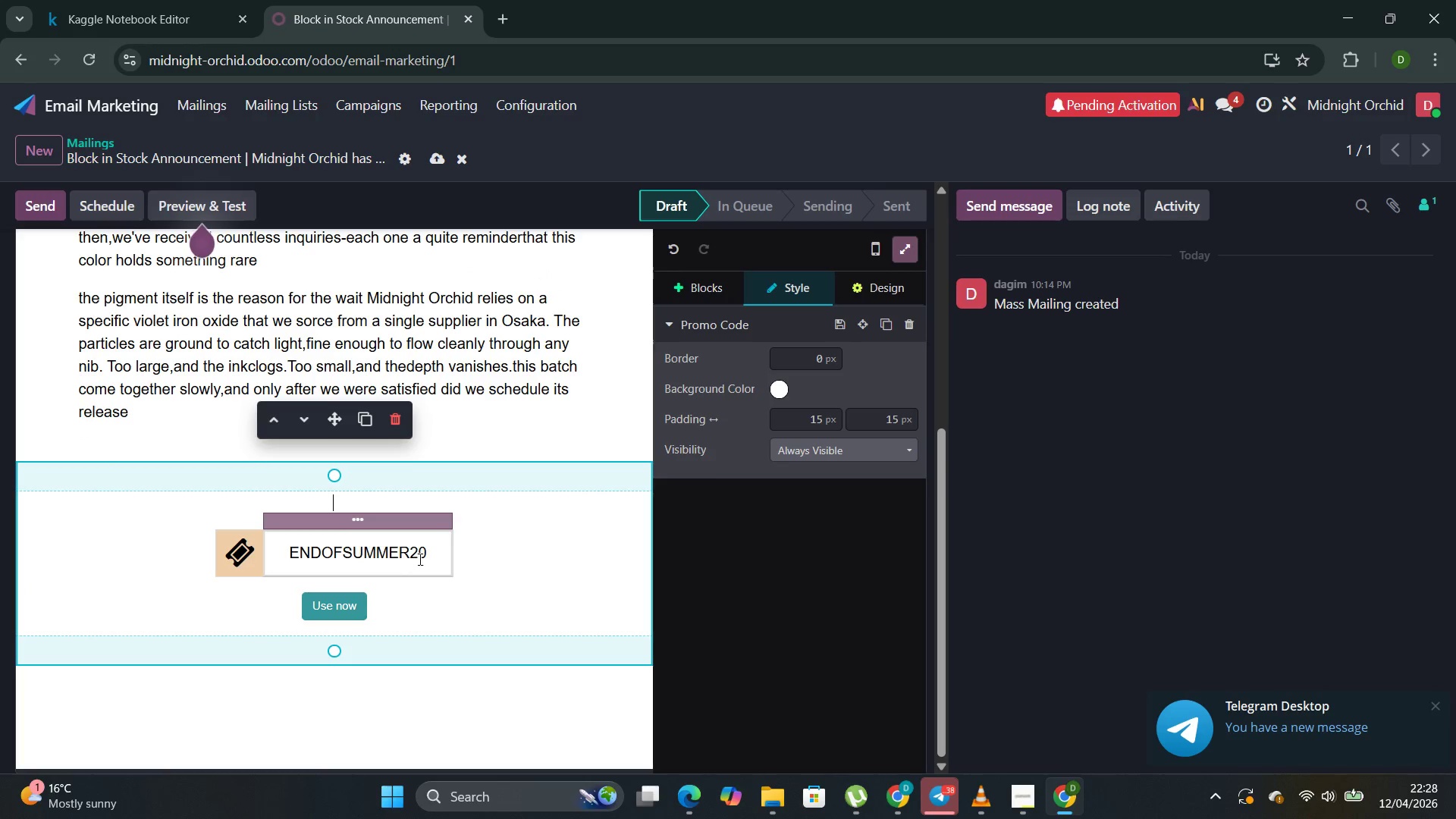 
left_click_drag(start_coordinate=[431, 541], to_coordinate=[283, 552])
 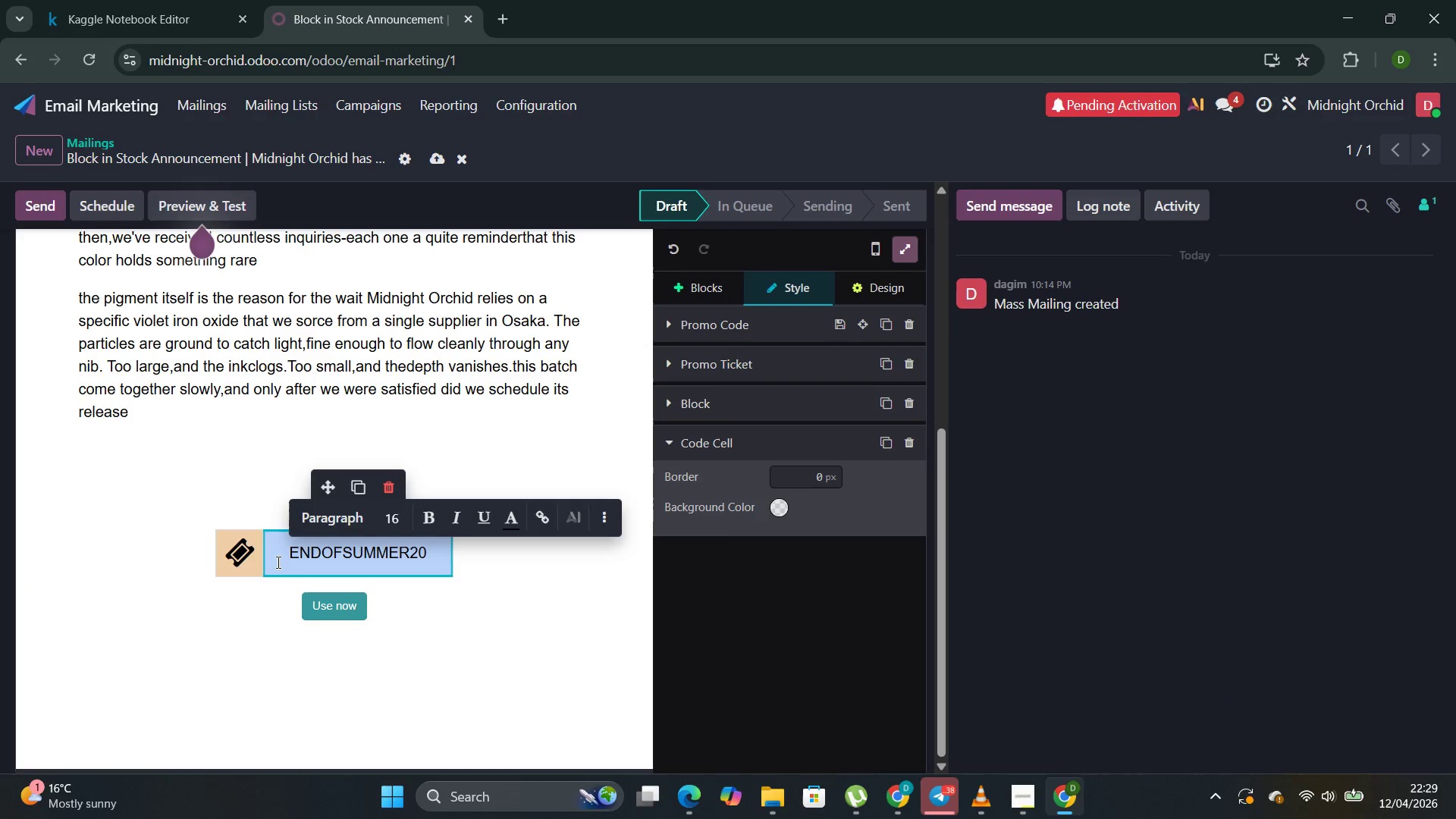 
wait(5.83)
 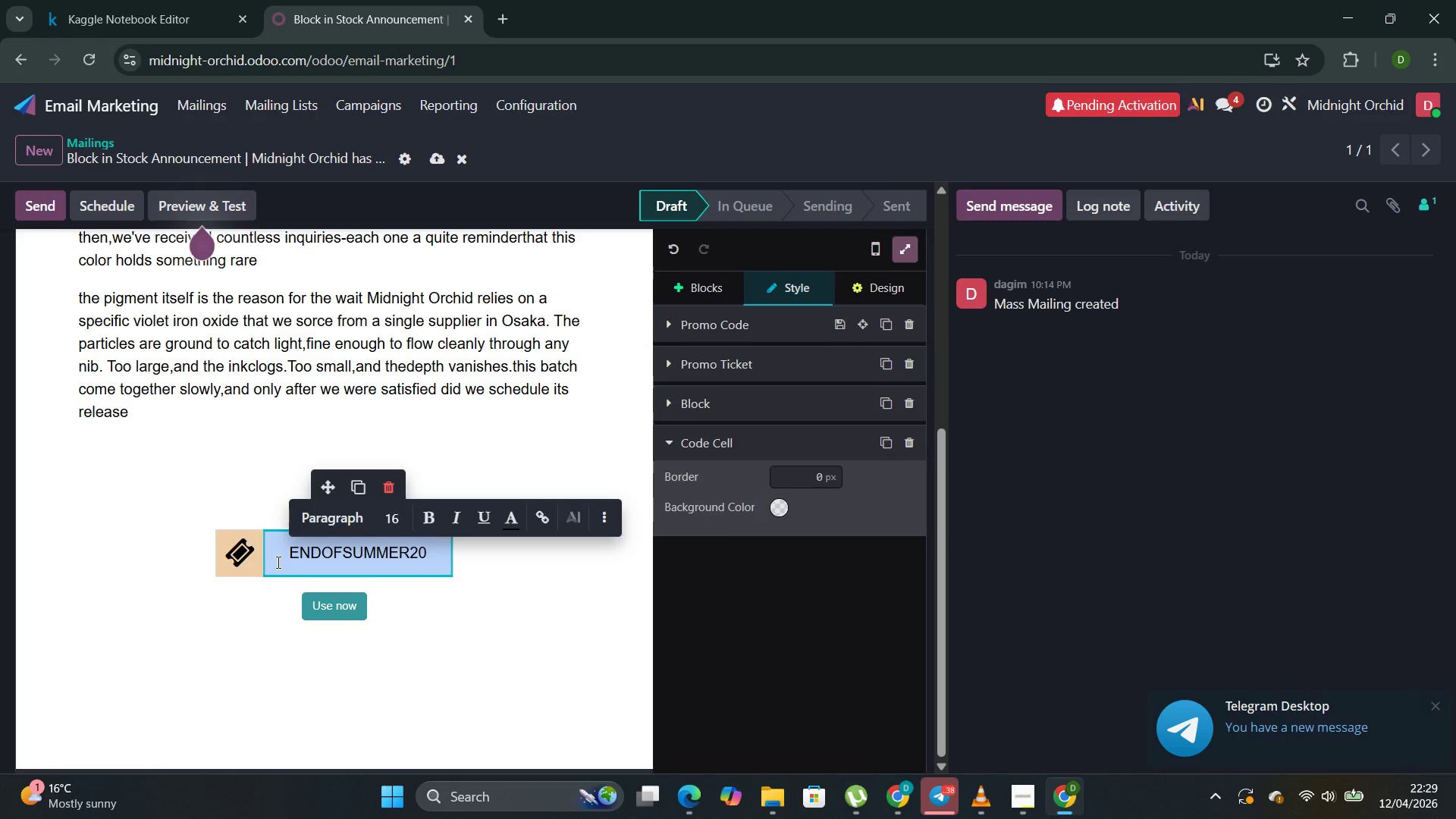 
type(vi)
 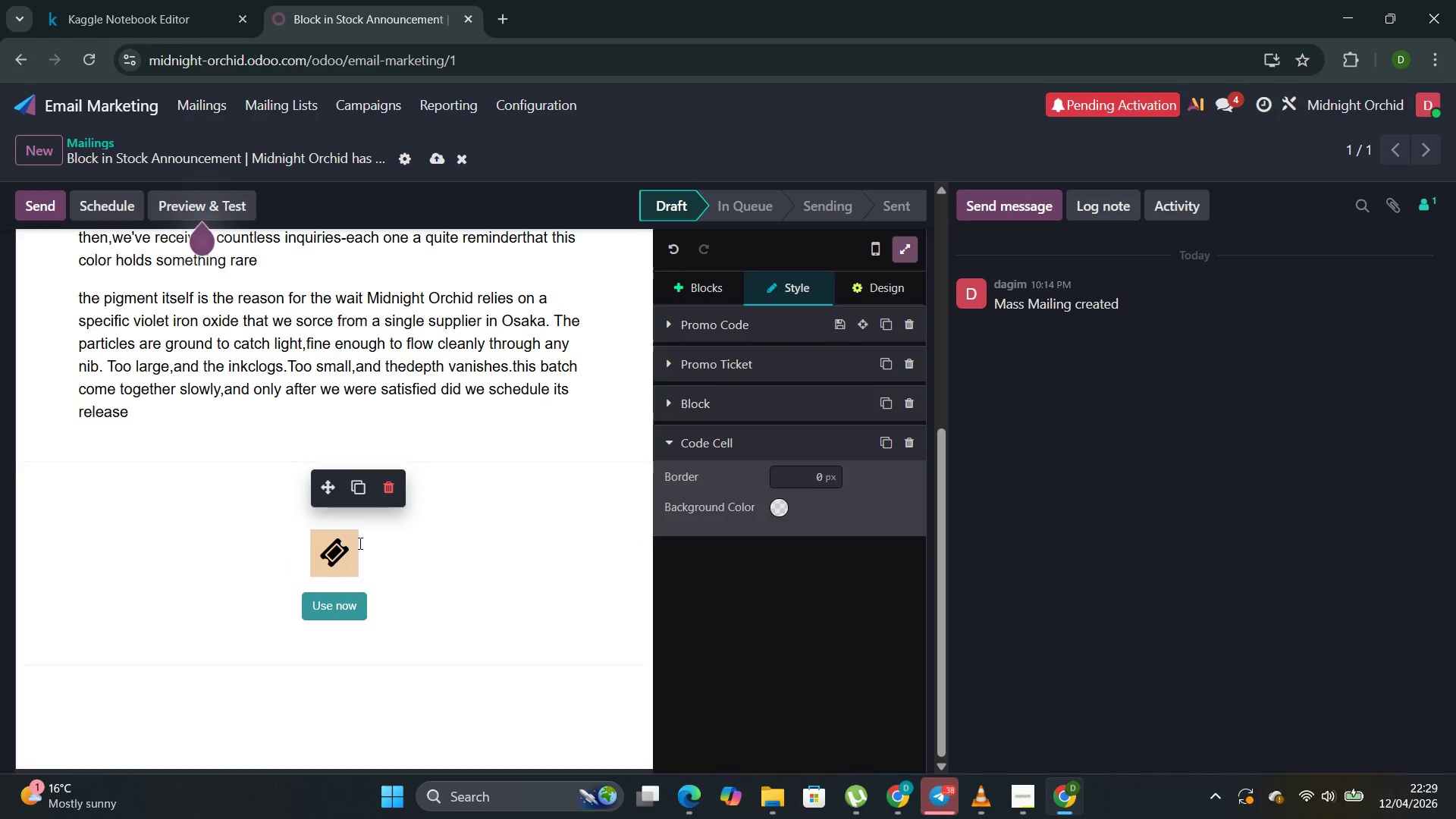 
left_click([355, 547])
 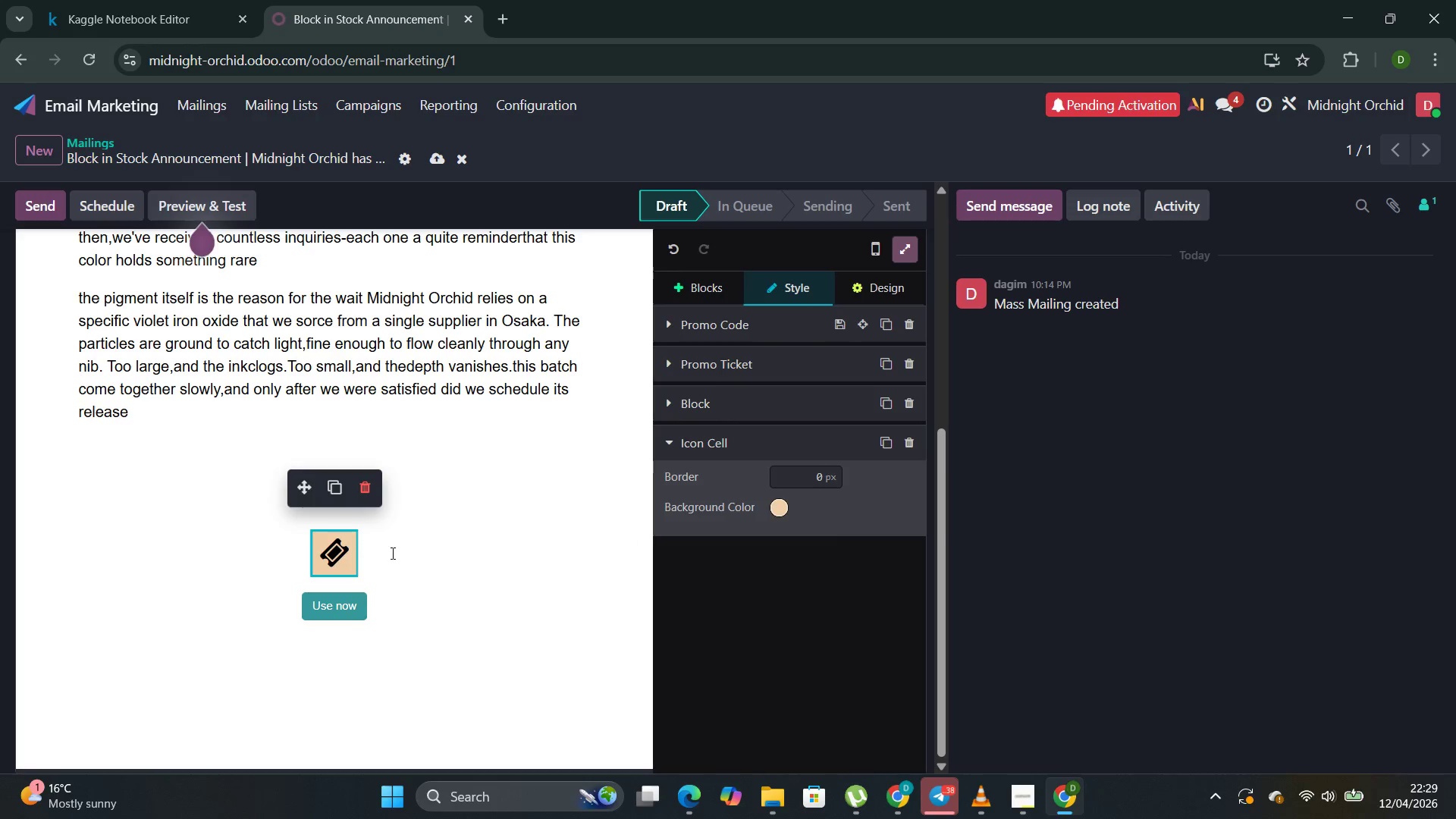 
key(Control+Z)
 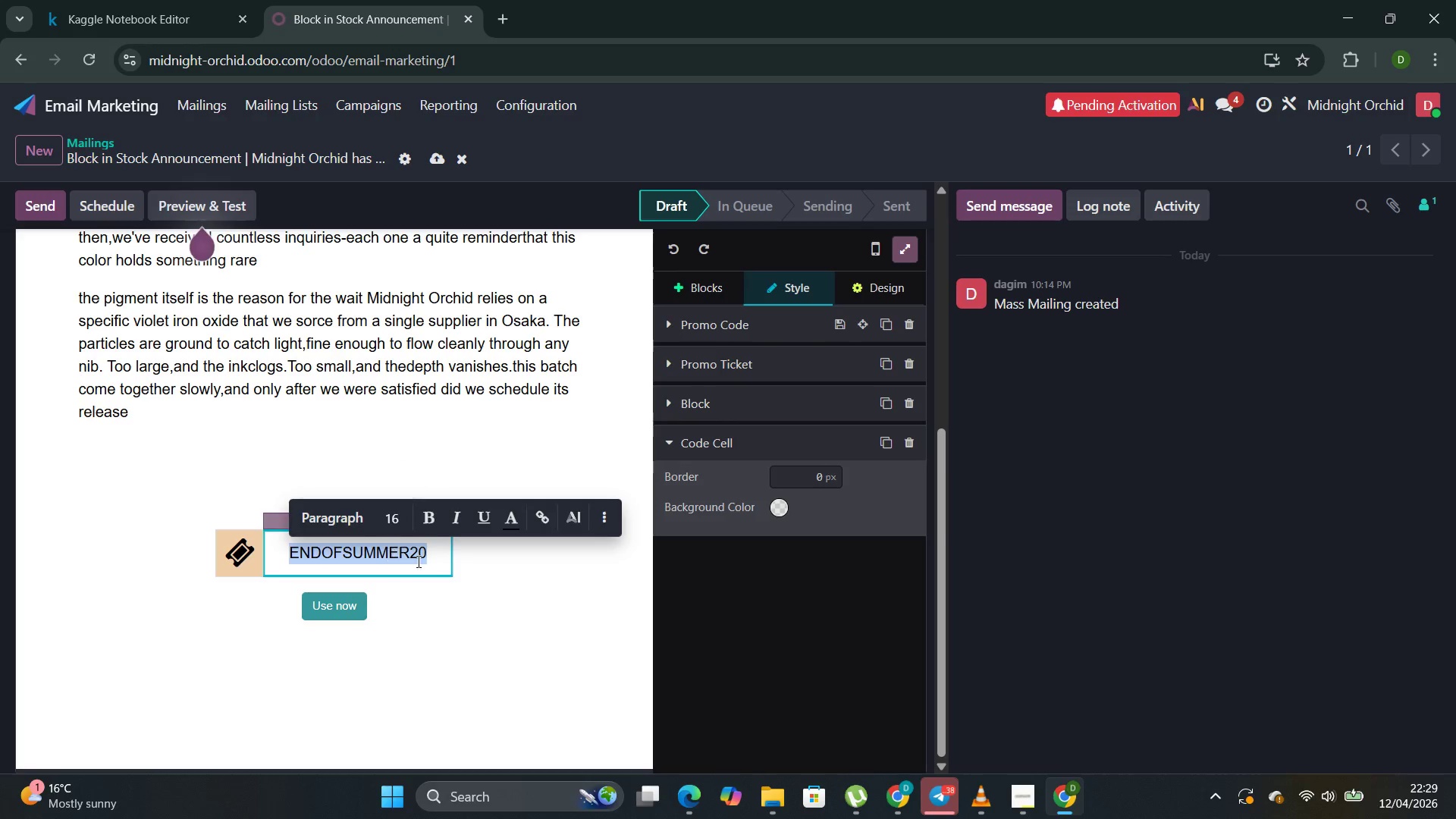 
left_click([422, 563])
 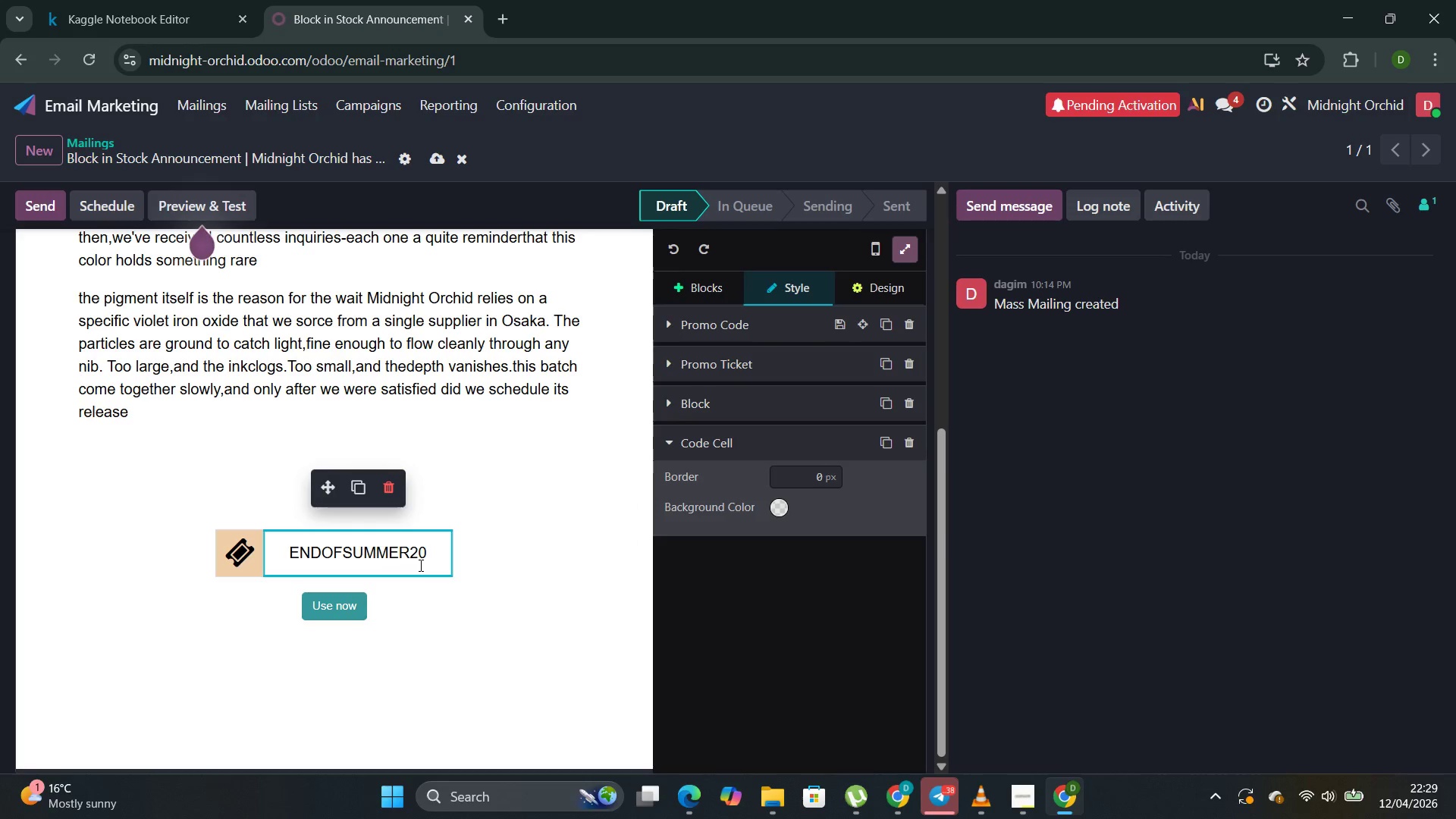 
key(Backspace)
 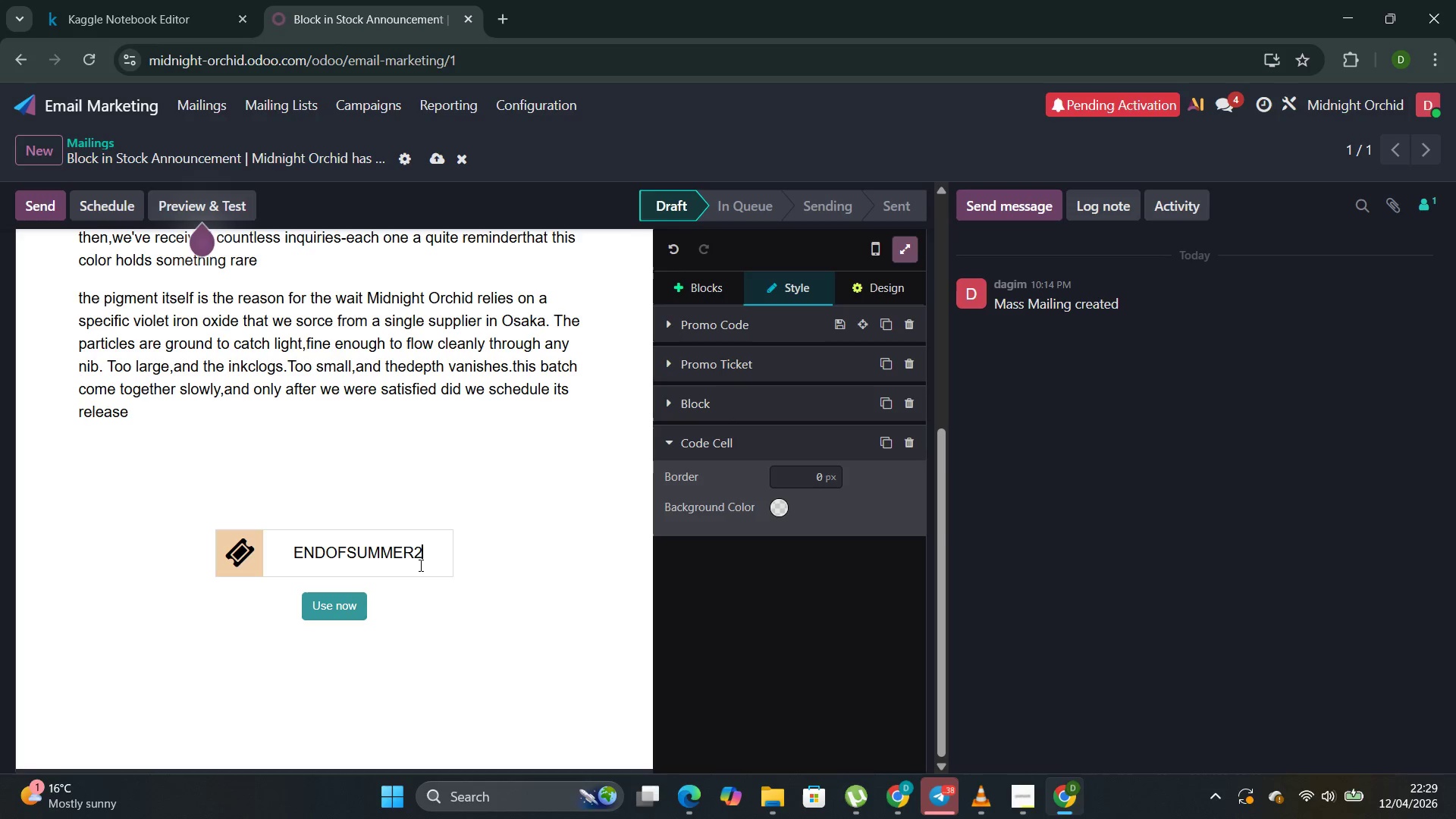 
key(Backspace)
 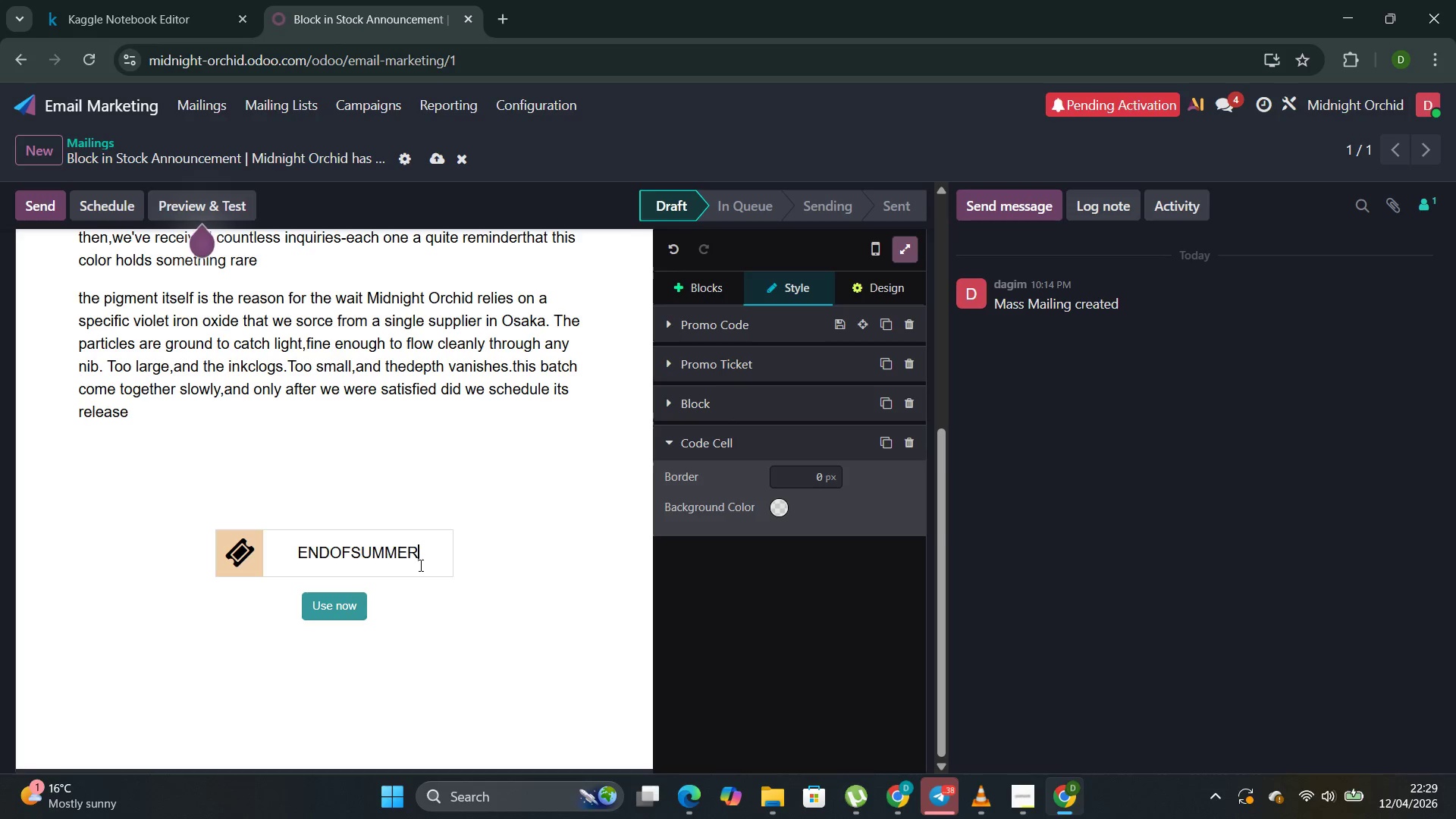 
key(Backspace)
 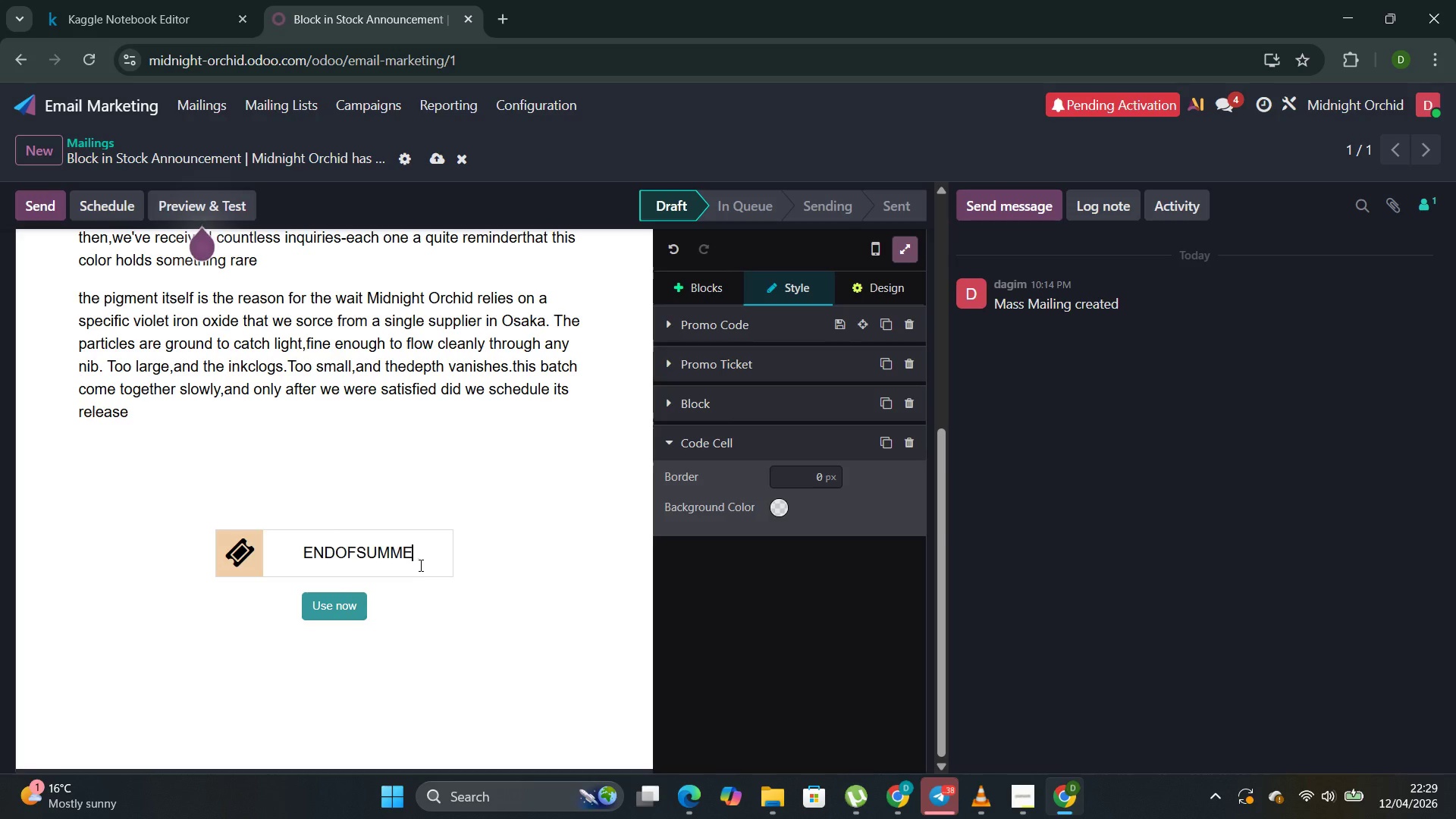 
key(Backspace)
 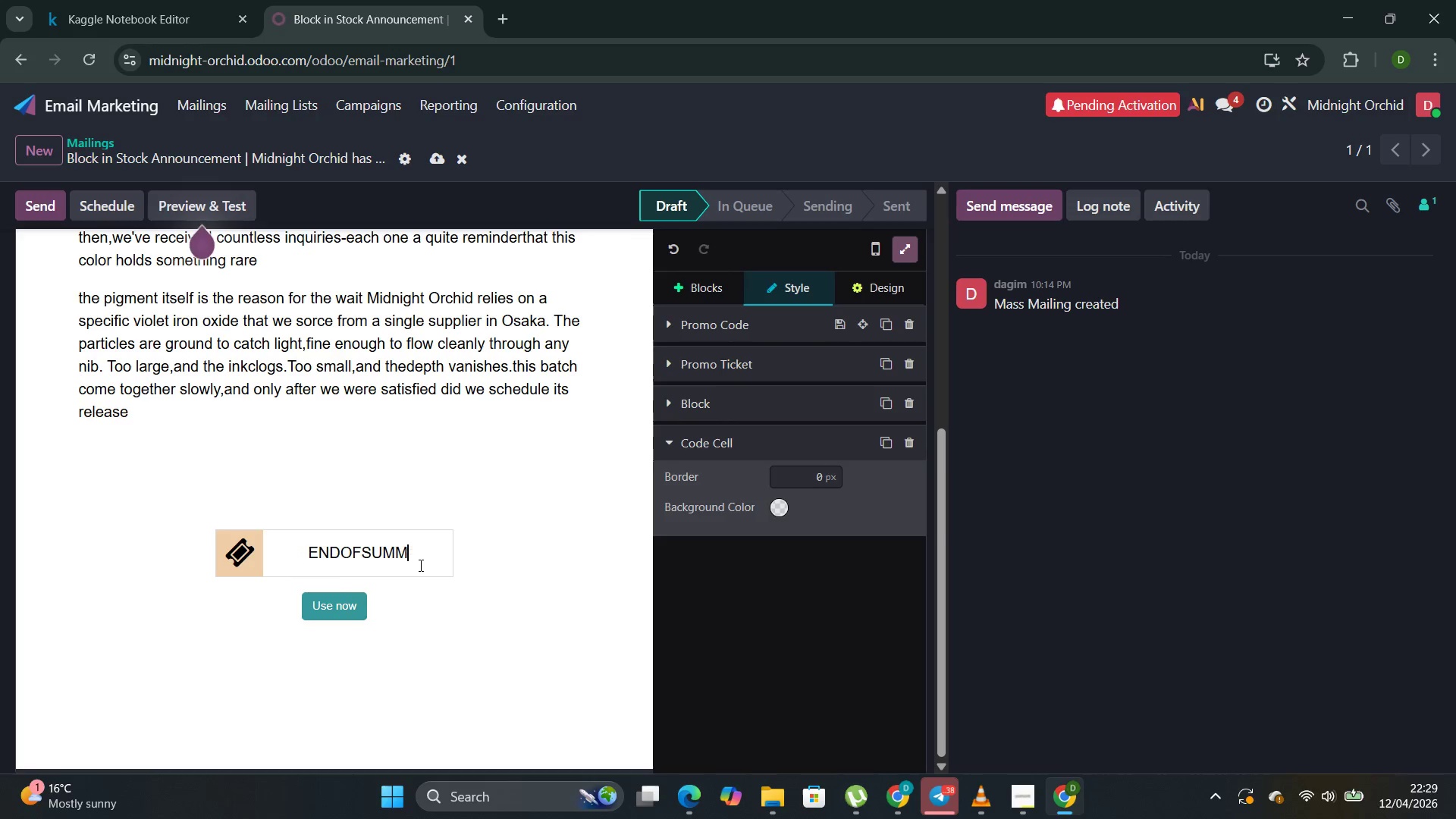 
key(Backspace)
 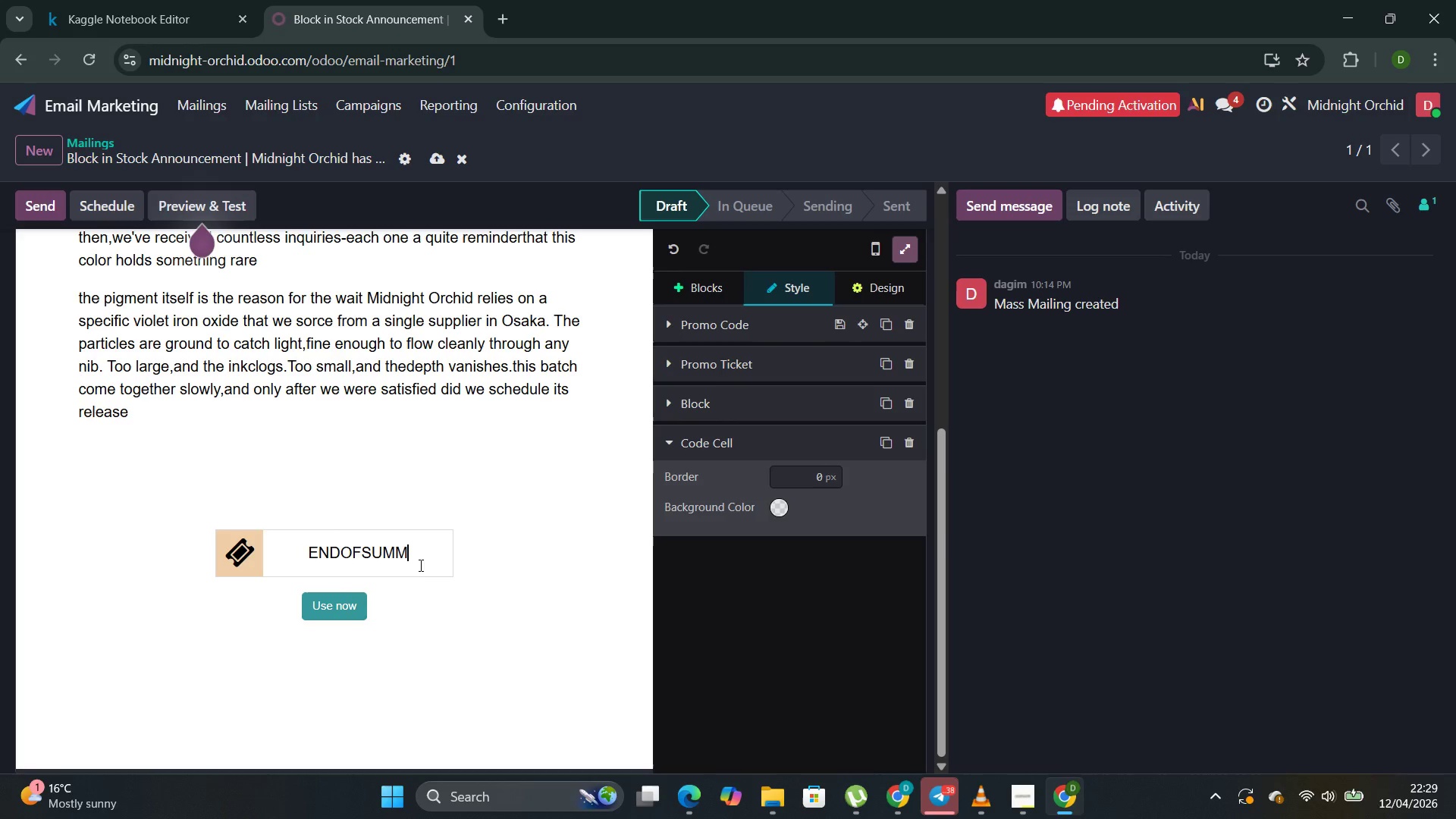 
key(Backspace)
 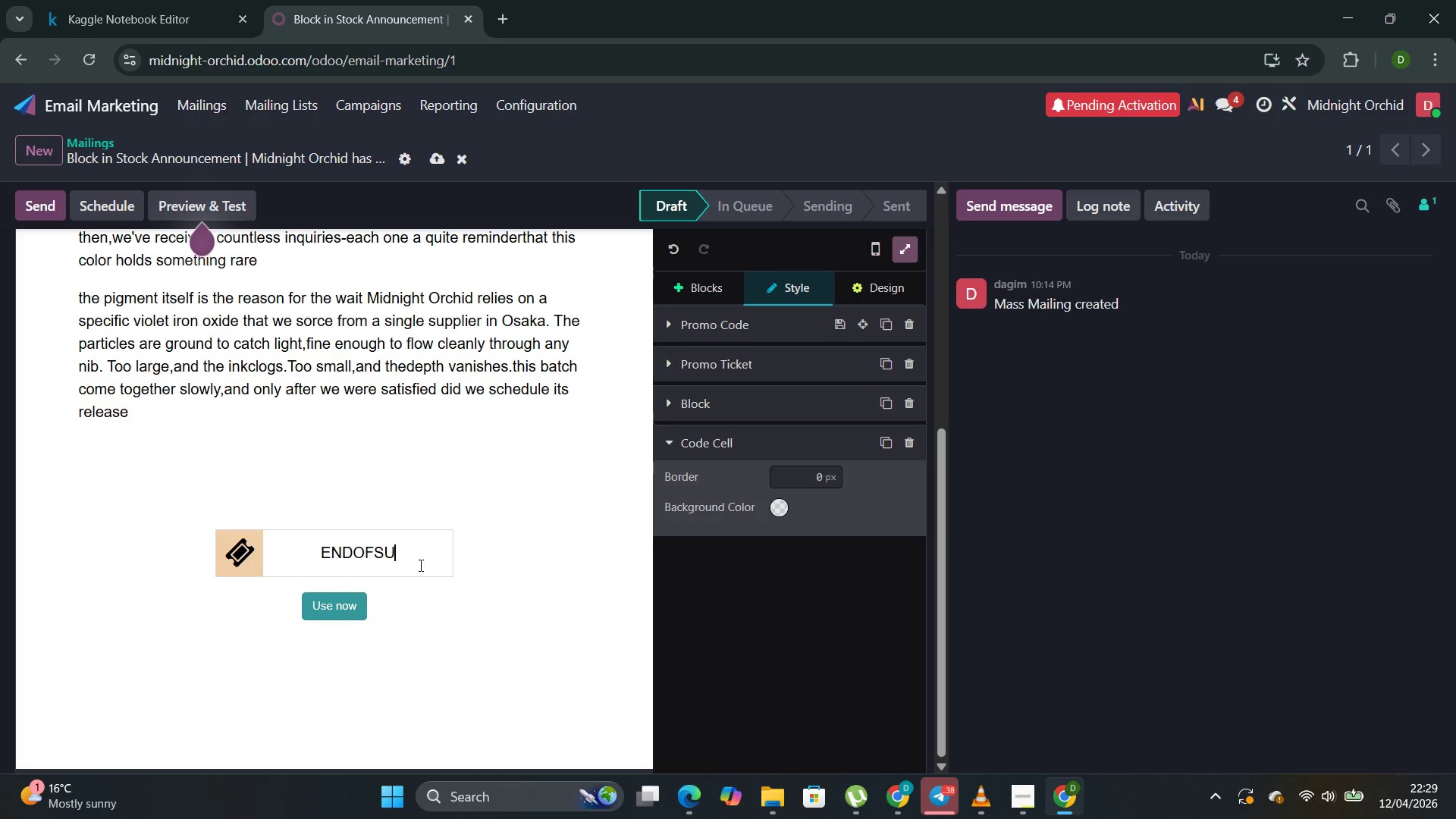 
key(Backspace)
 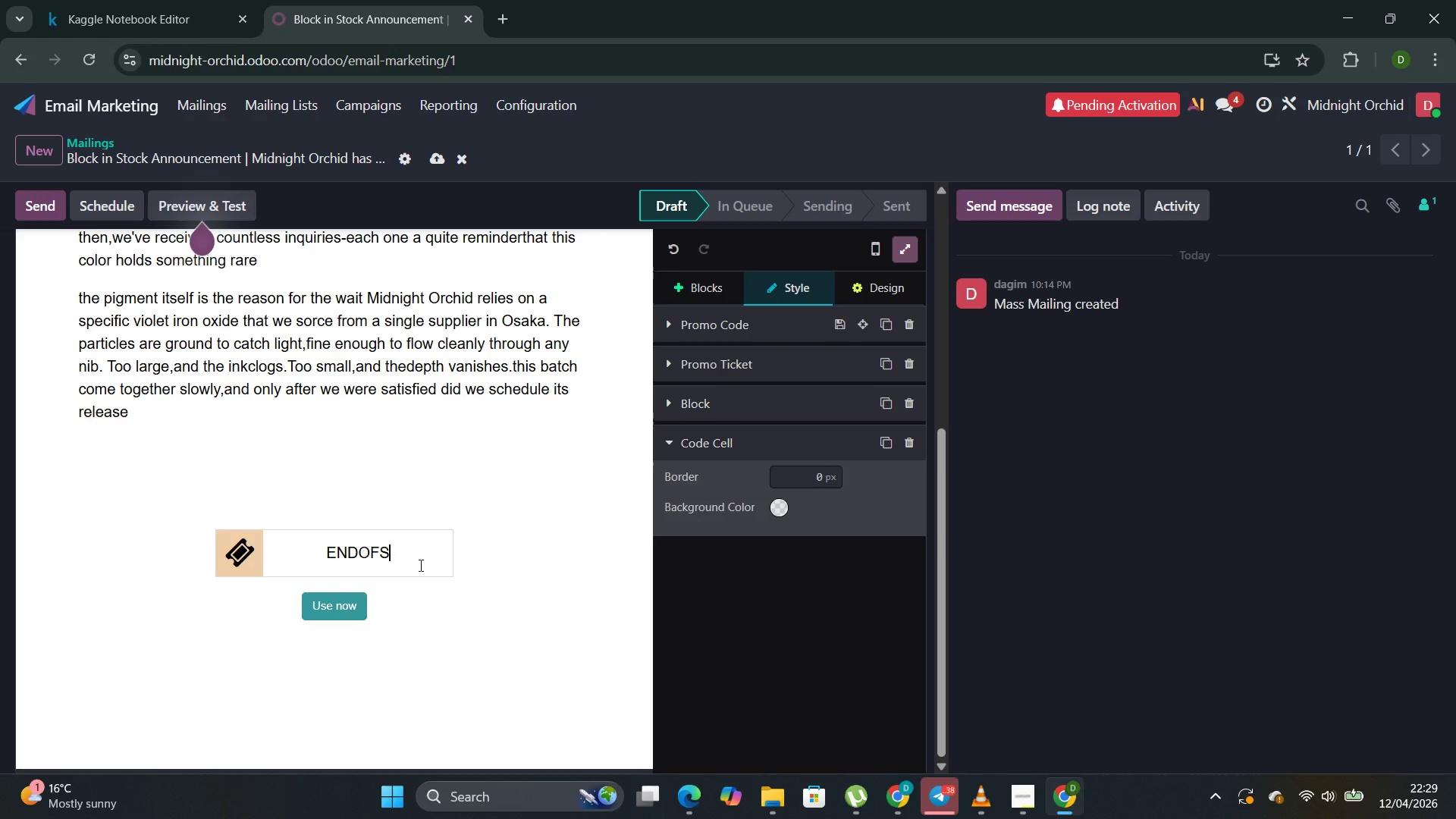 
key(Backspace)
 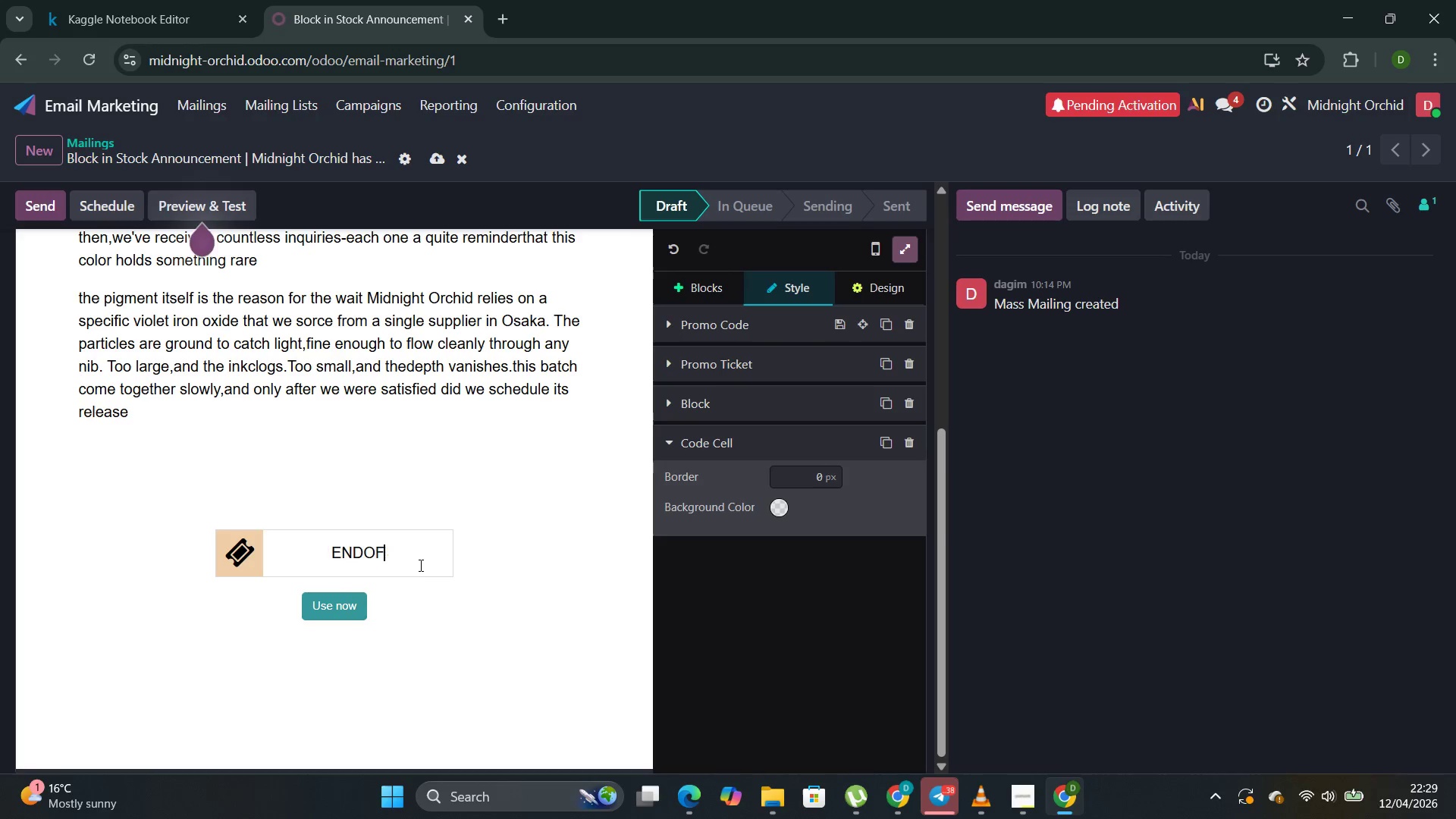 
key(Backspace)
 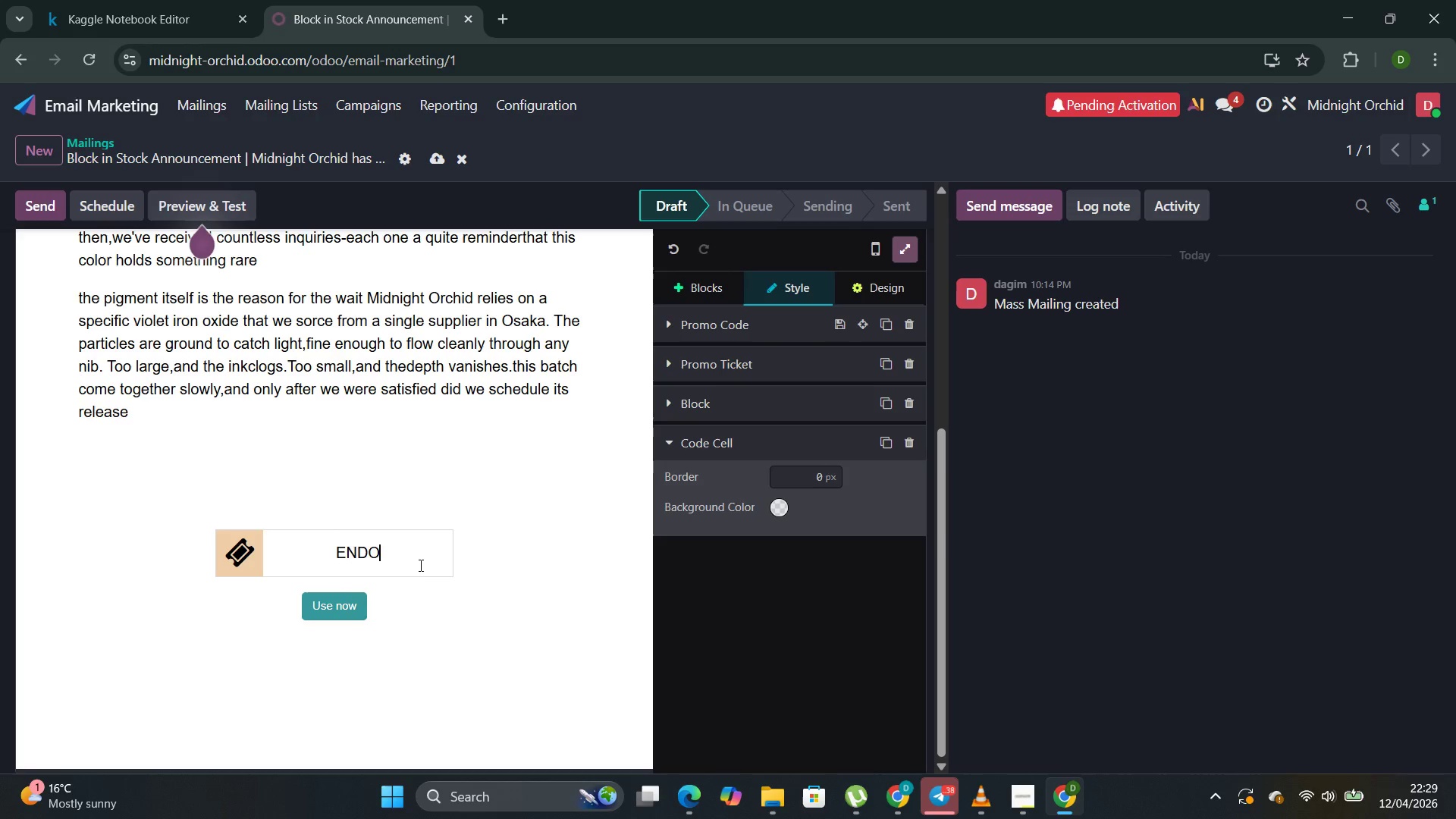 
key(Backspace)
 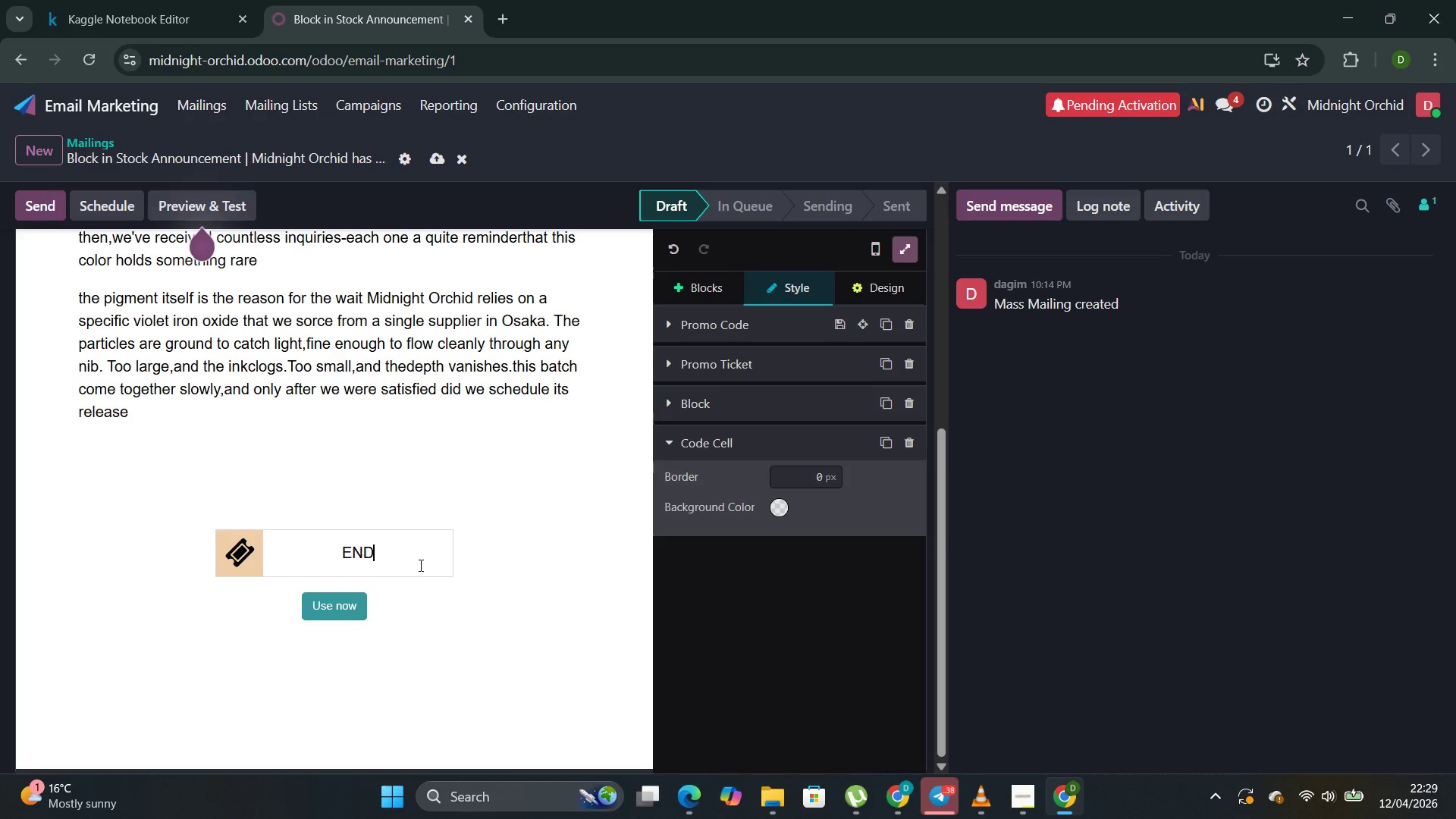 
key(Backspace)
 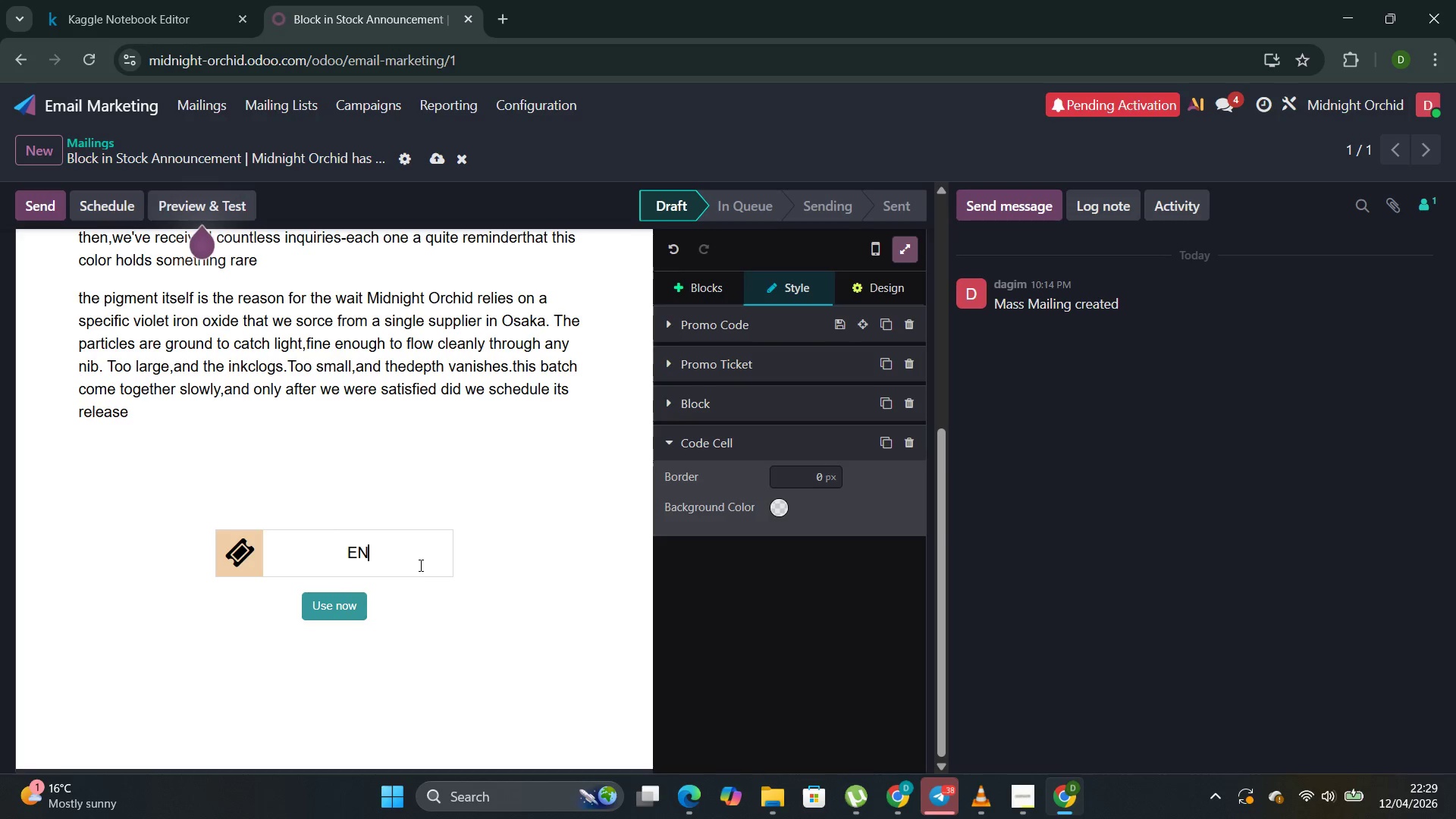 
key(Backspace)
 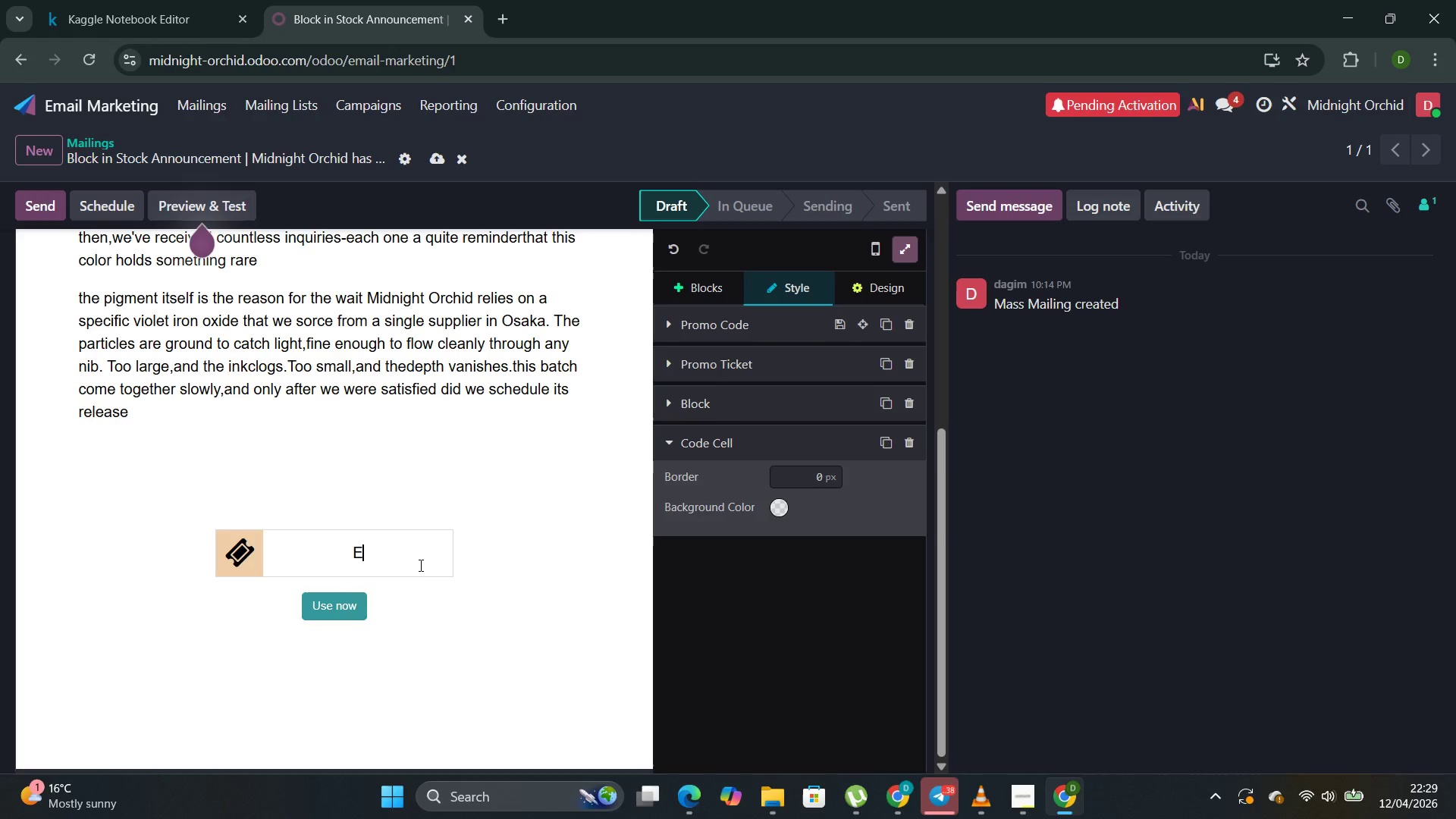 
key(Backspace)
 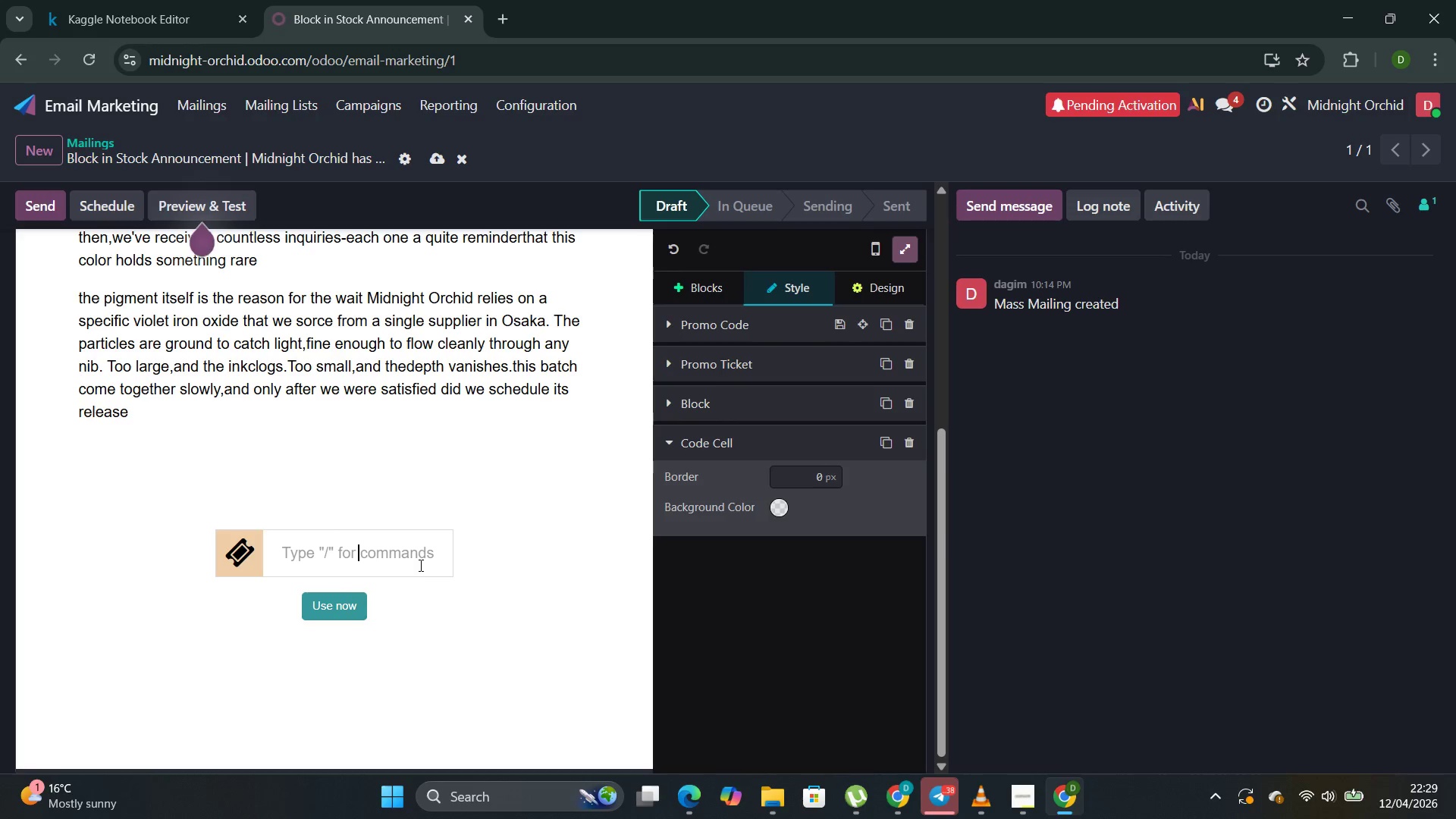 
key(Shift+V)
 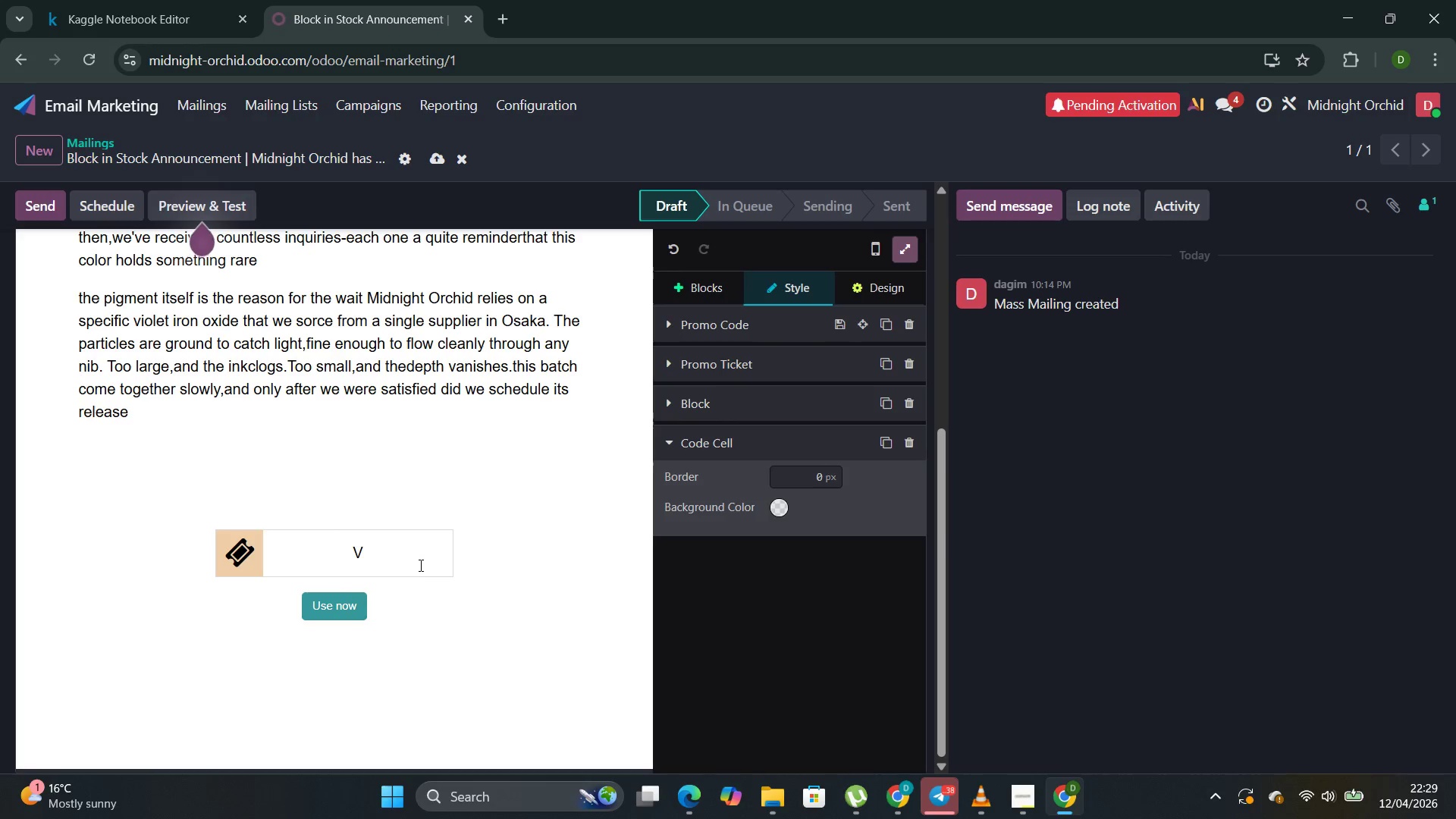 
type(iew Midnight Orchid)
 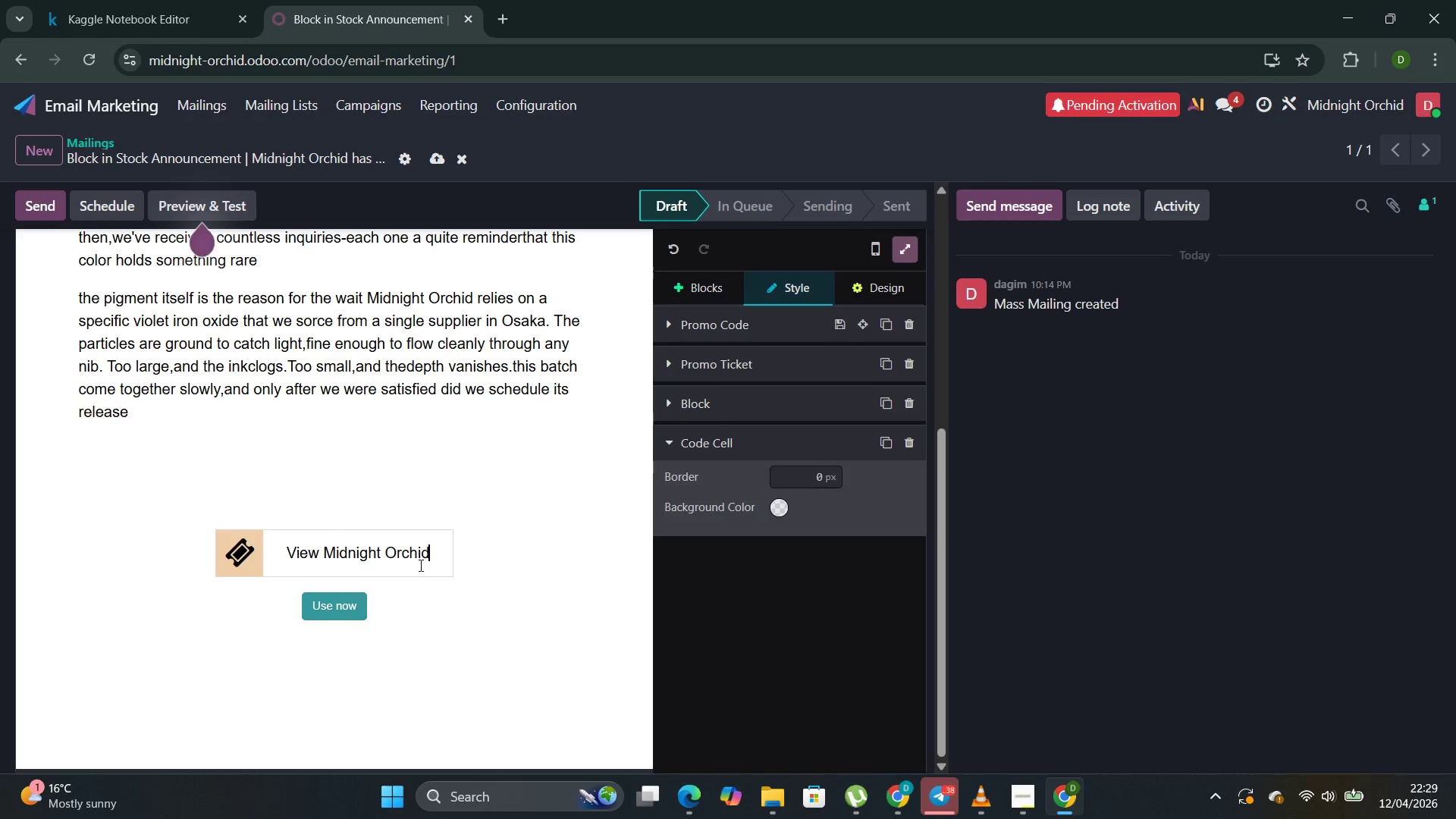 
left_click([382, 635])
 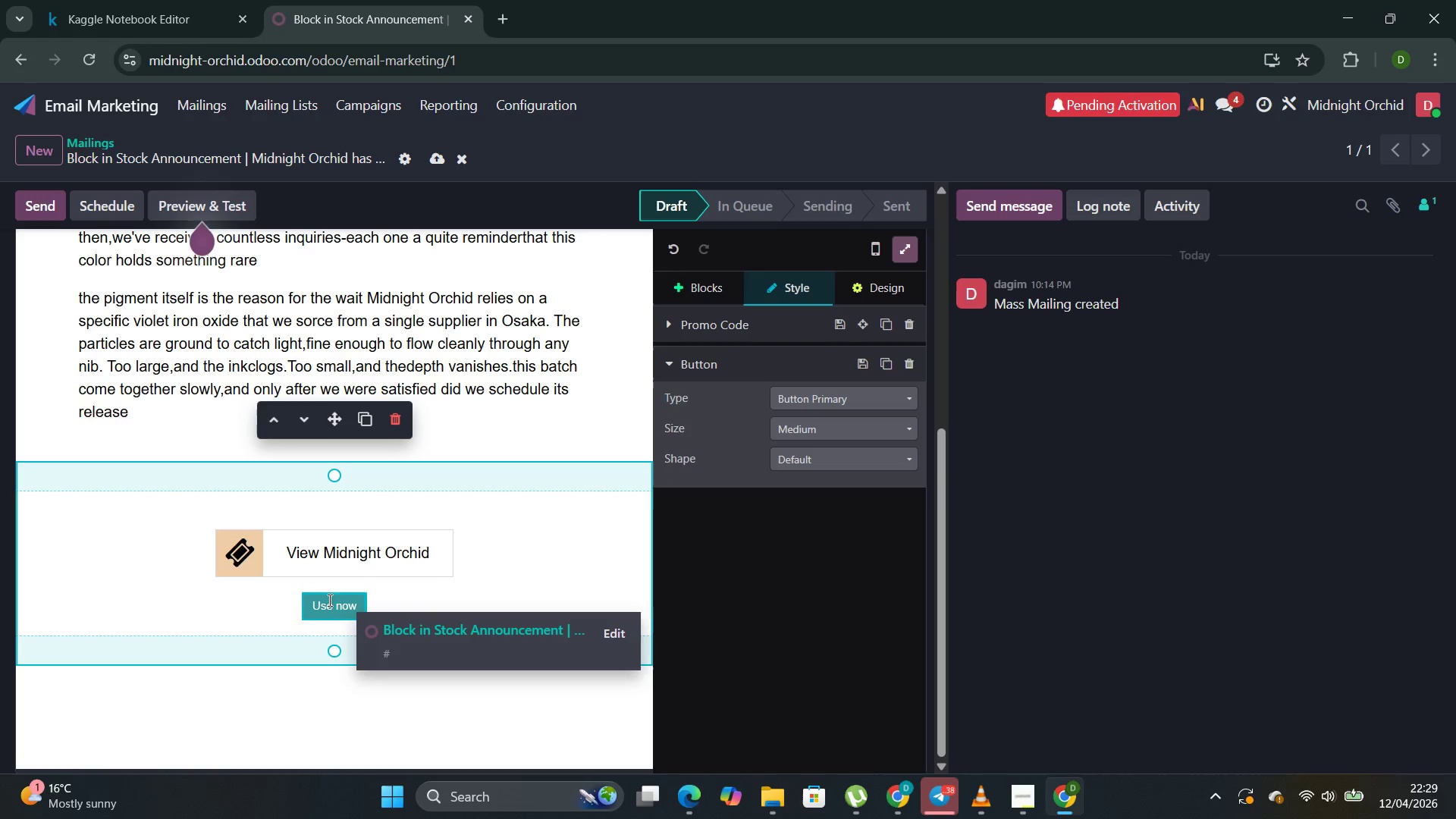 
left_click([612, 551])
 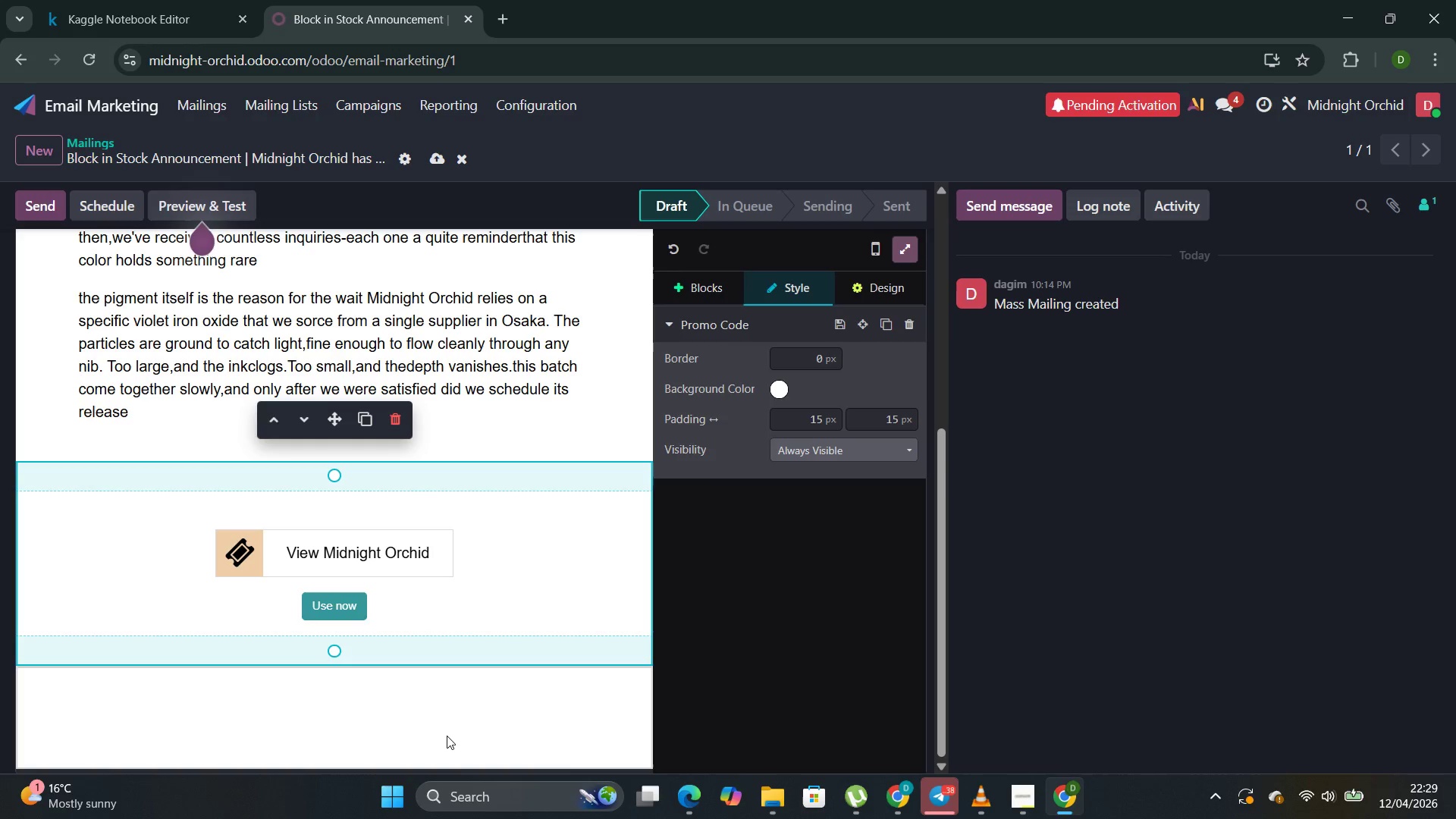 
mouse_move([460, 701])
 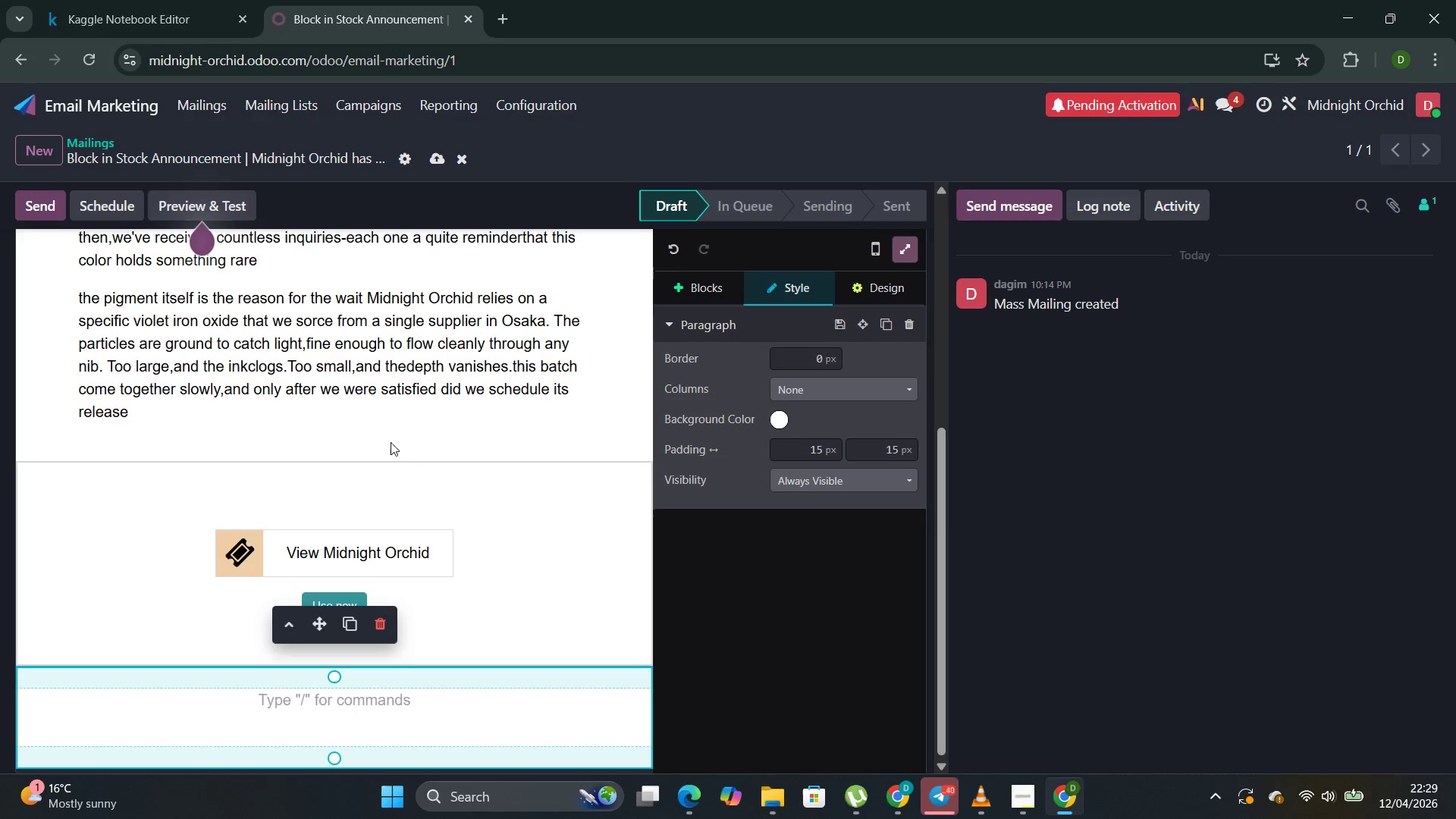 
left_click([391, 436])
 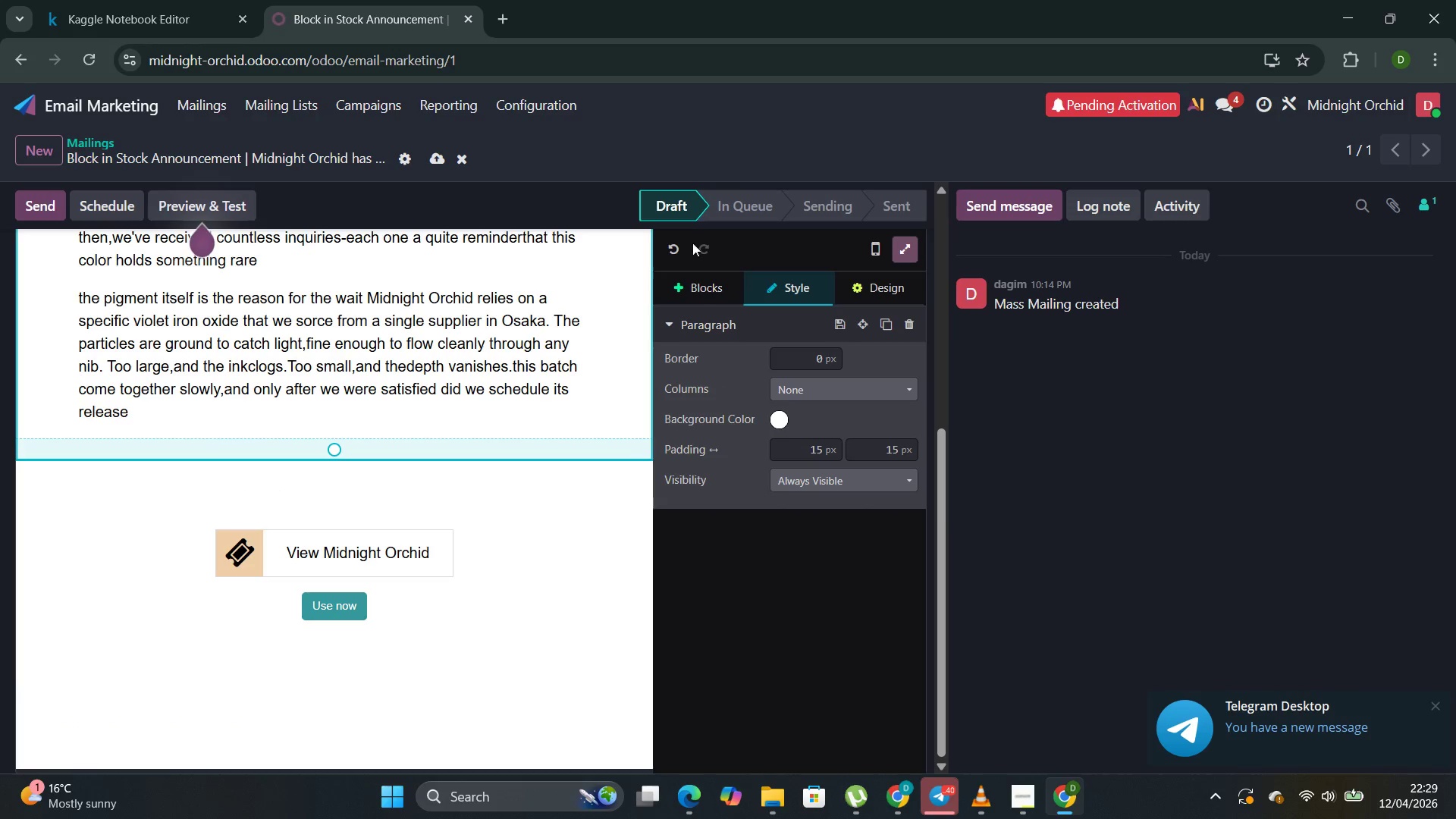 
mouse_move([708, 323])
 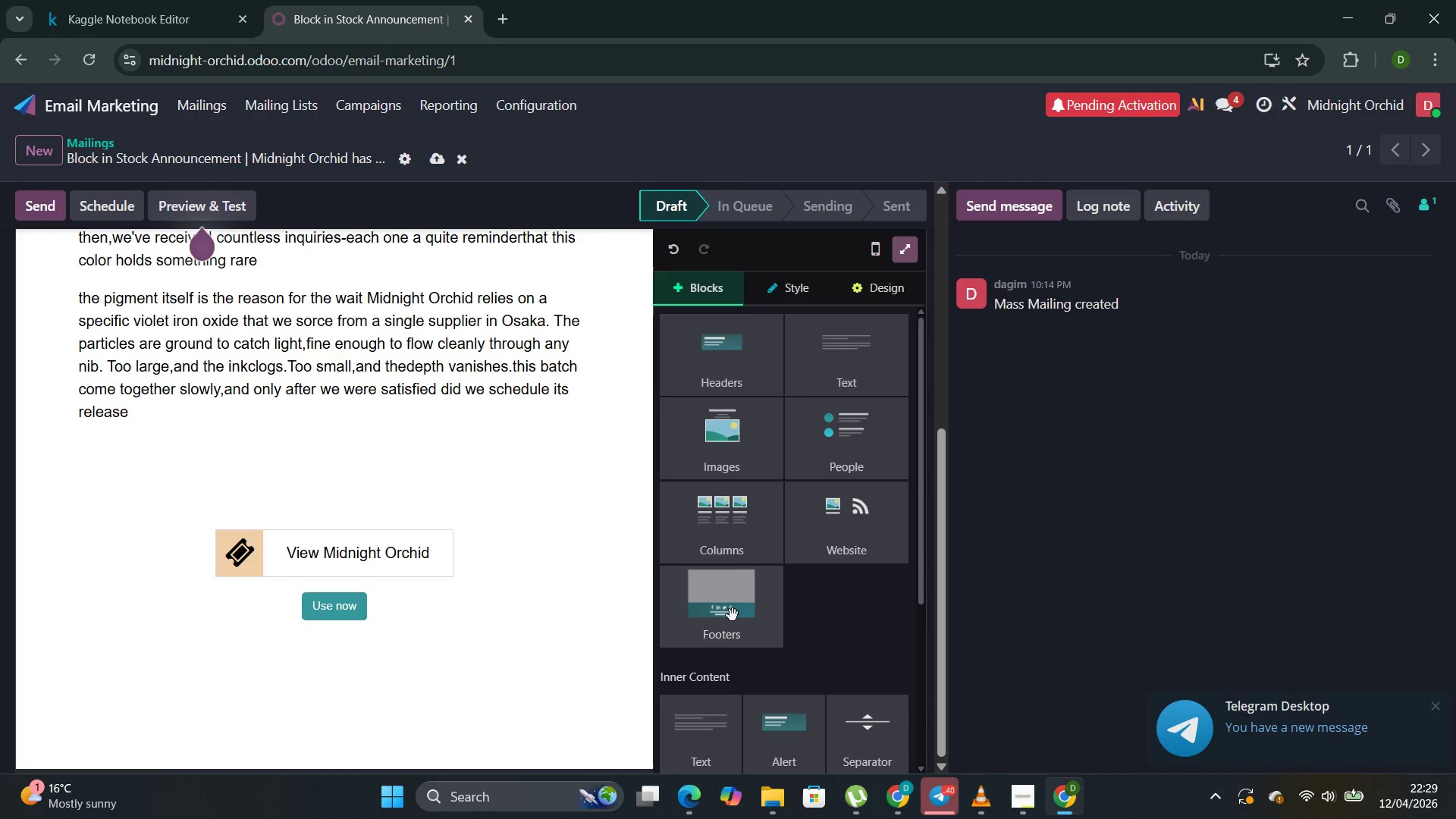 
left_click([733, 617])
 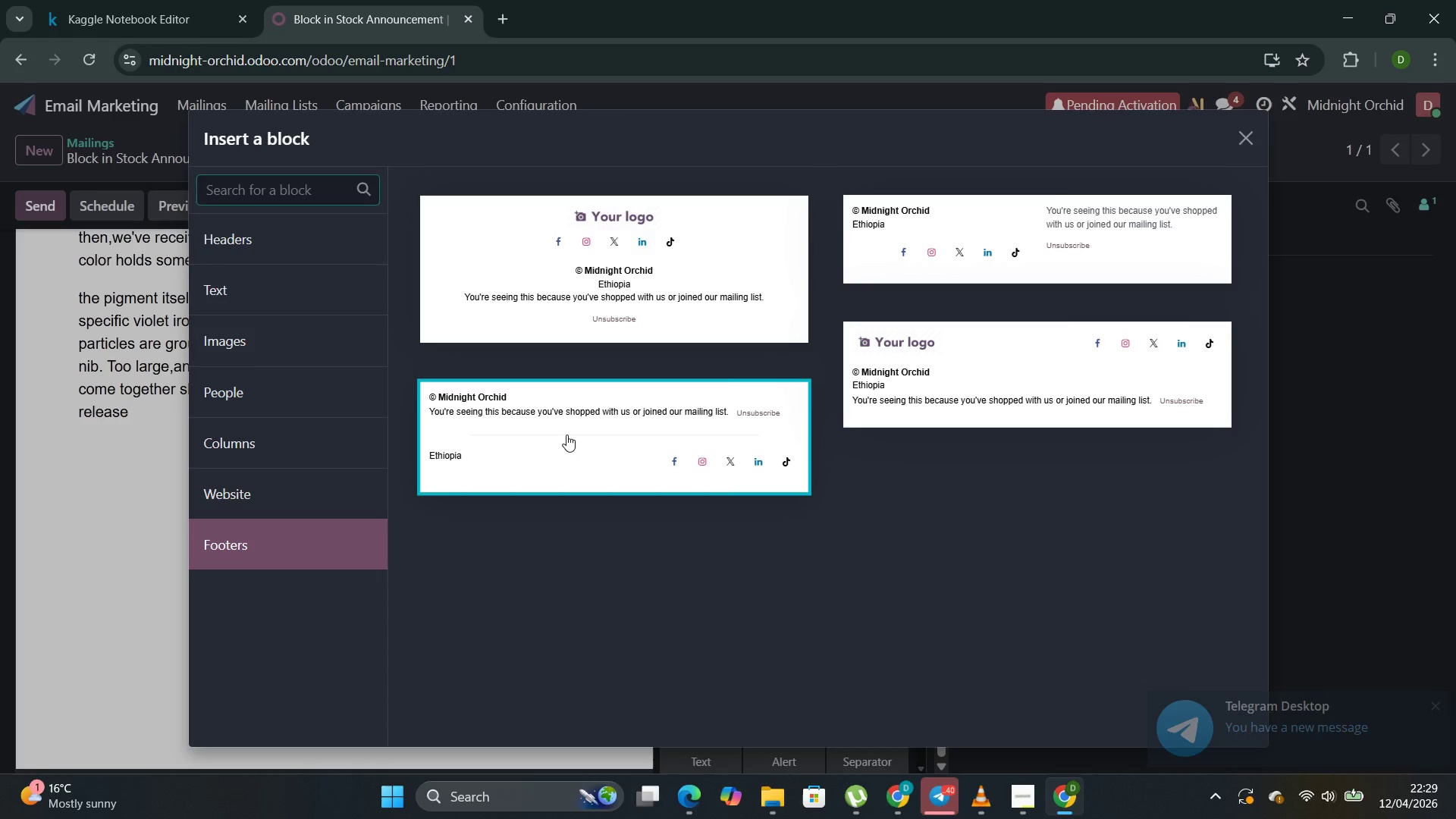 
left_click([517, 459])
 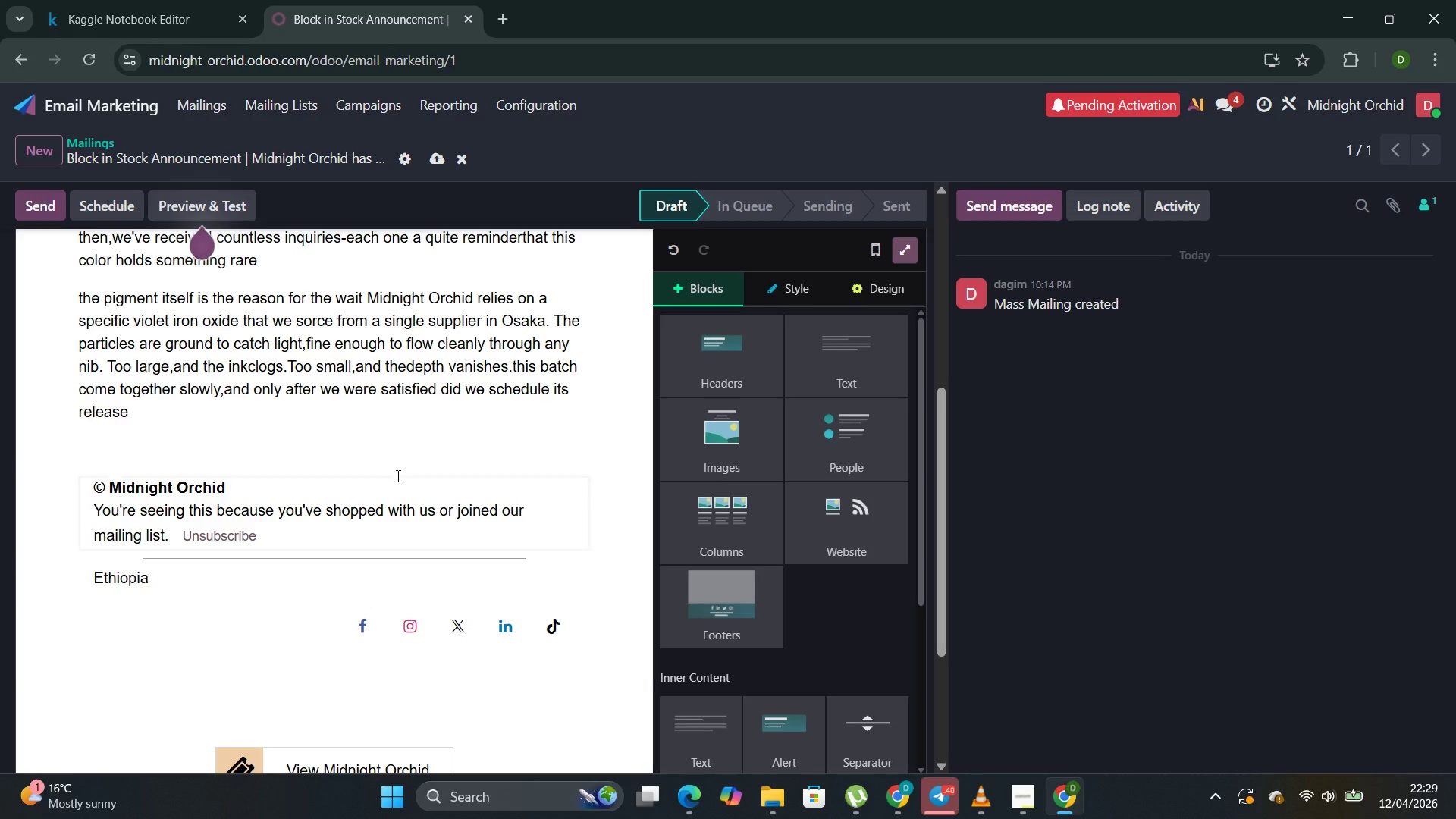 
scroll: coordinate [399, 453], scroll_direction: down, amount: 4.0
 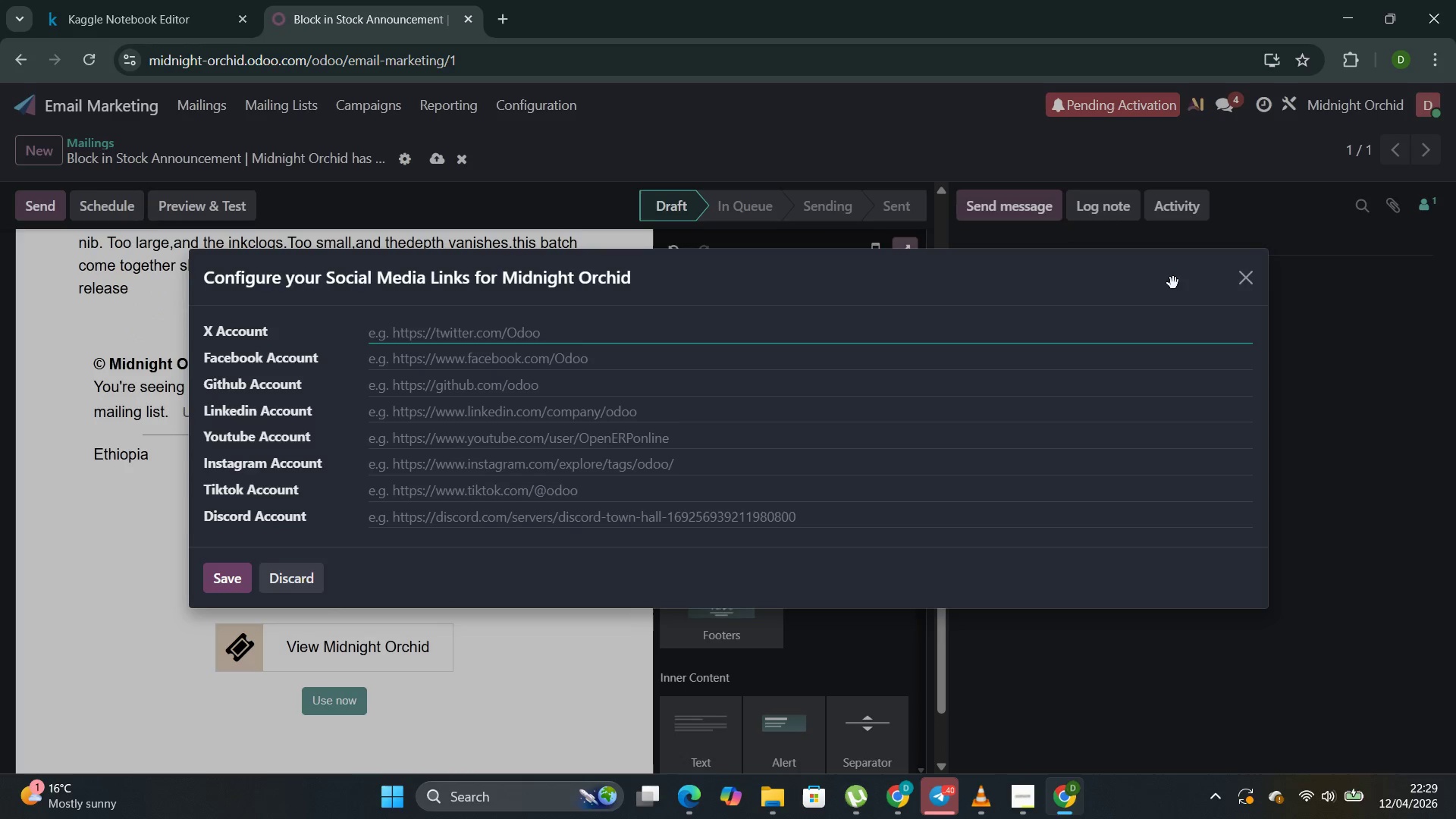 
wait(5.36)
 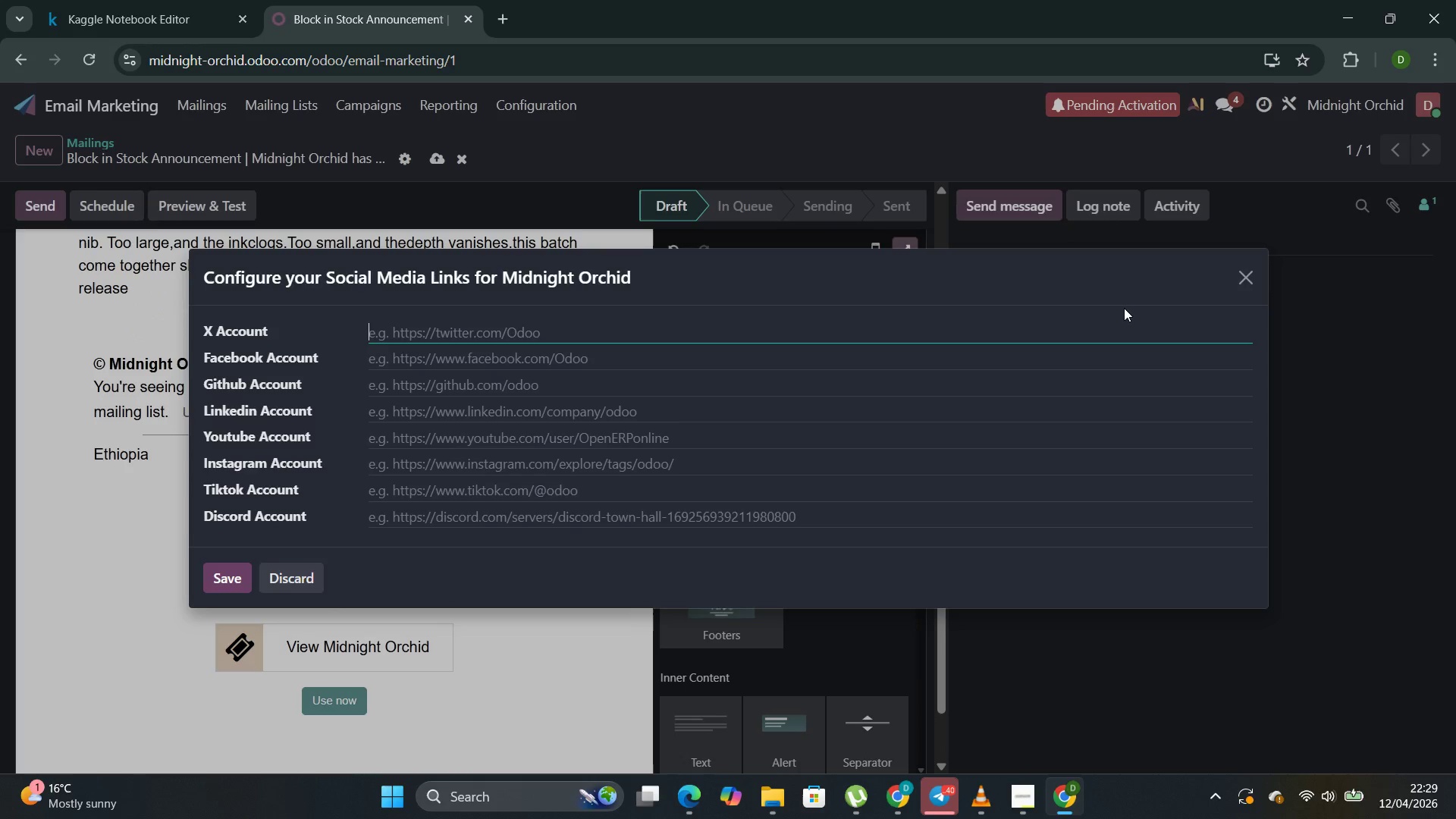 
left_click([1262, 292])
 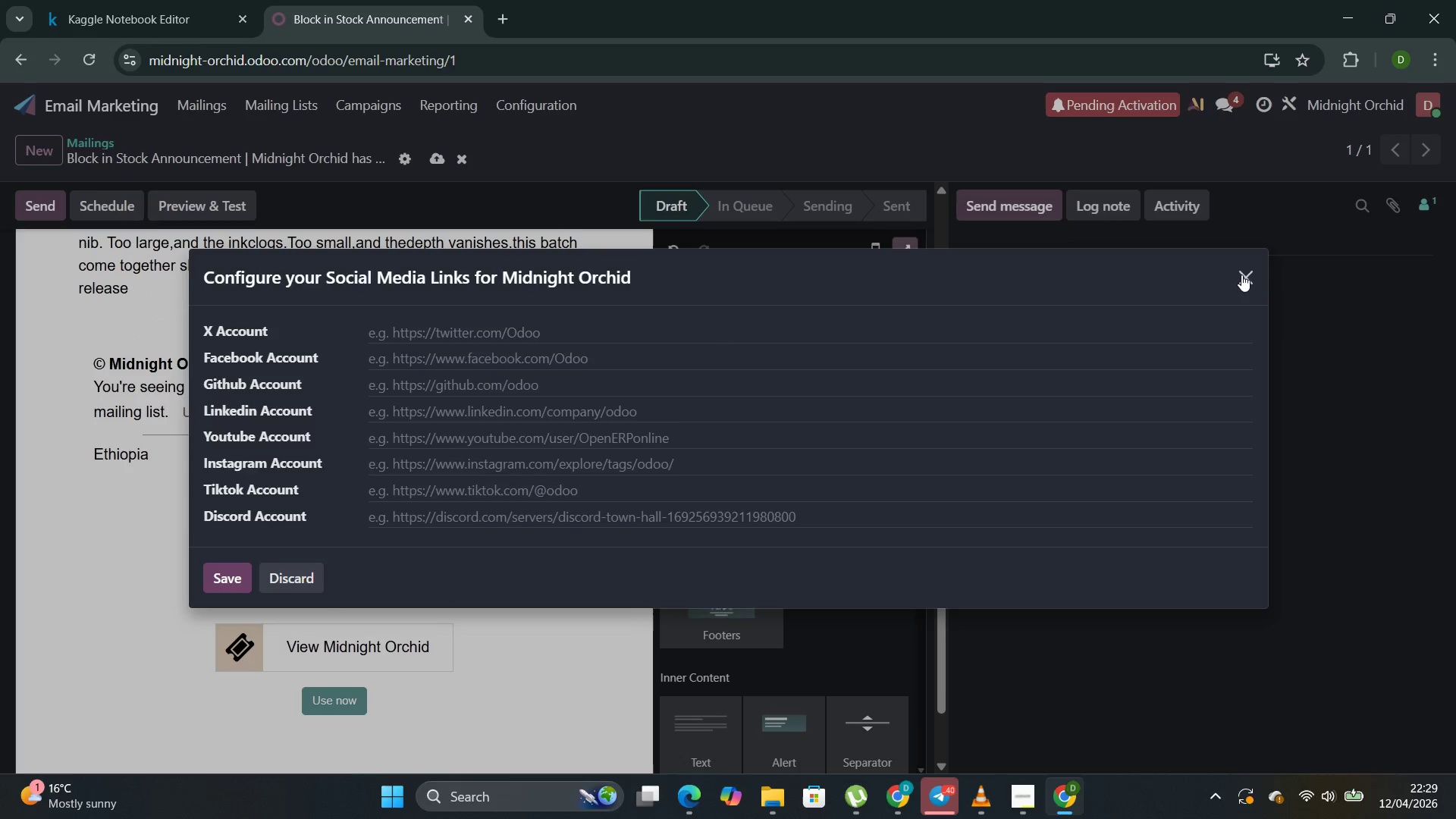 
left_click([1241, 269])
 